 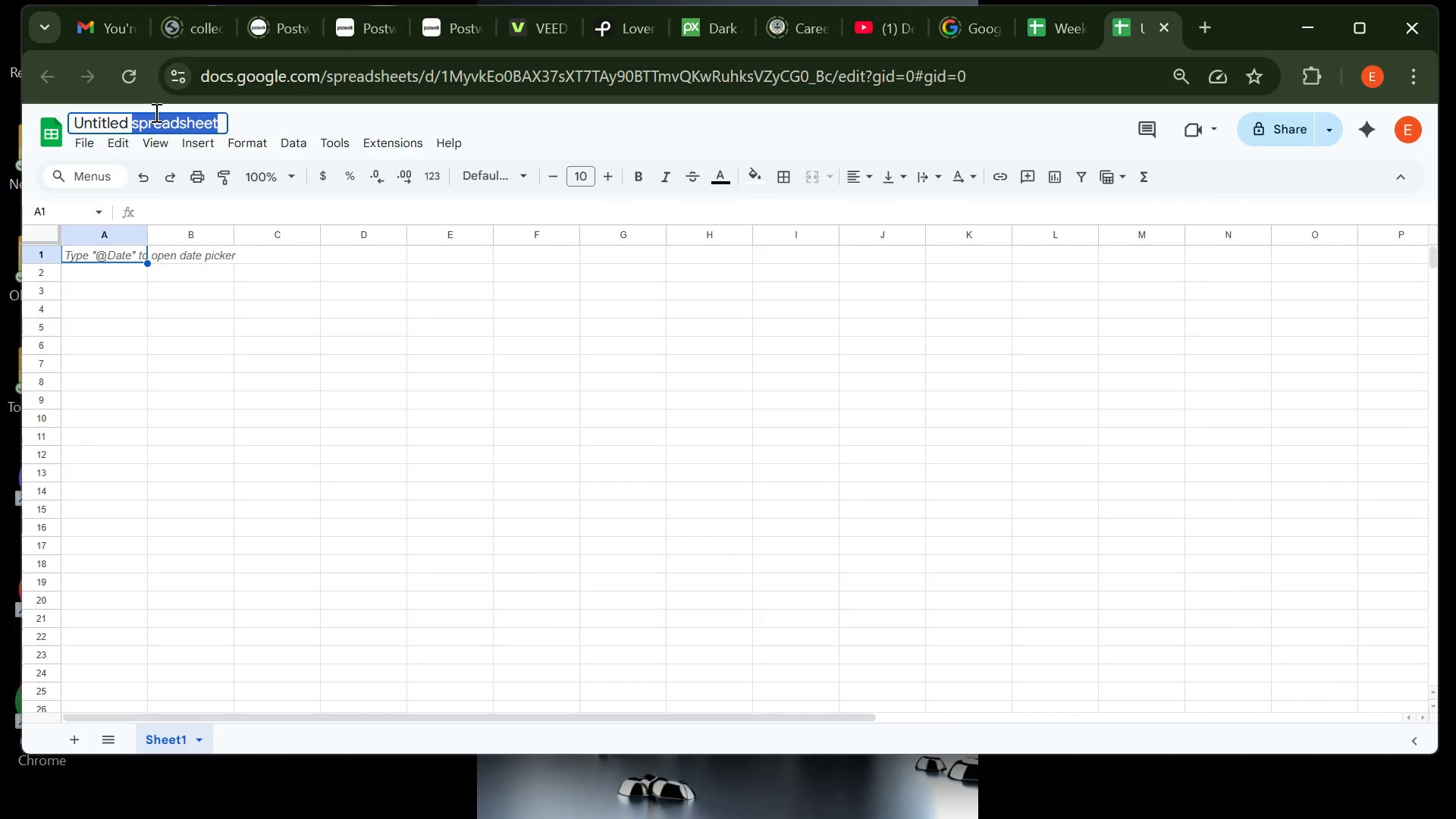 
left_click([155, 112])
 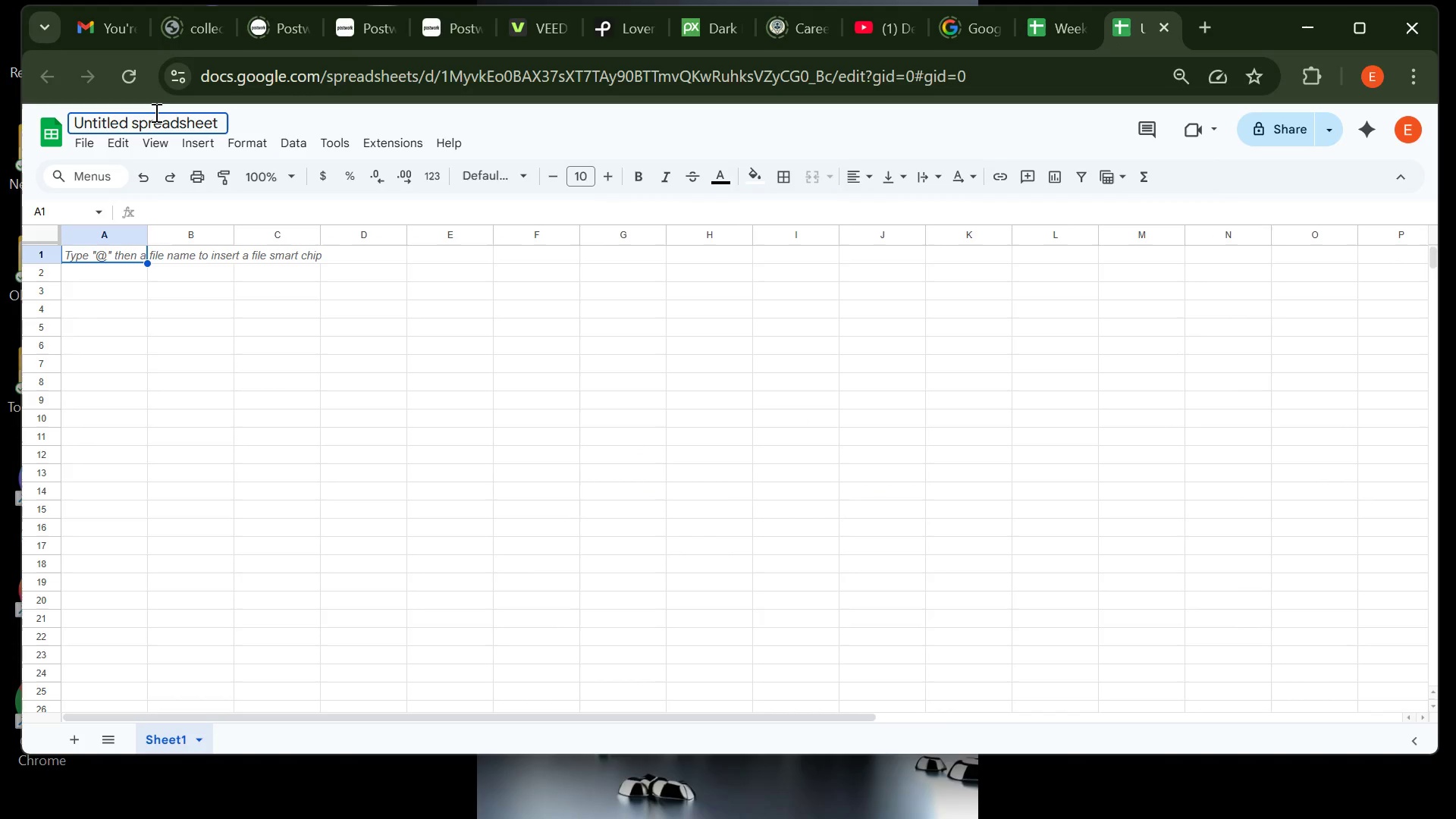 
key(Control+ControlLeft)
 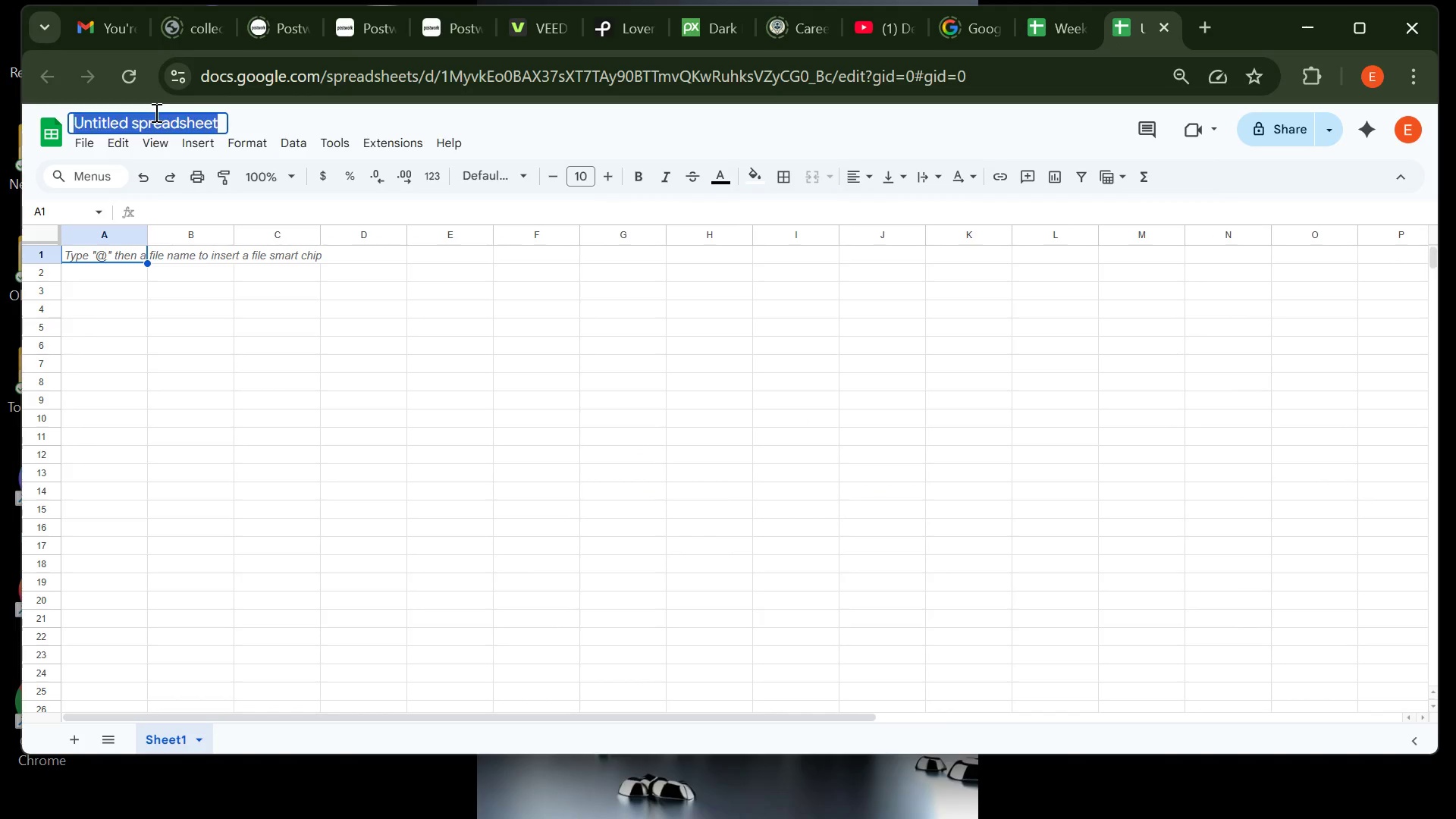 
key(Control+A)
 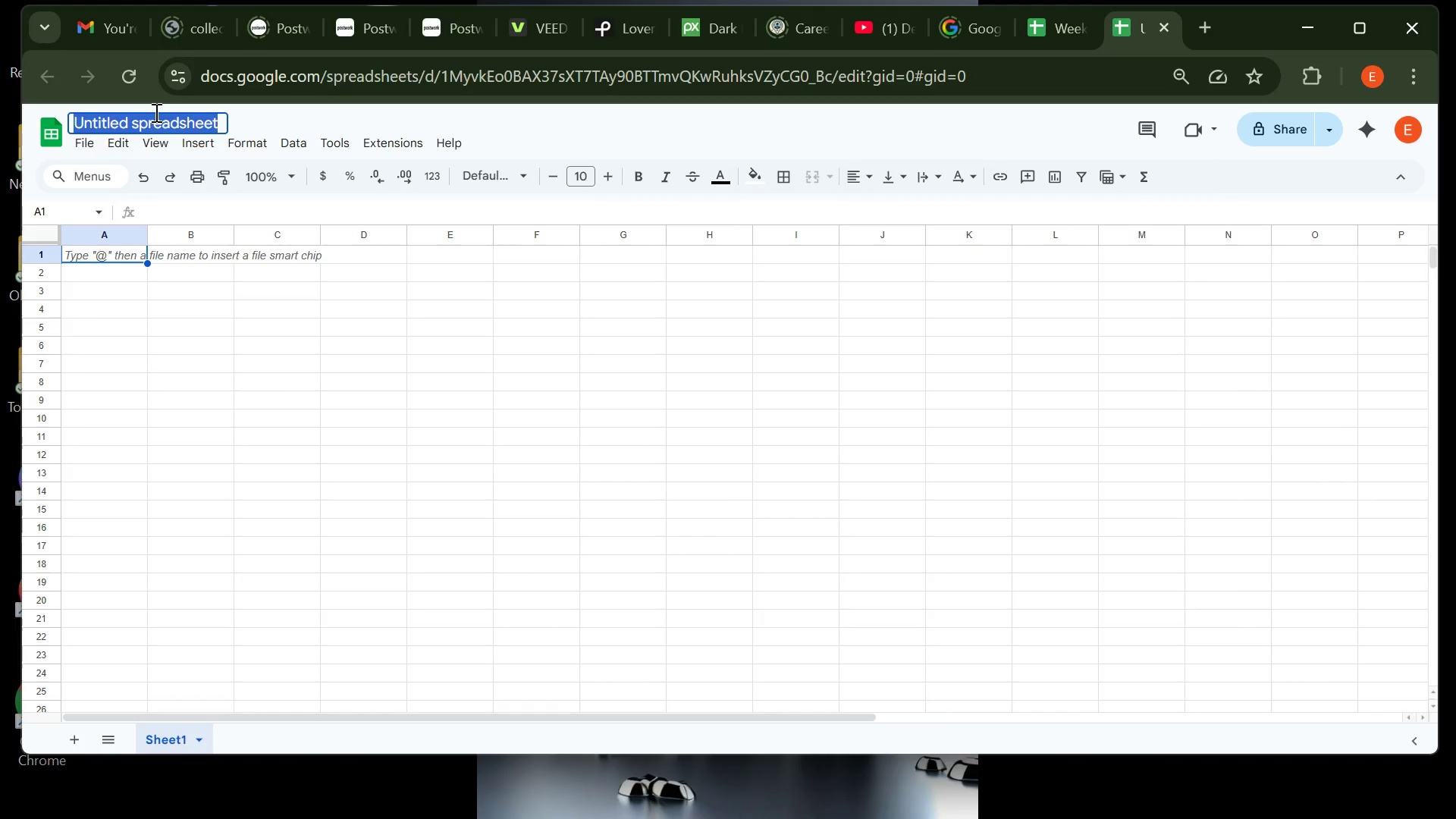 
type(Tean )
key(Backspace)
key(Backspace)
type(m Oerforma)
 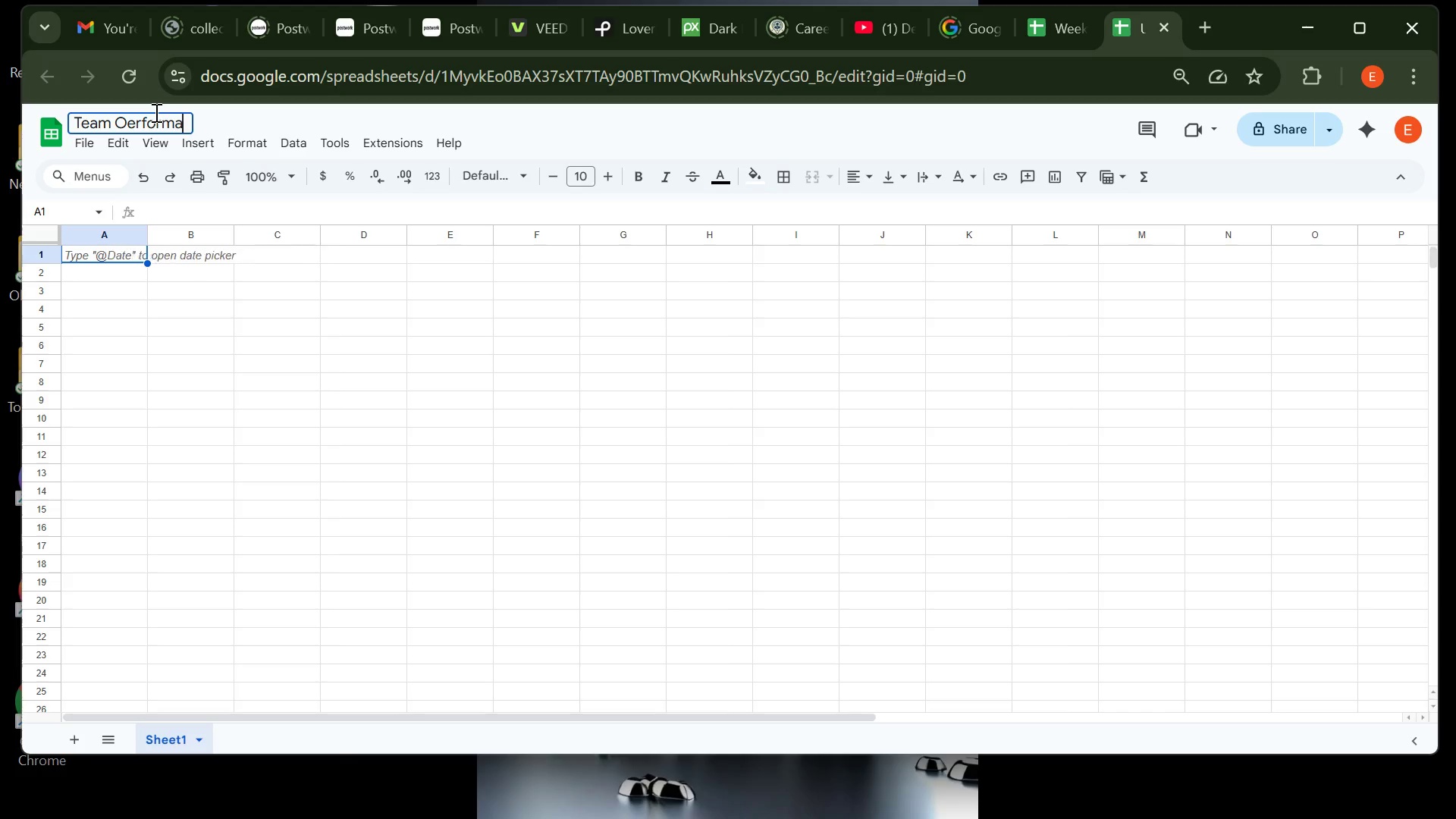 
wait(13.4)
 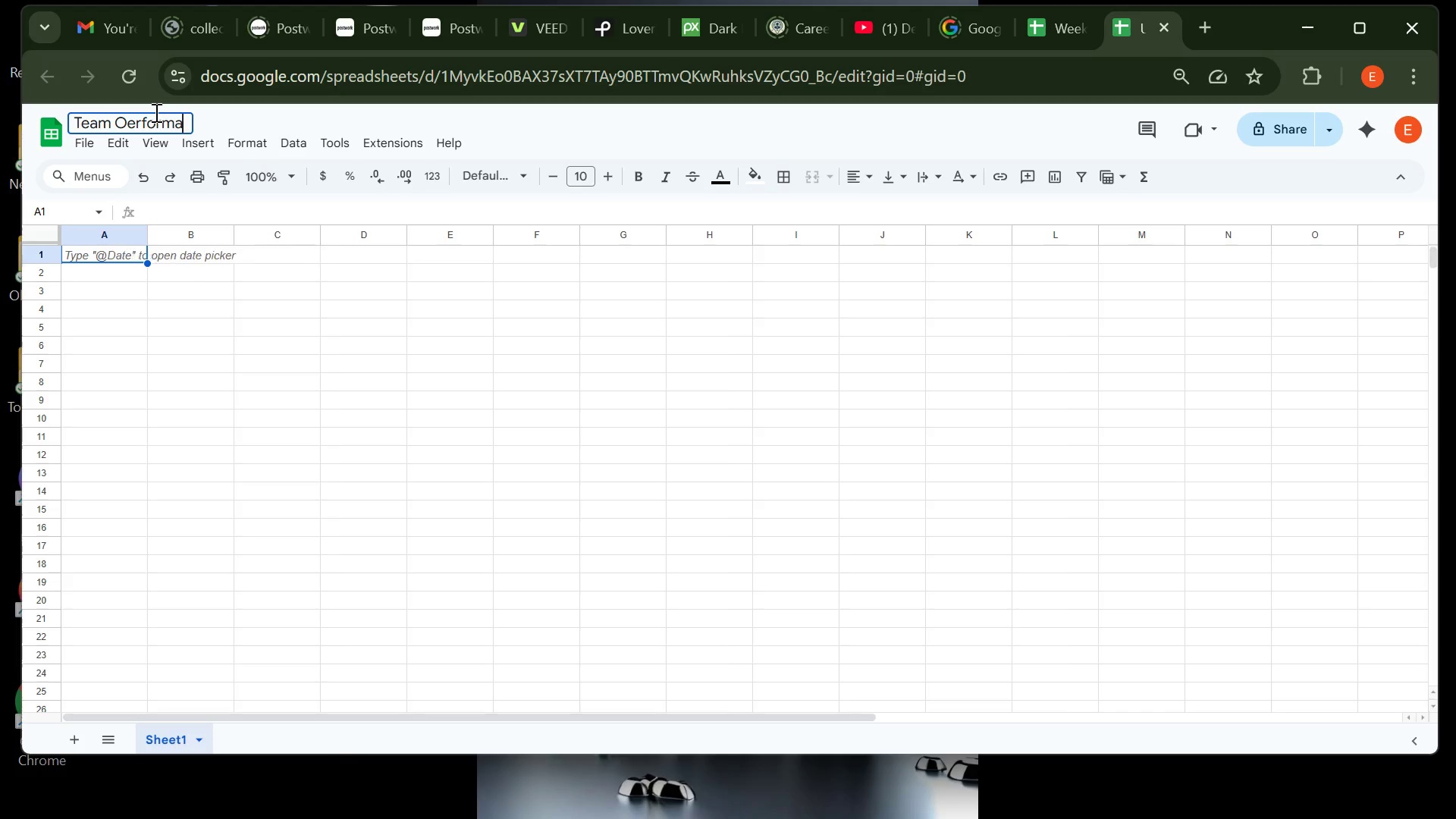 
key(Backspace)
key(Backspace)
key(Backspace)
key(Backspace)
key(Backspace)
key(Backspace)
key(Backspace)
key(Backspace)
type(Performanve)
key(Backspace)
key(Backspace)
type(ce Tracker )
 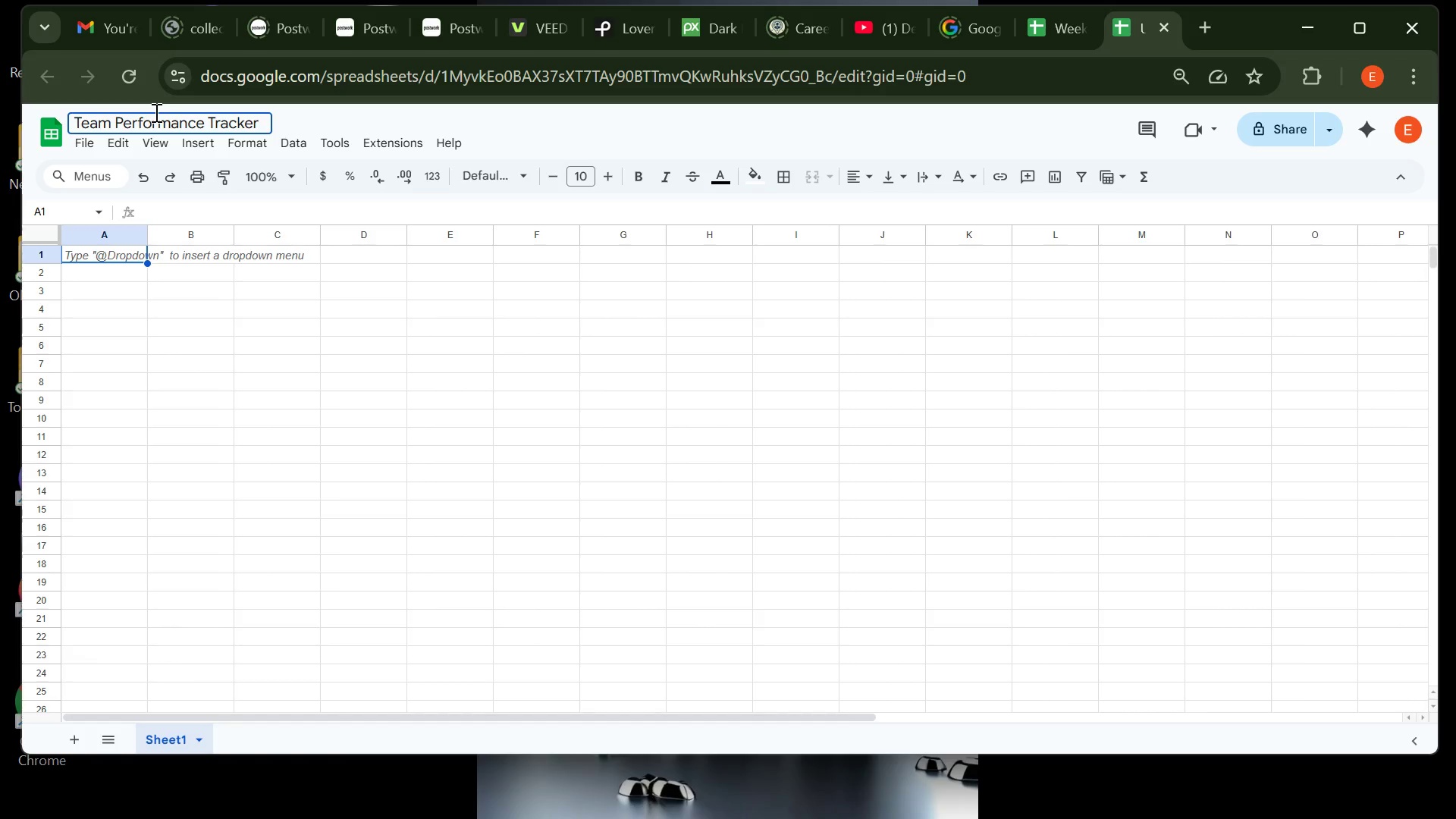 
wait(5.08)
 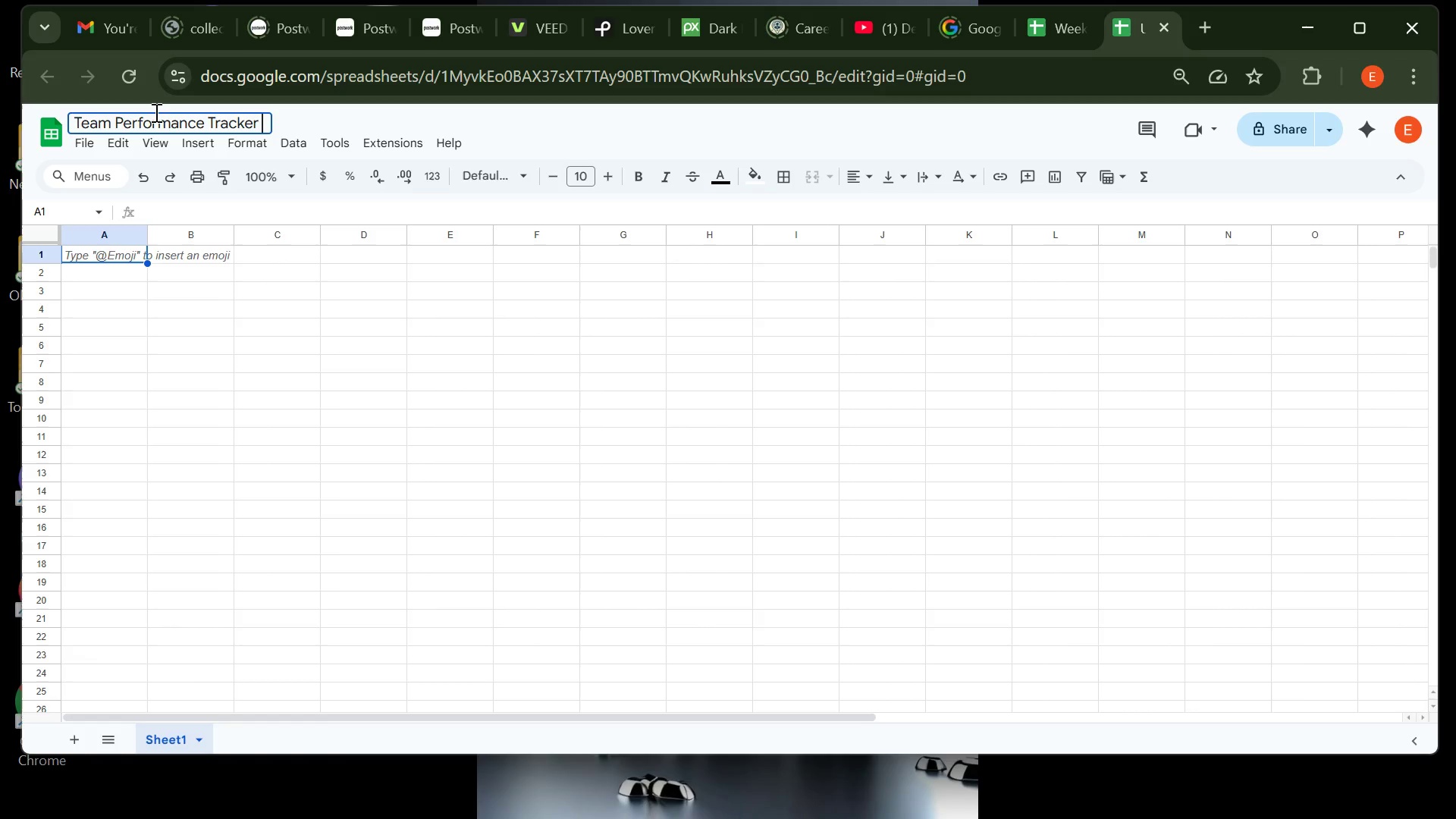 
type(-Student Engagement )
 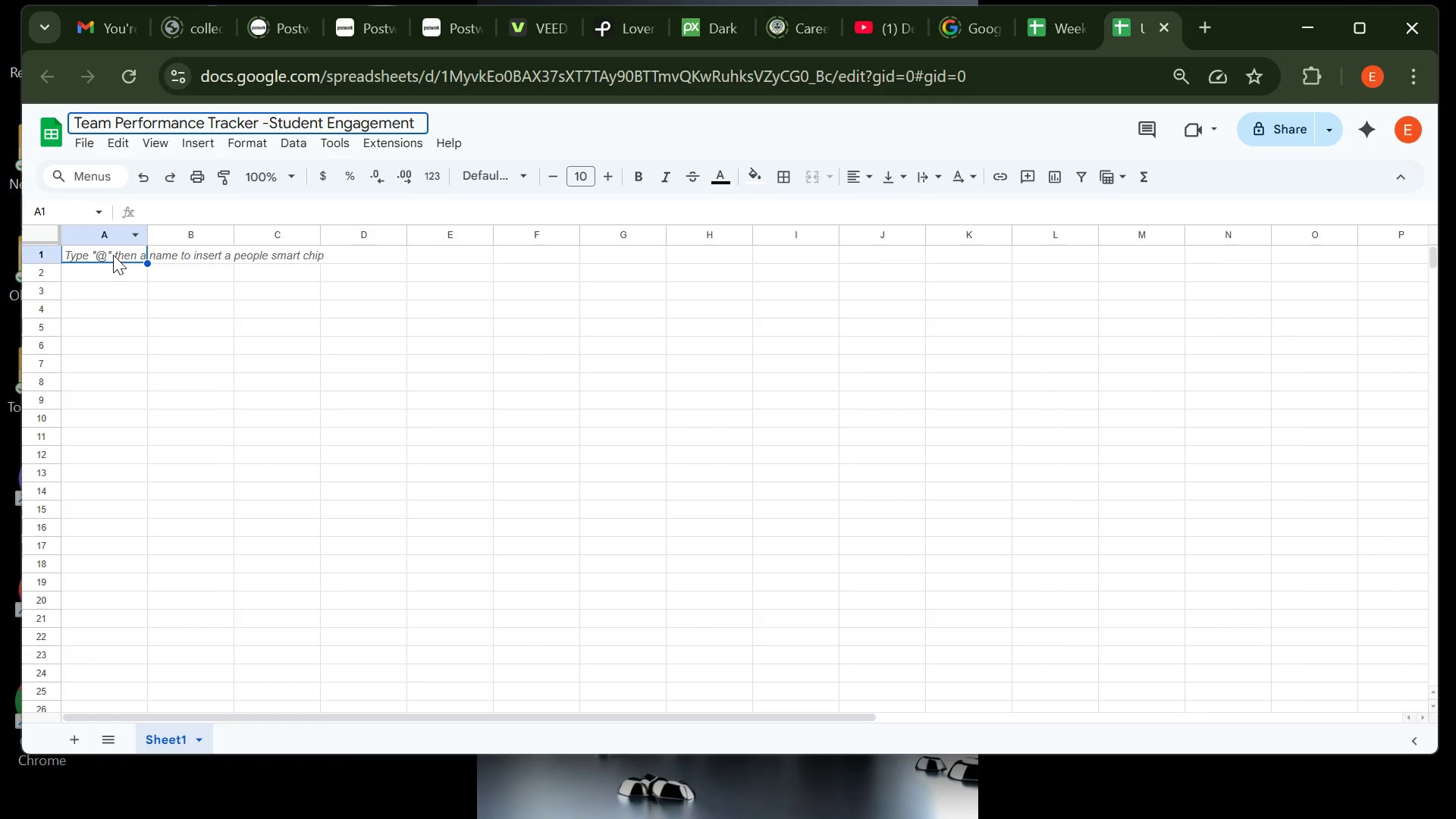 
left_click([113, 255])
 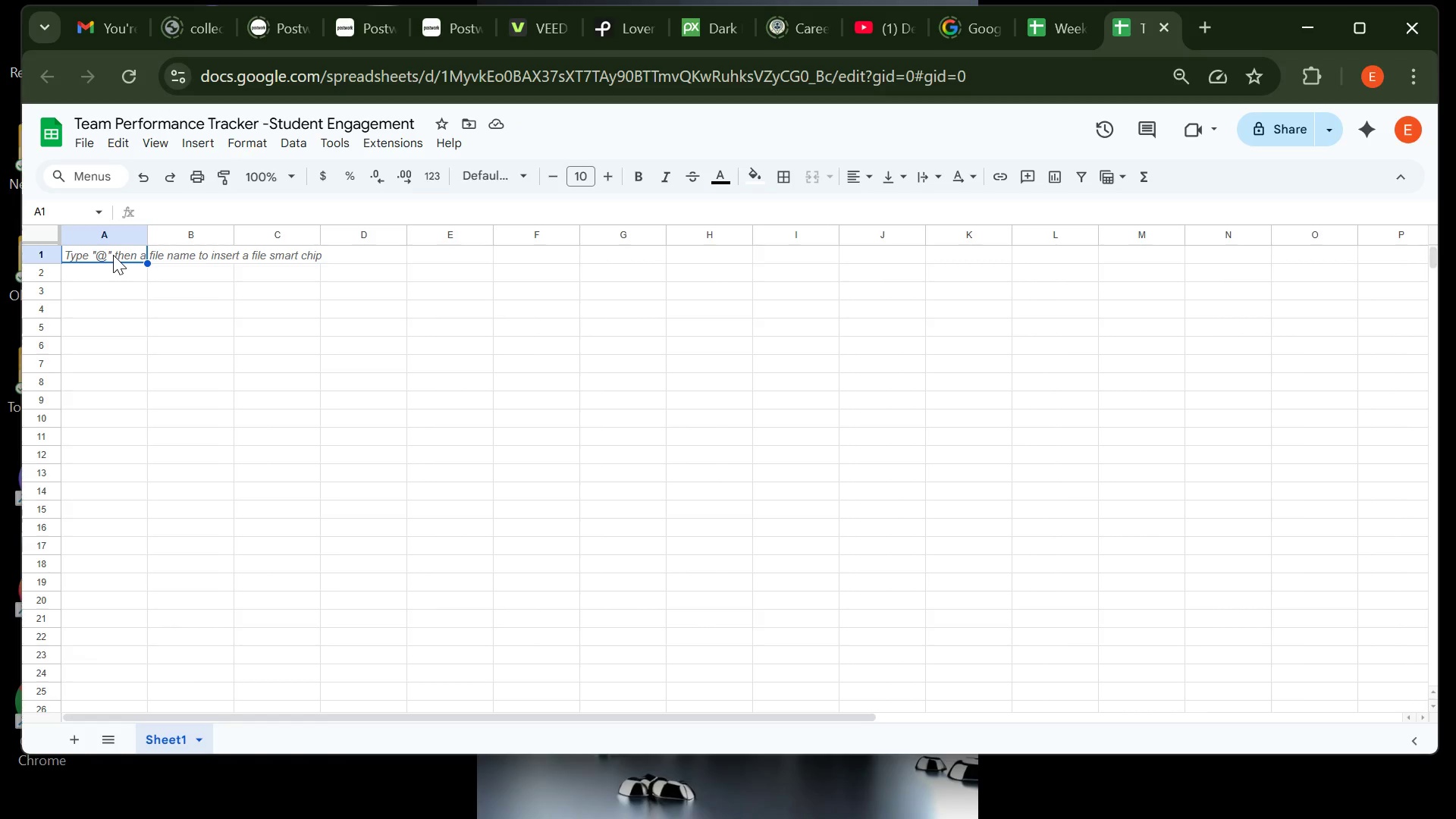 
wait(12.16)
 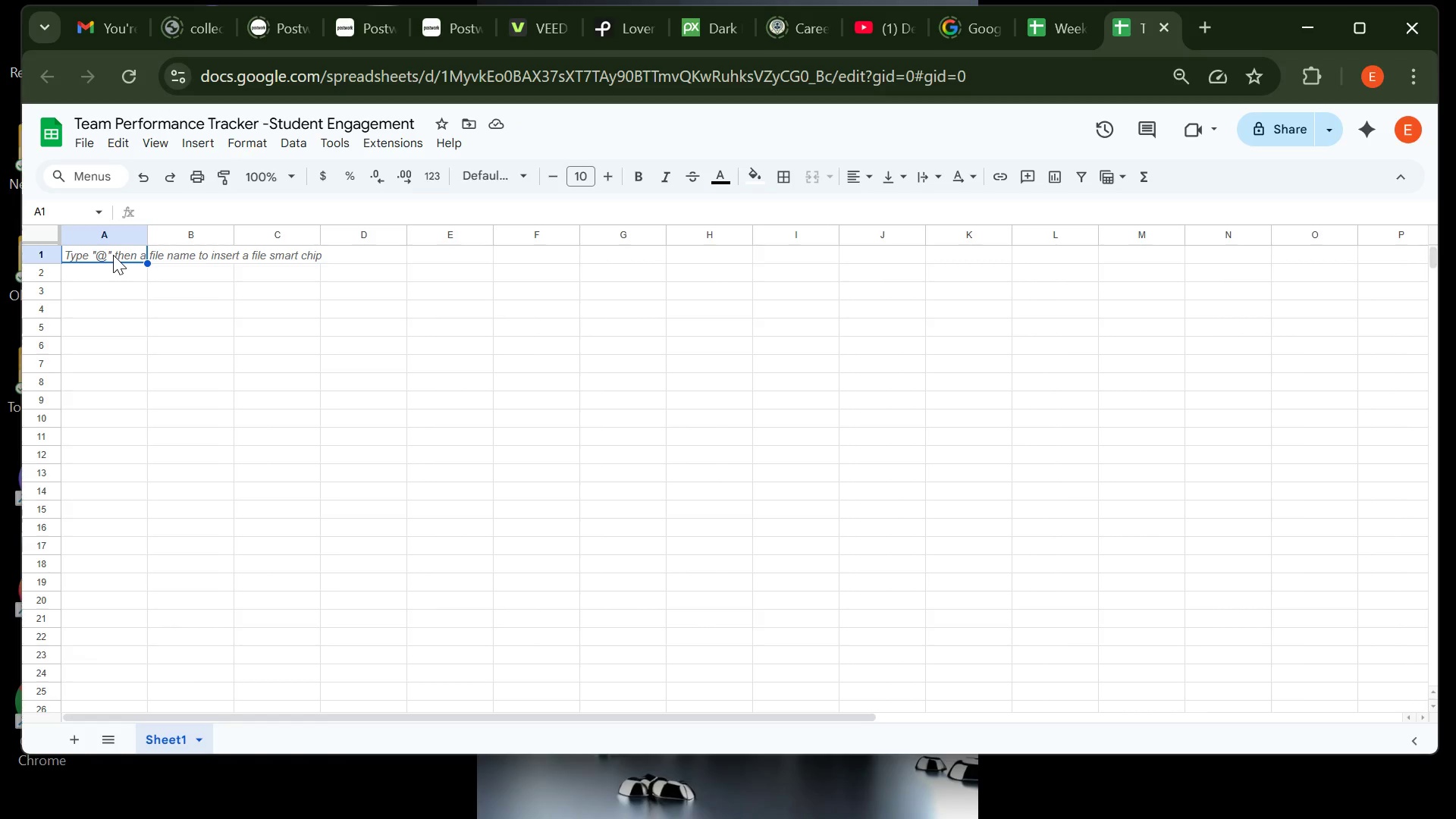 
left_click([80, 736])
 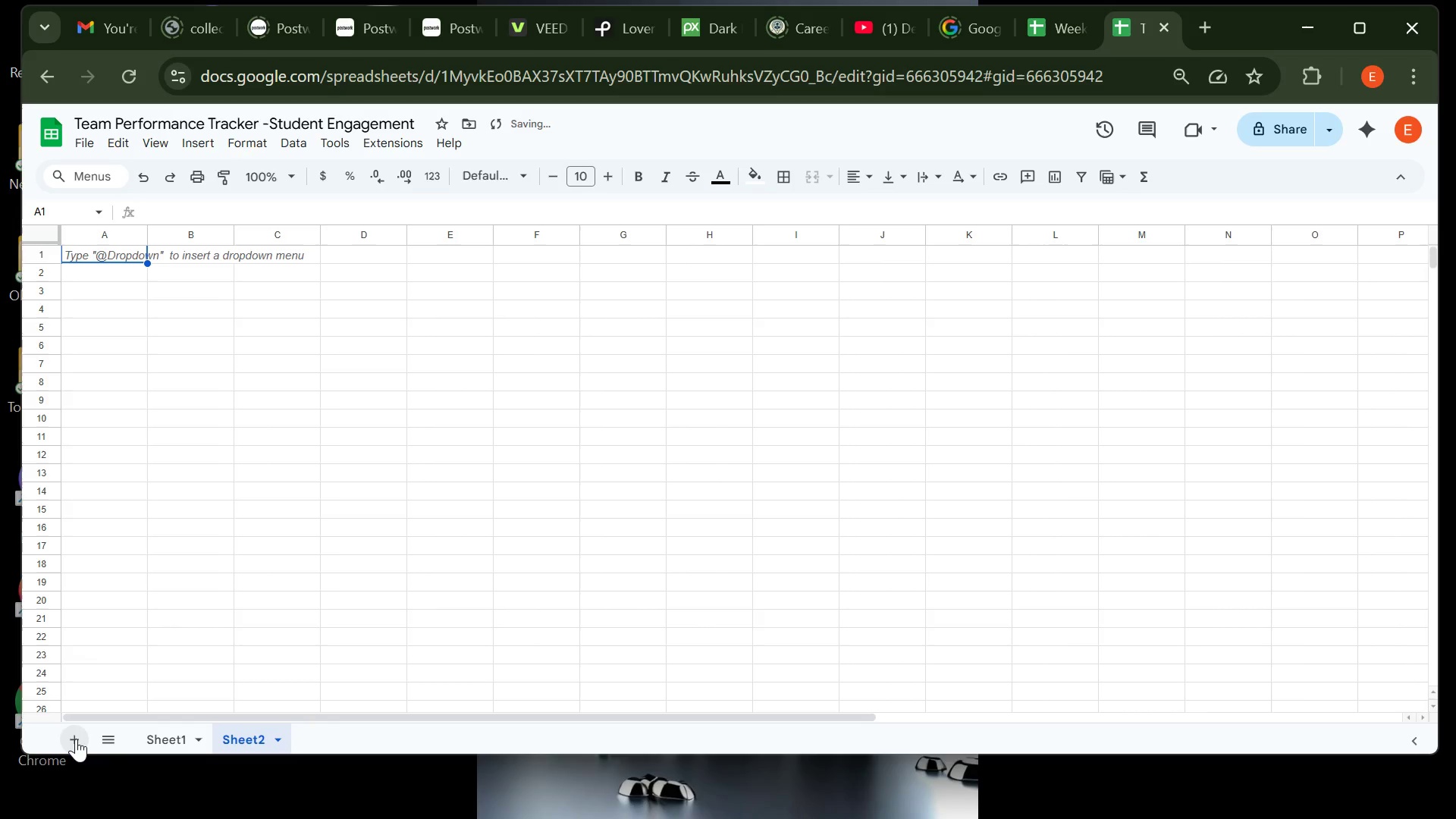 
left_click([76, 739])
 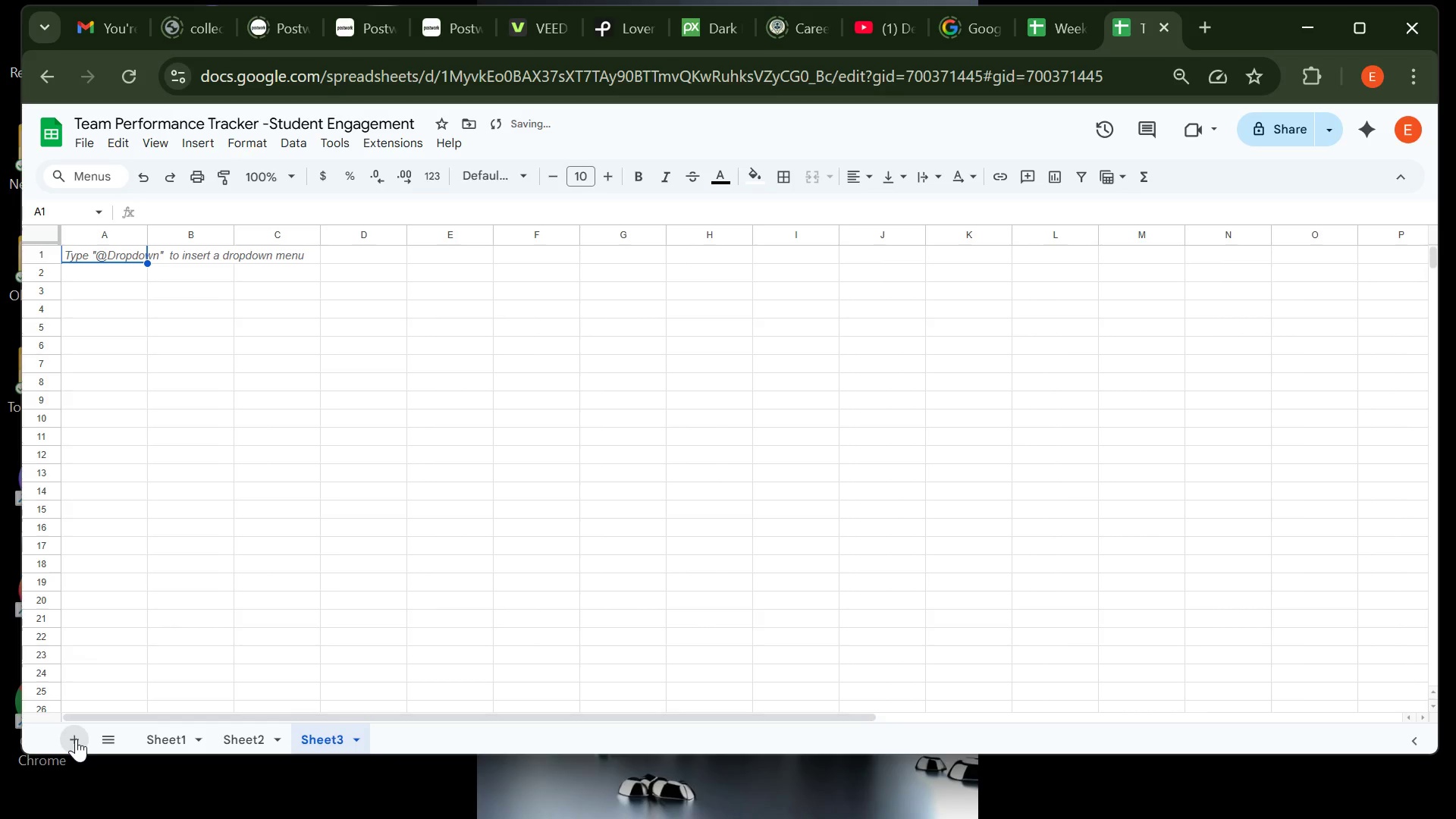 
left_click([76, 739])
 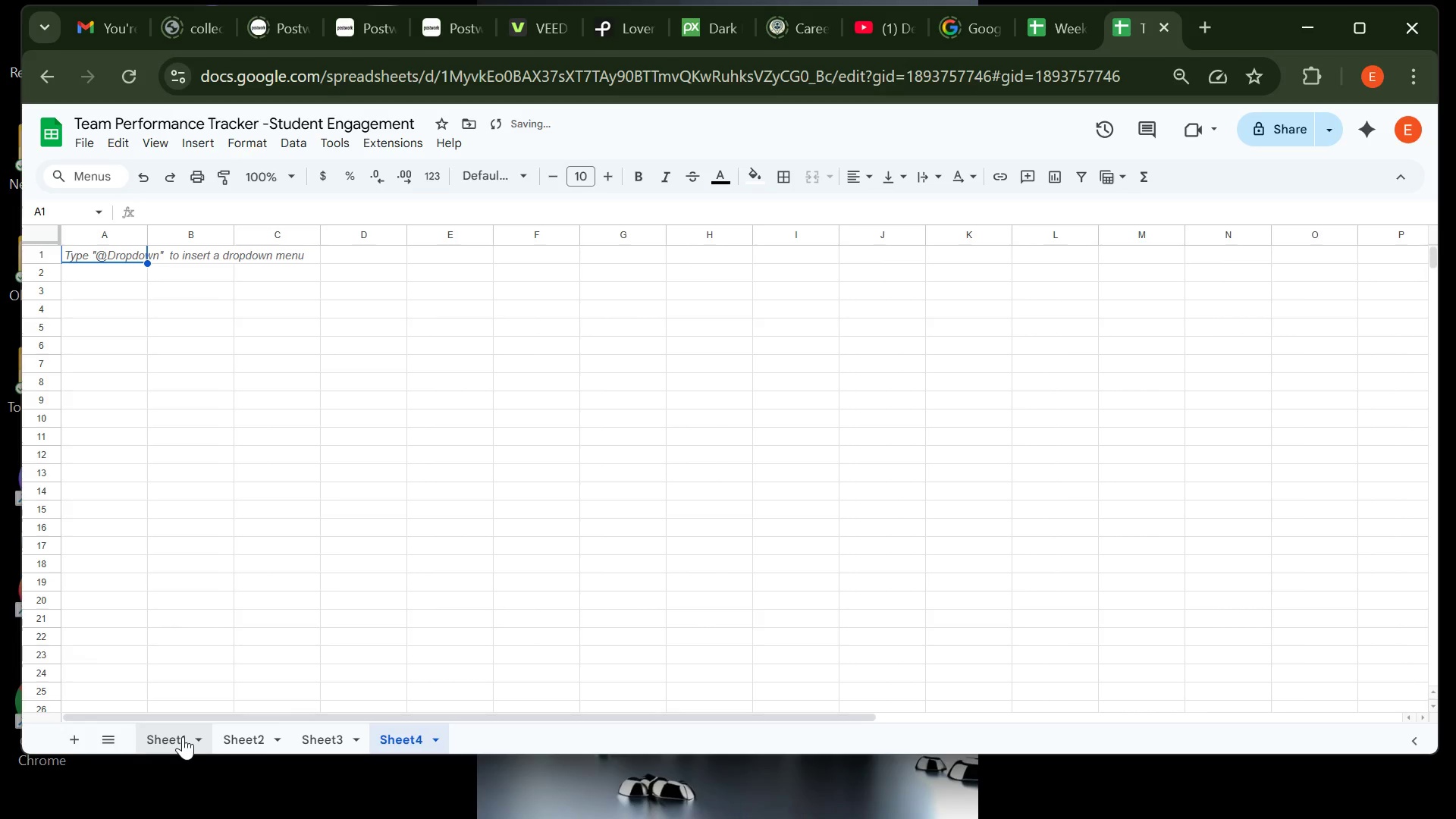 
right_click([183, 736])
 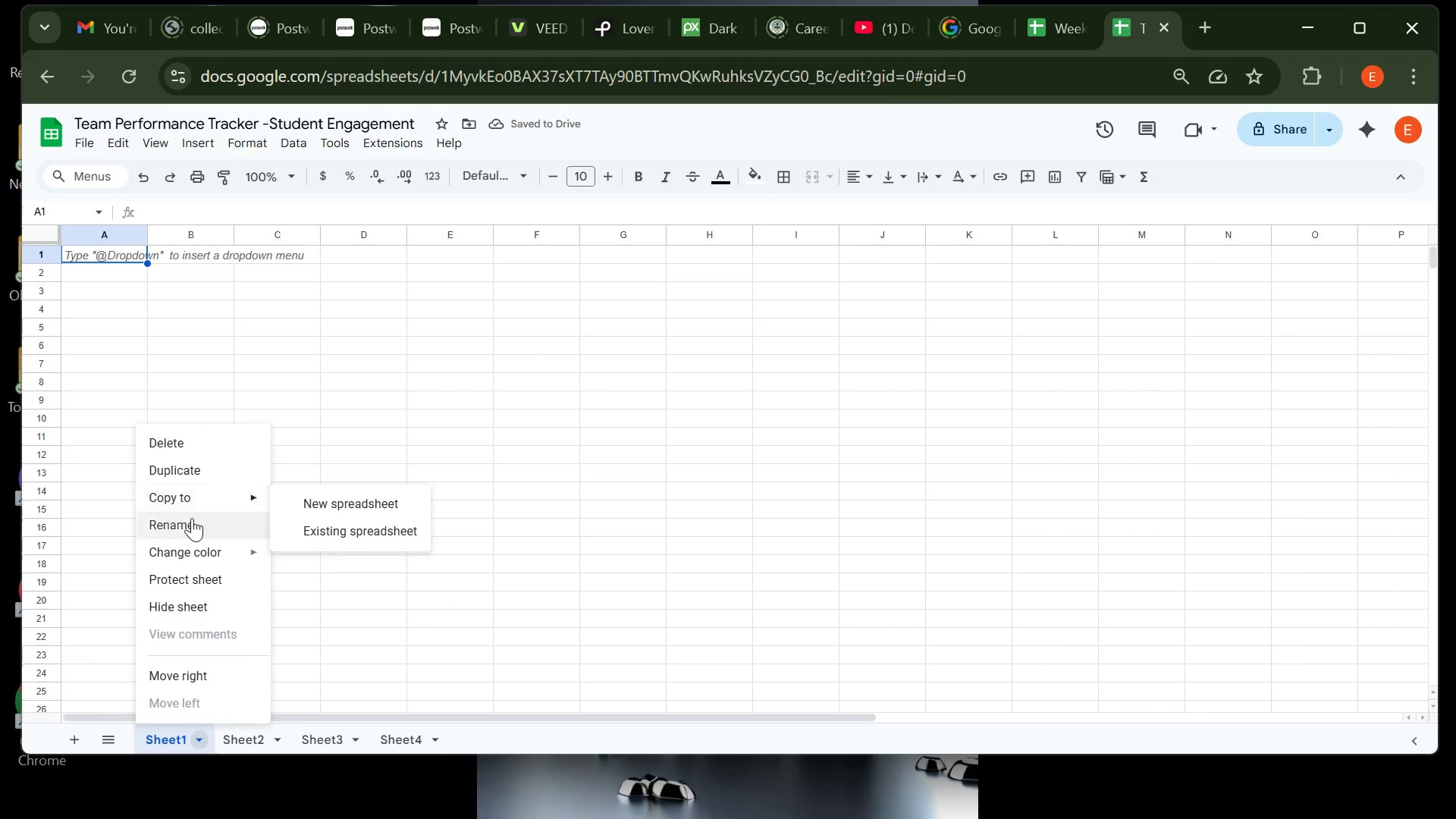 
left_click([194, 525])
 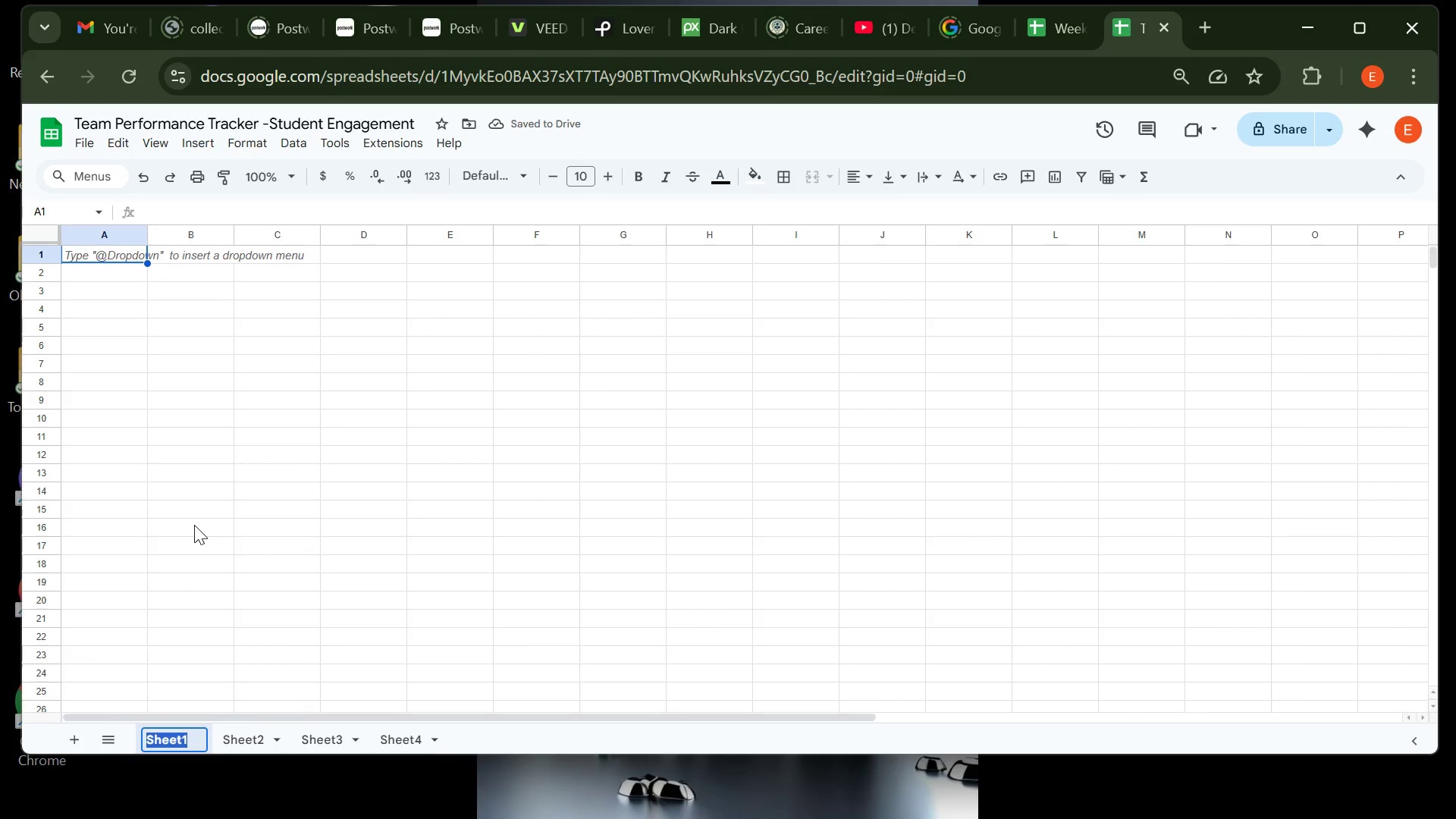 
type(Data Entry)
 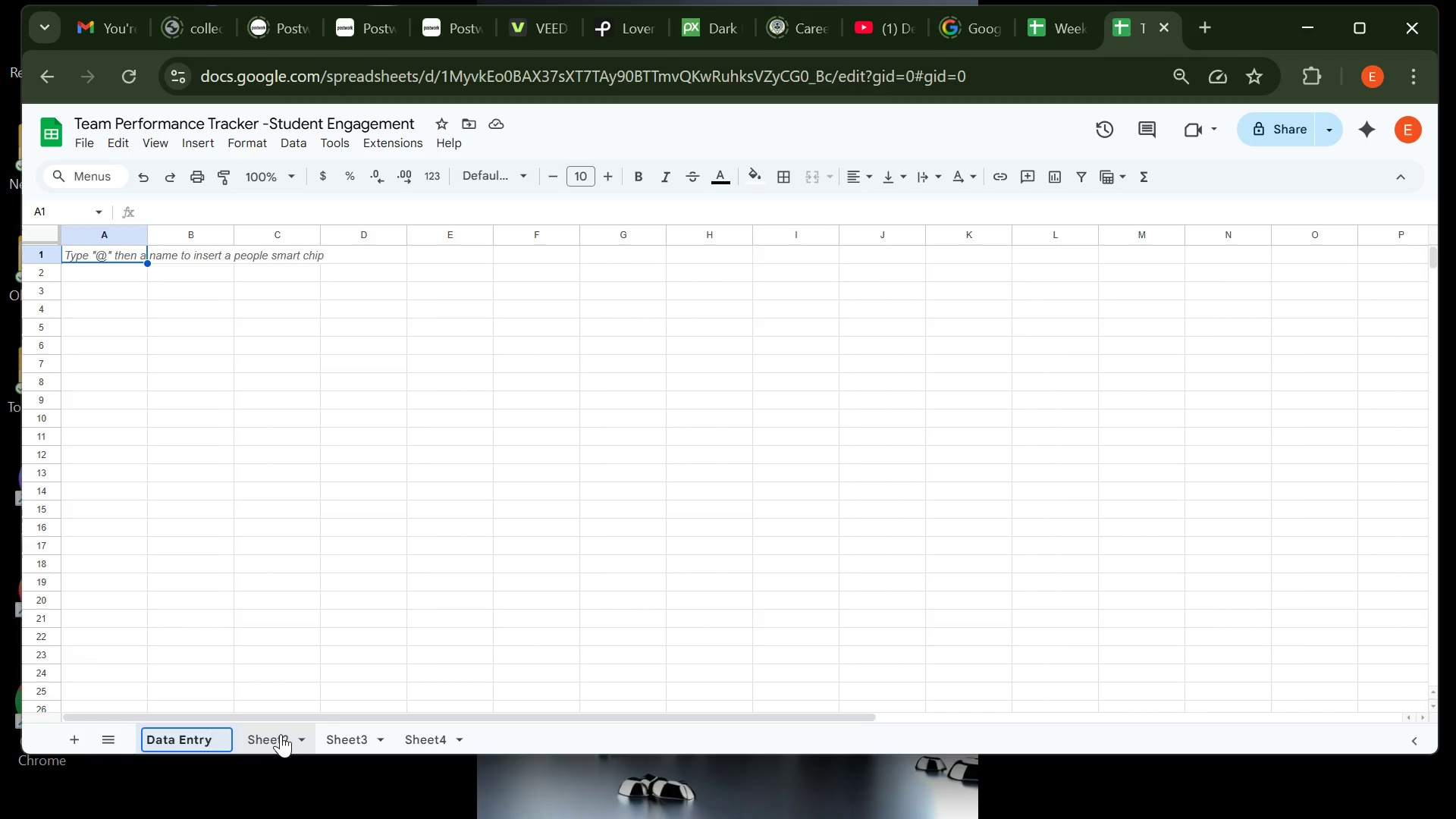 
left_click([281, 734])
 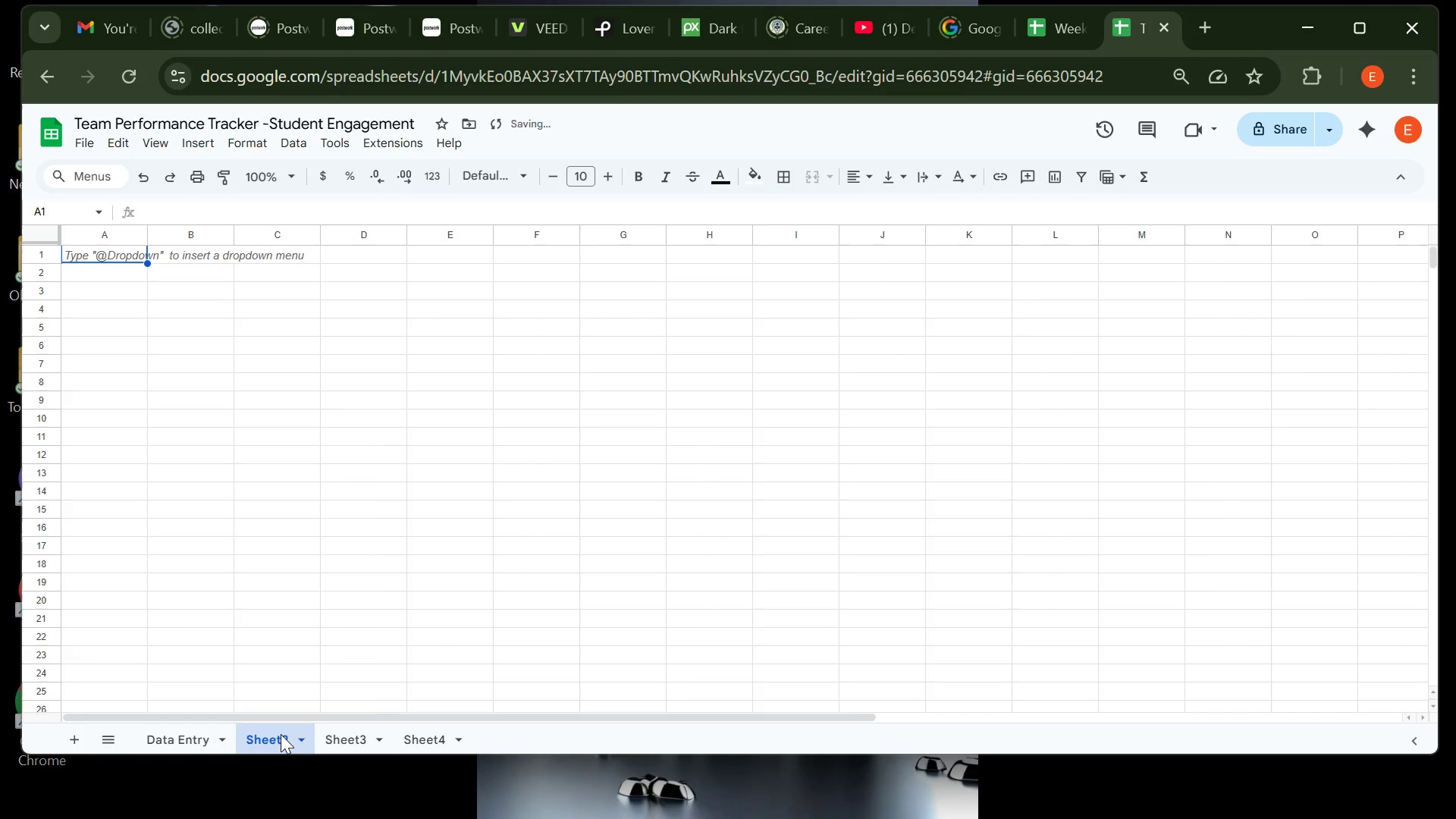 
right_click([281, 734])
 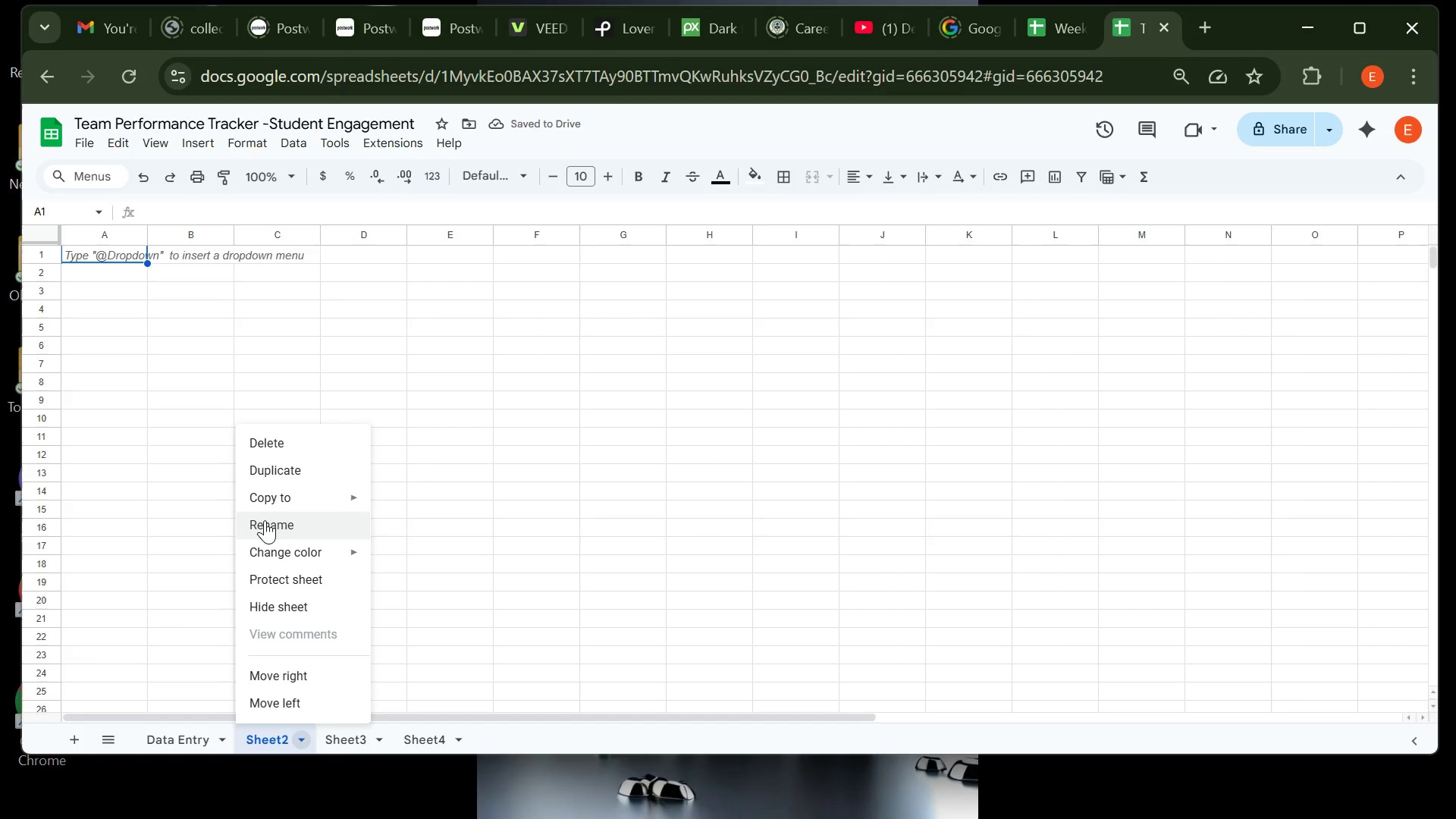 
left_click([265, 520])
 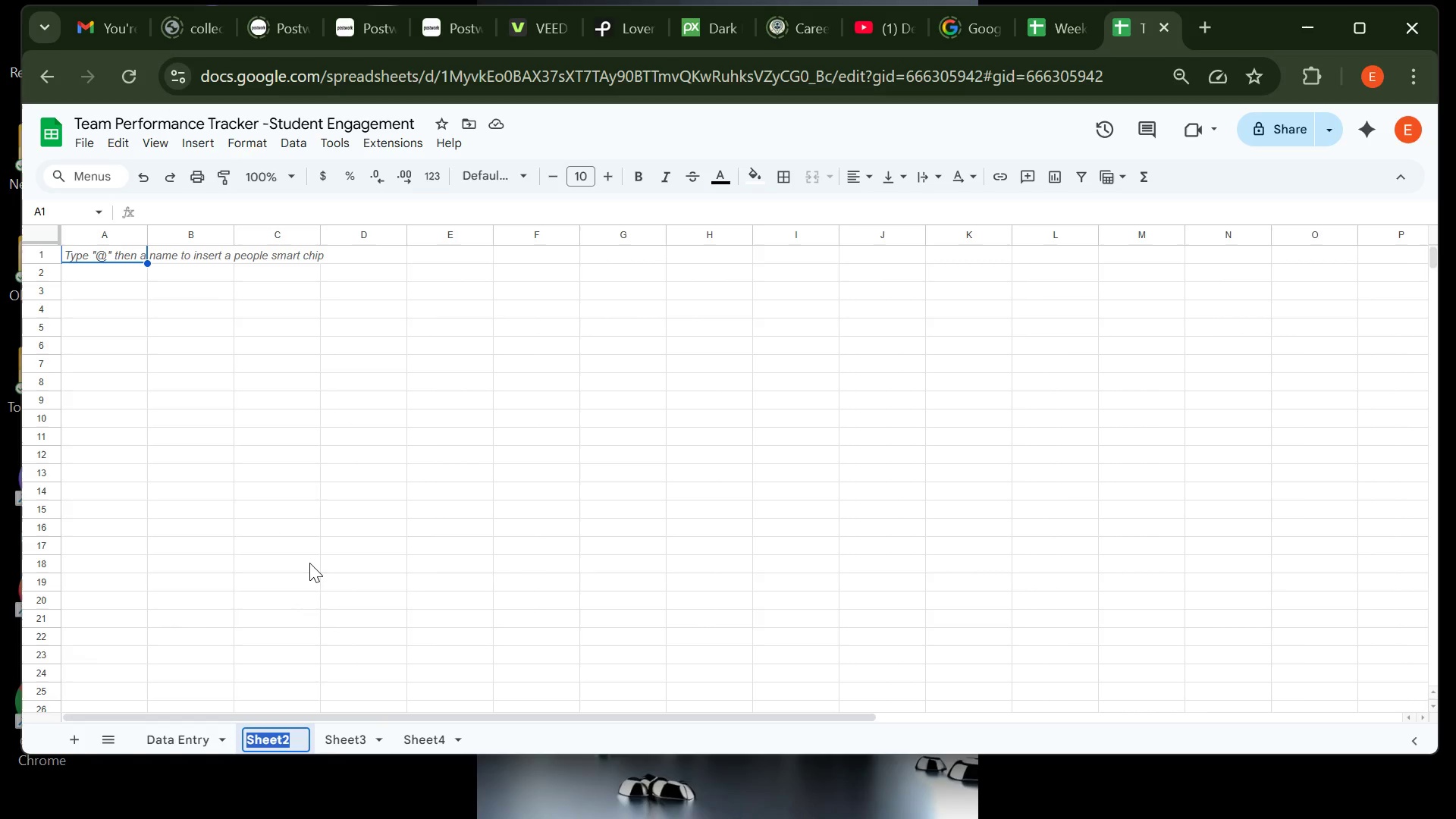 
wait(8.37)
 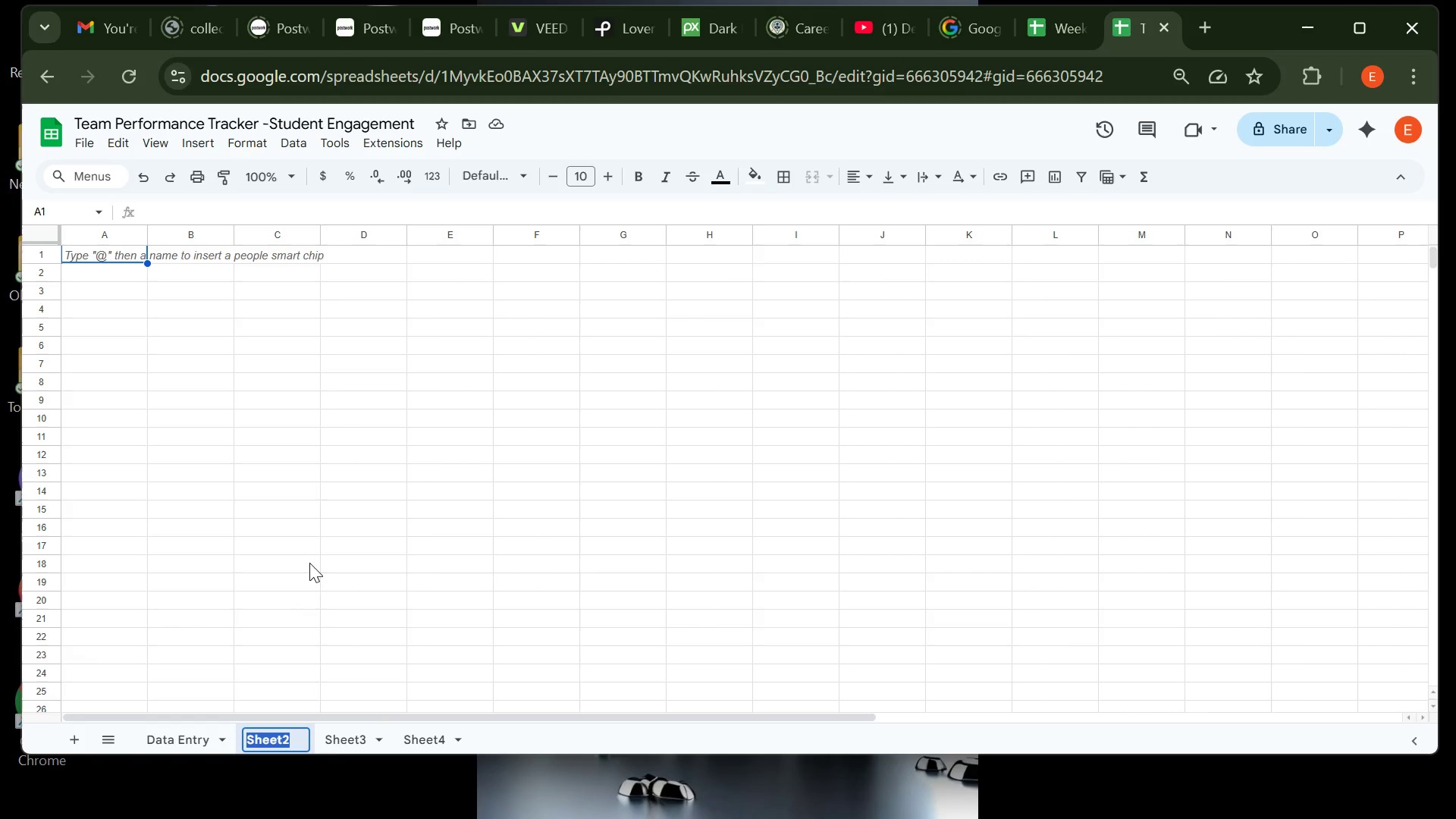 
type(Courses)
 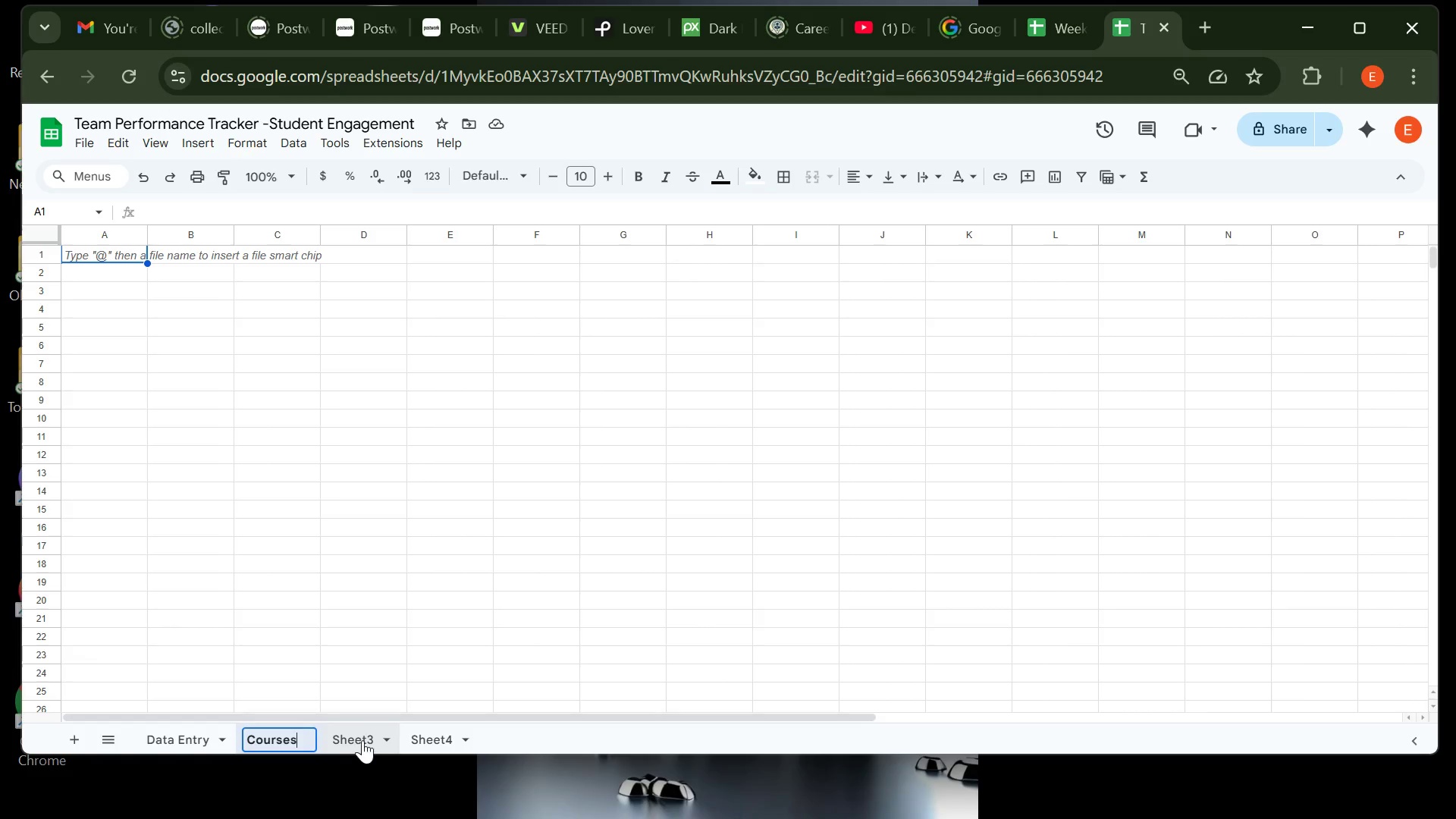 
left_click([362, 740])
 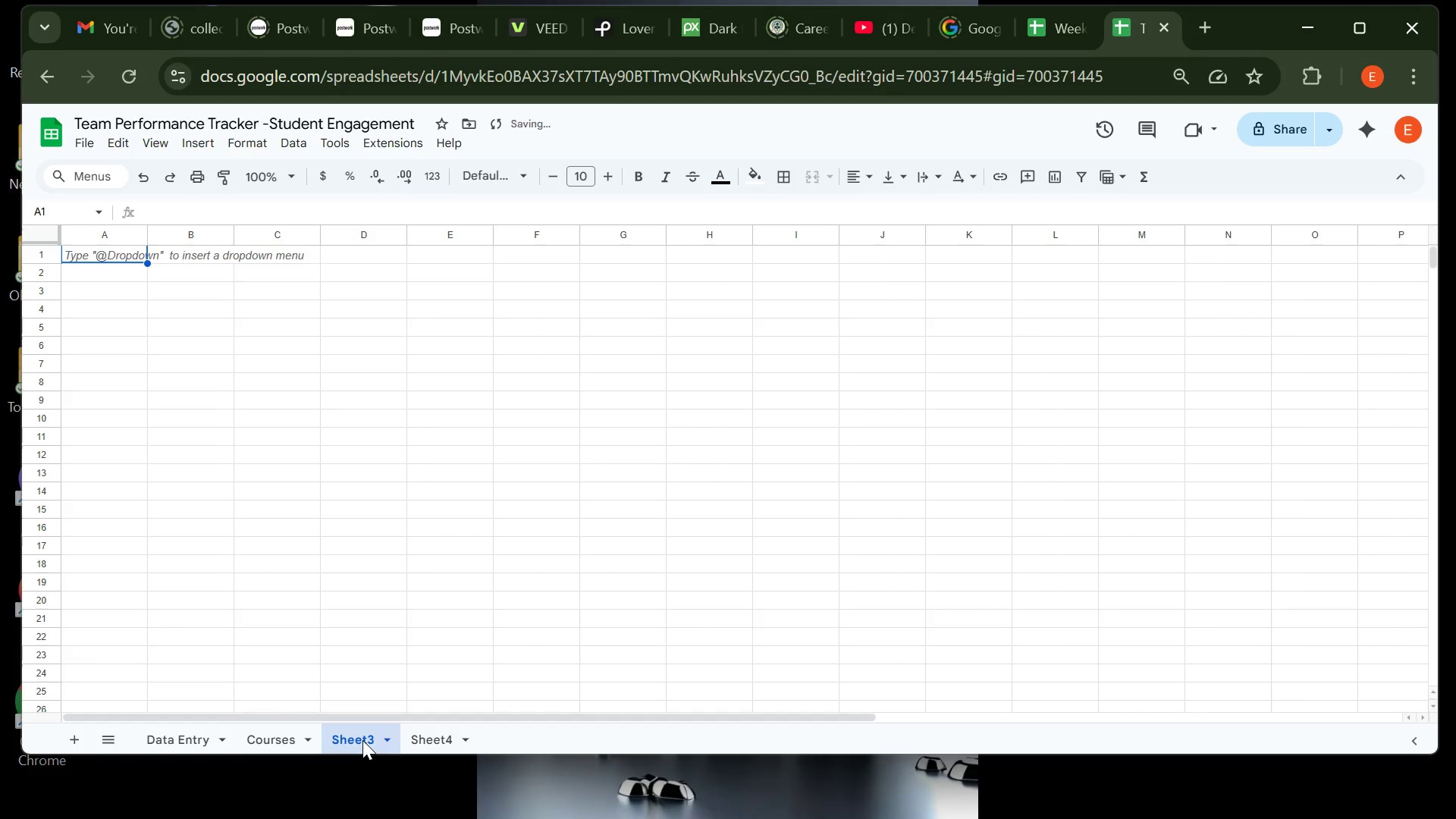 
right_click([362, 740])
 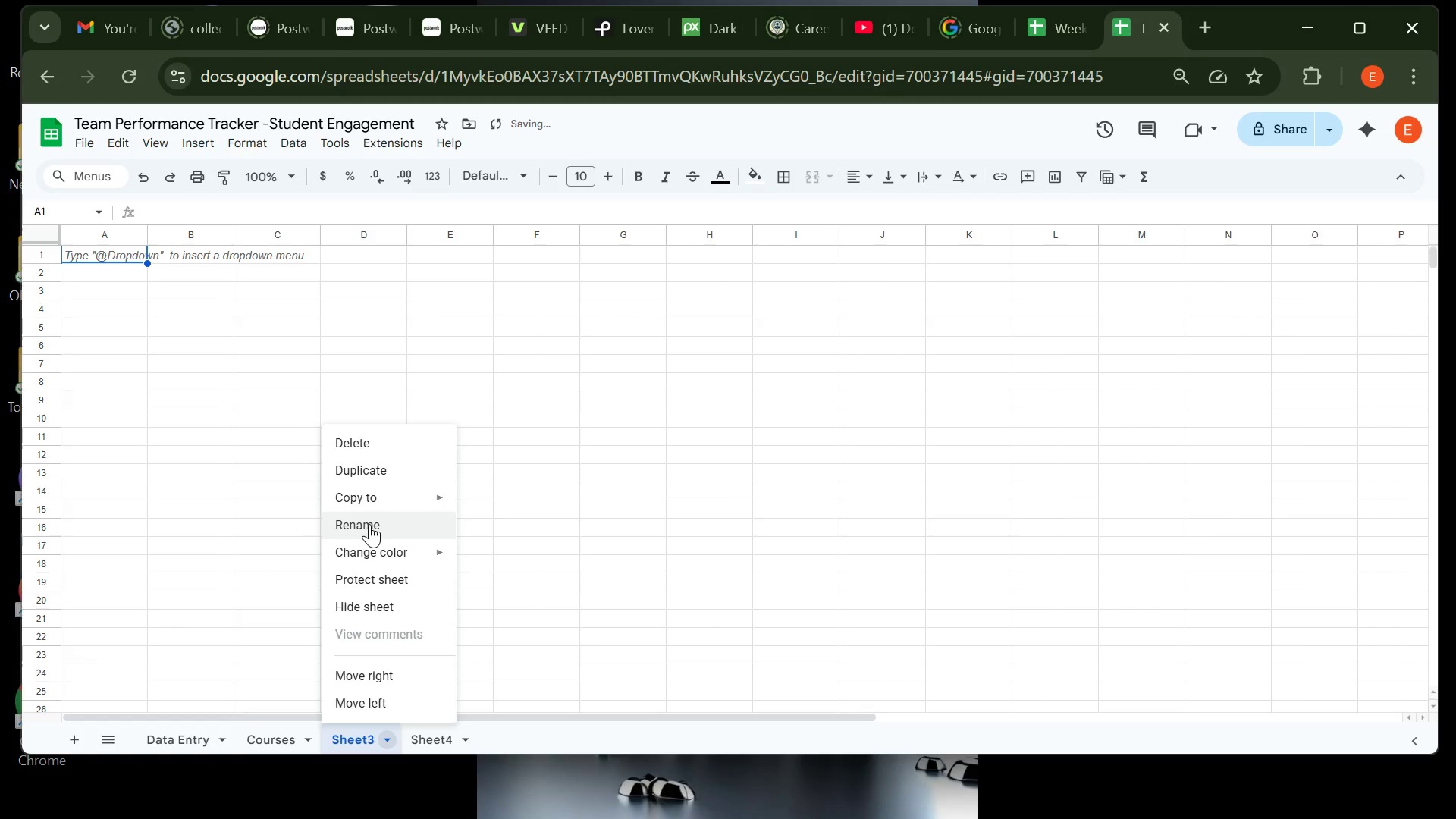 
left_click([369, 524])
 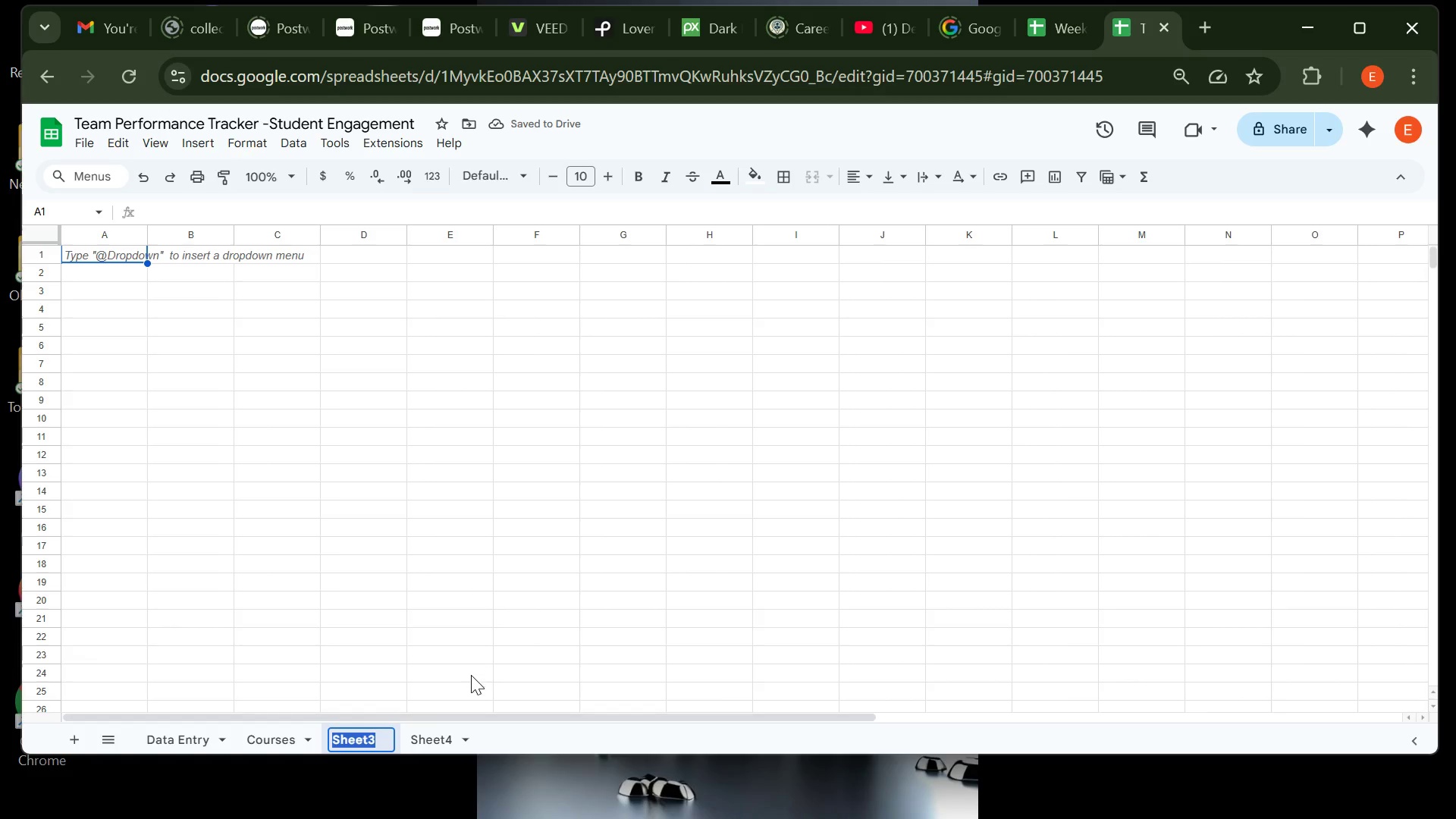 
type(Student_summary)
 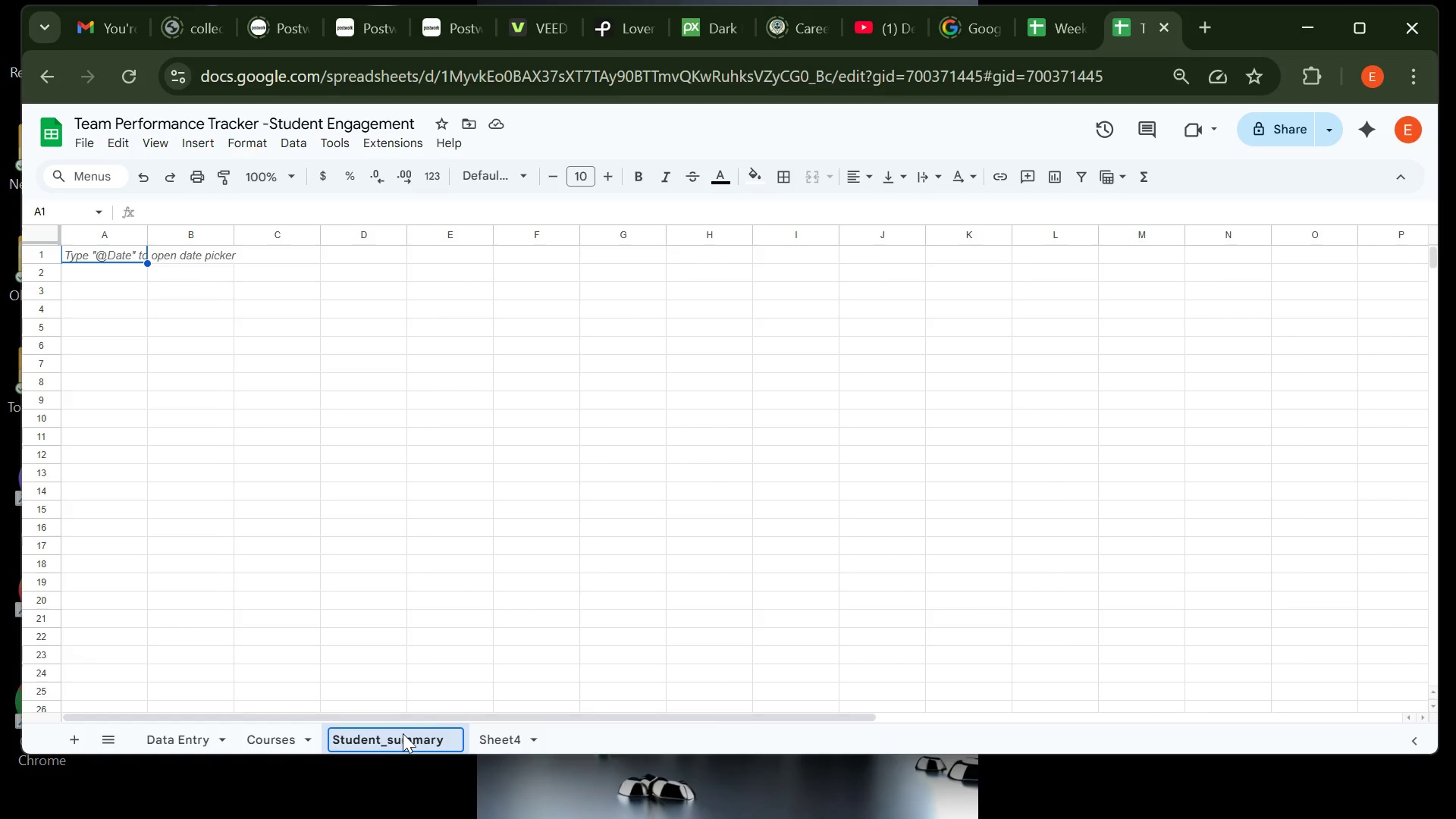 
key(ArrowLeft)
 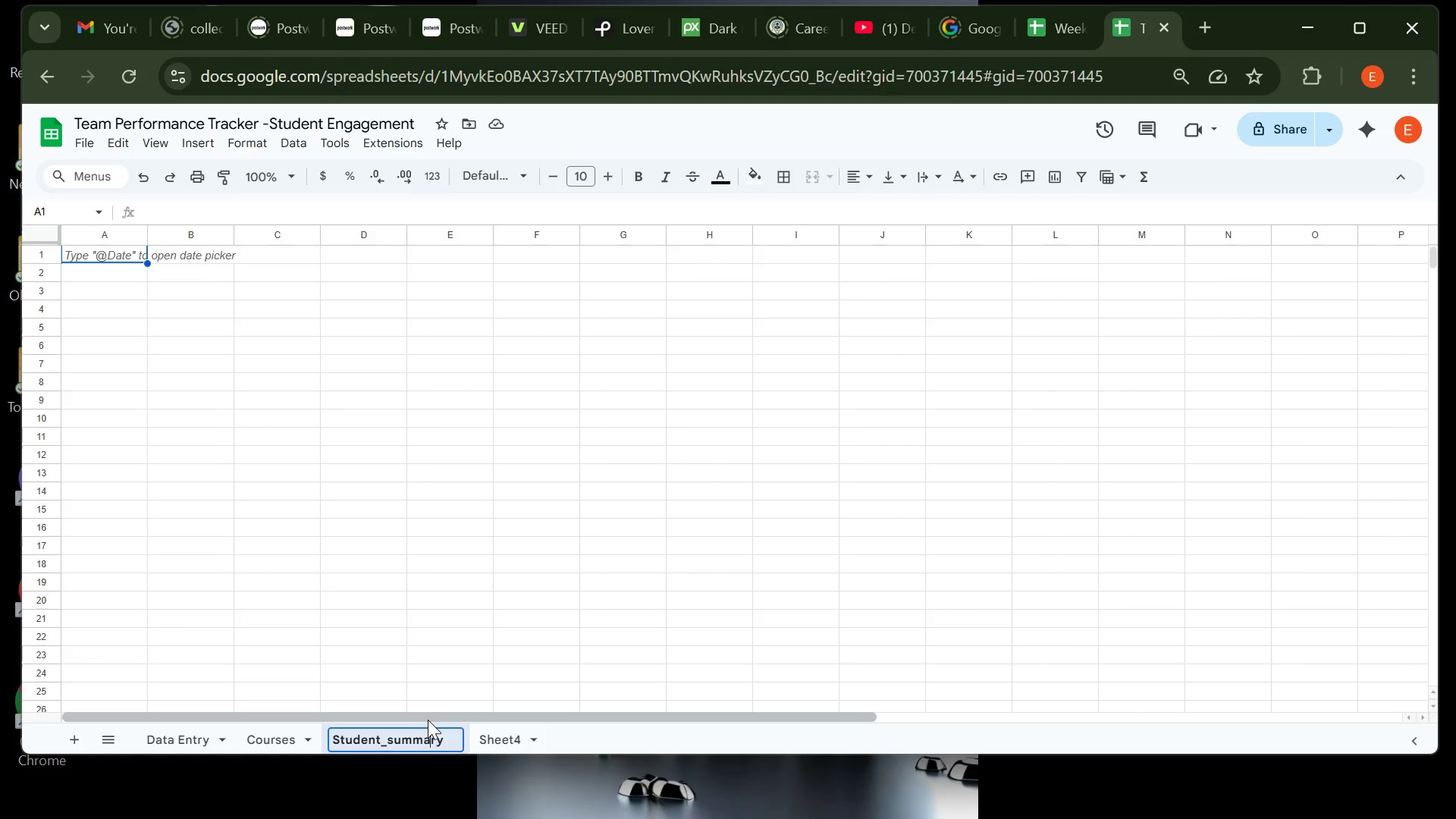 
key(ArrowLeft)
 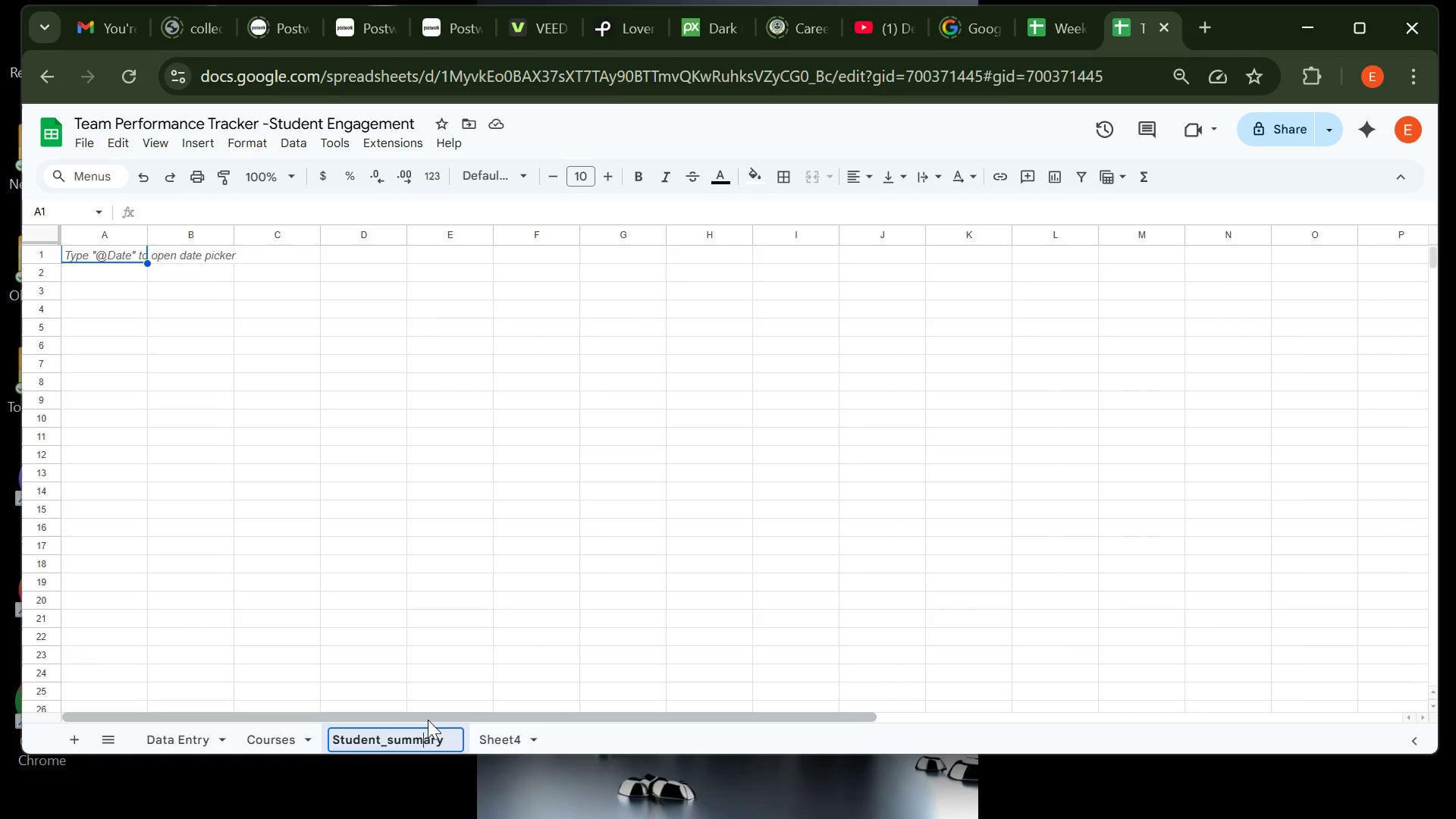 
key(ArrowLeft)
 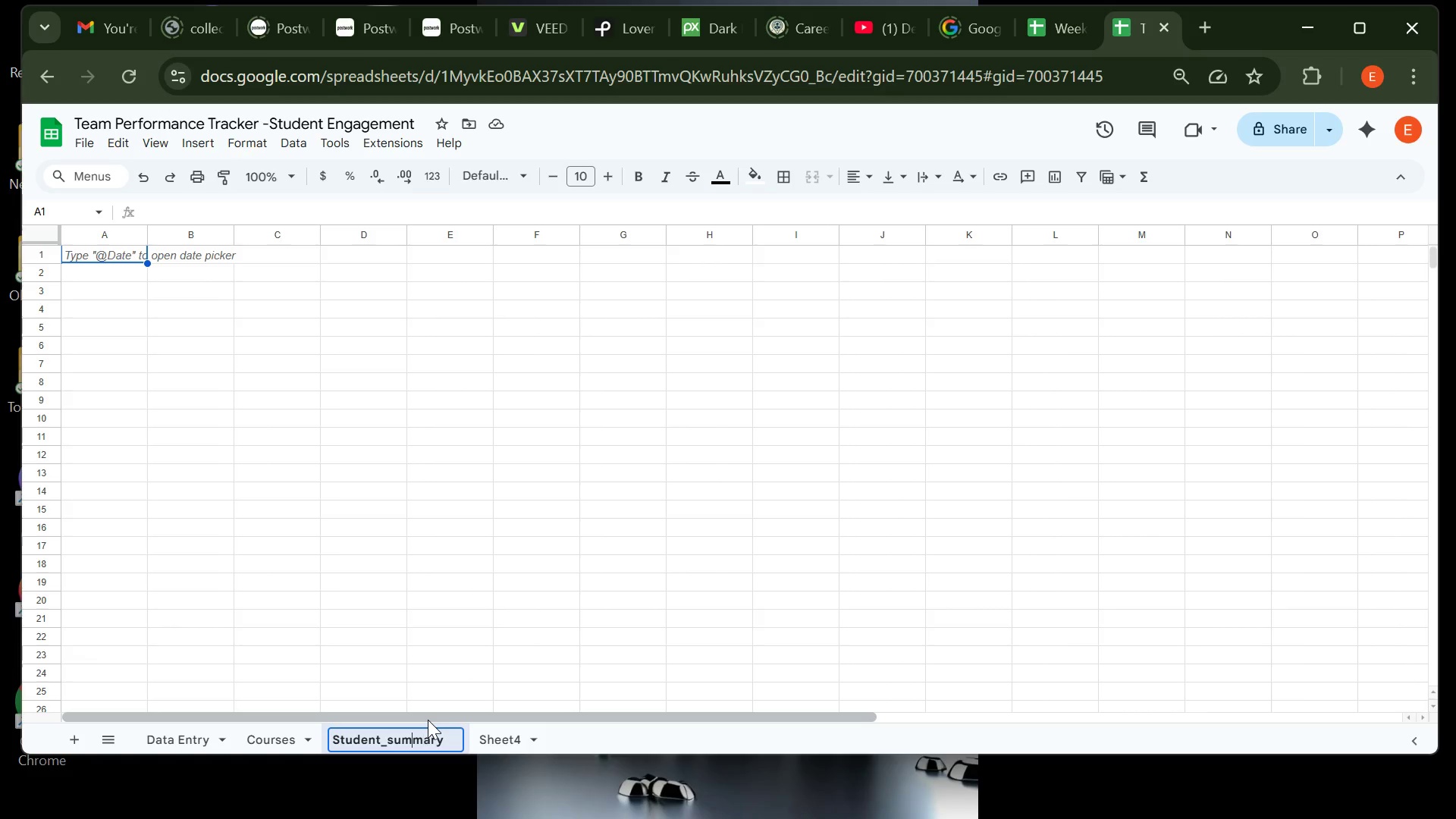 
key(ArrowLeft)
 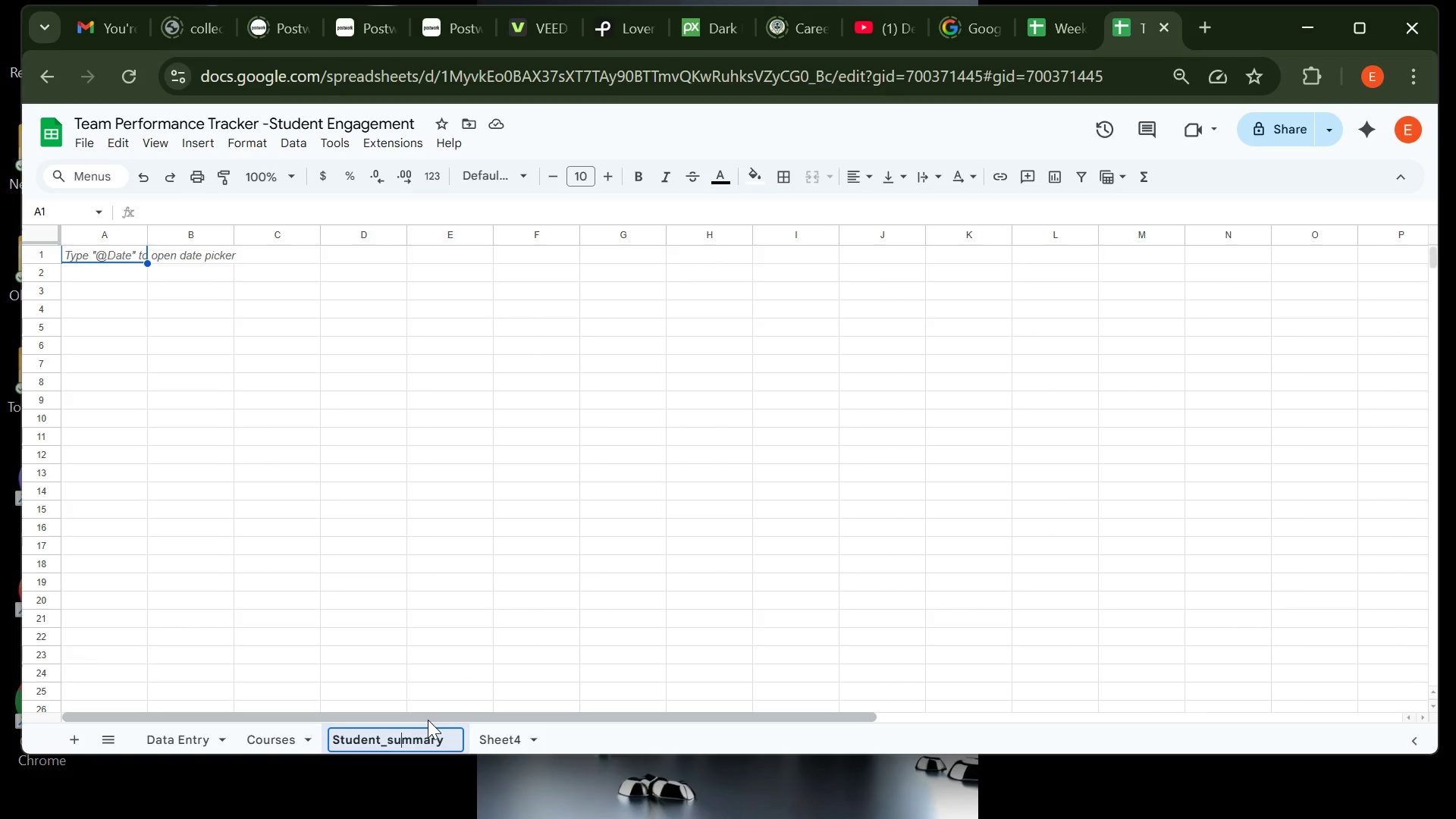 
key(ArrowLeft)
 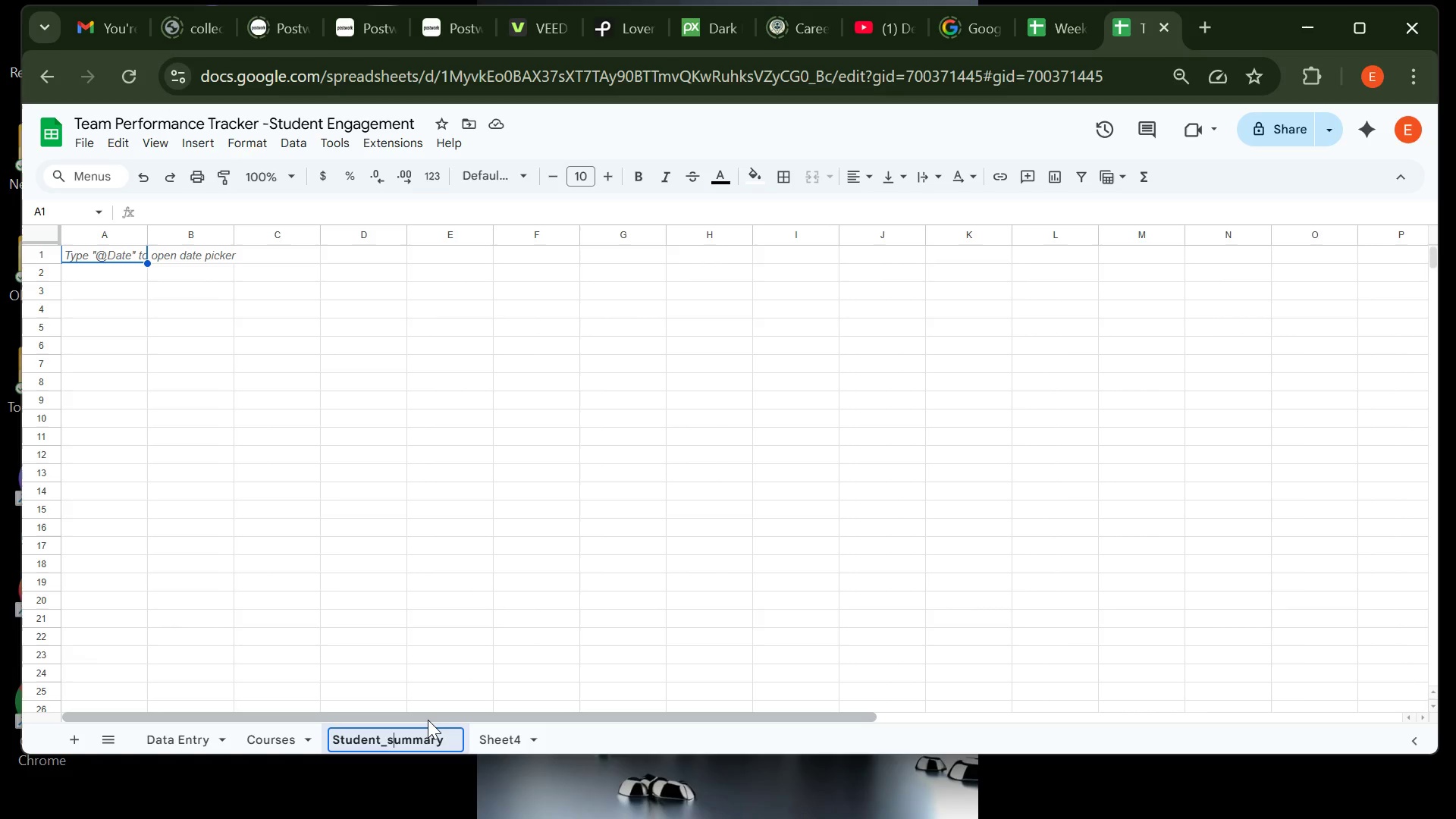 
key(ArrowLeft)
 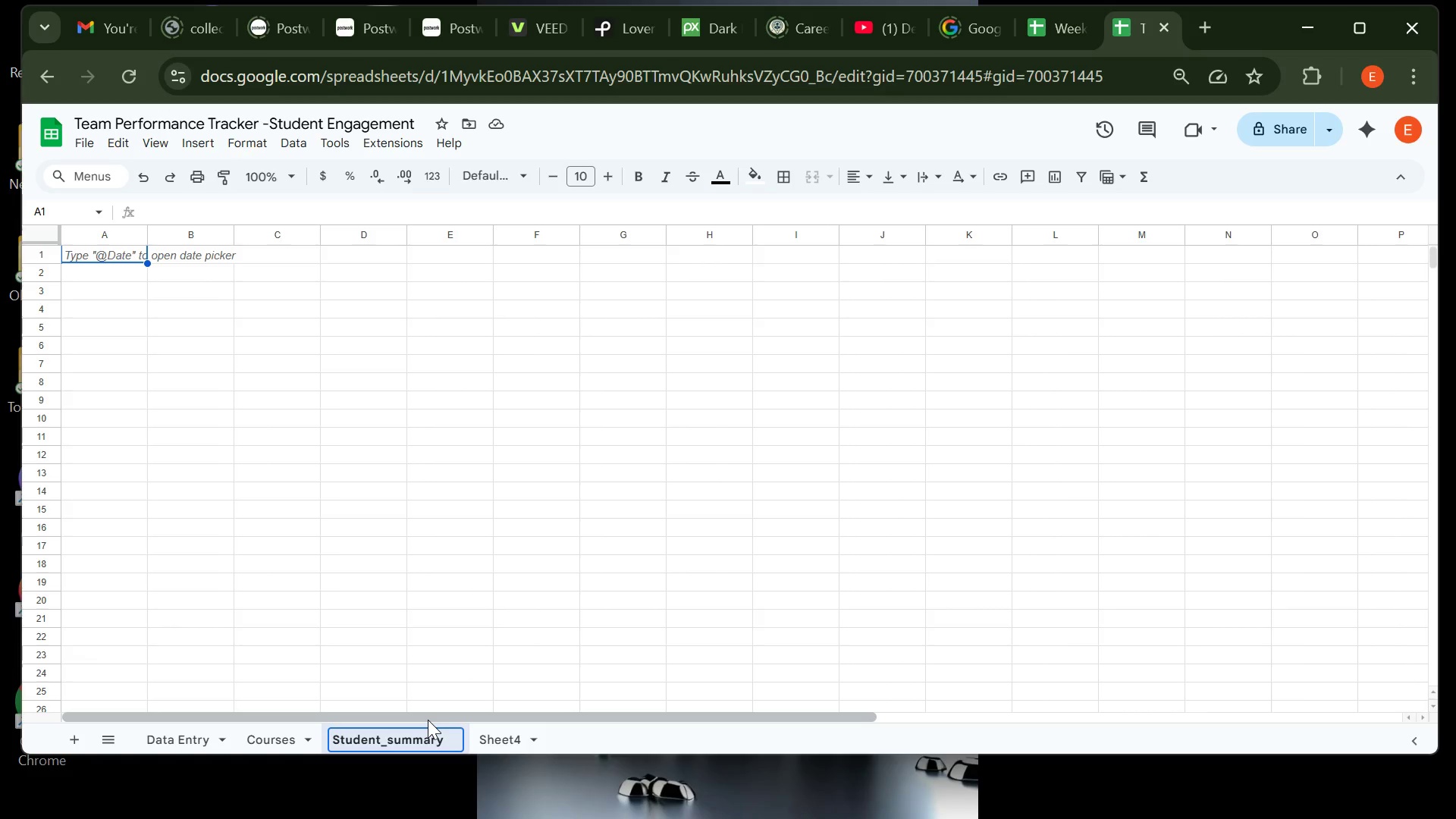 
key(Backspace)
 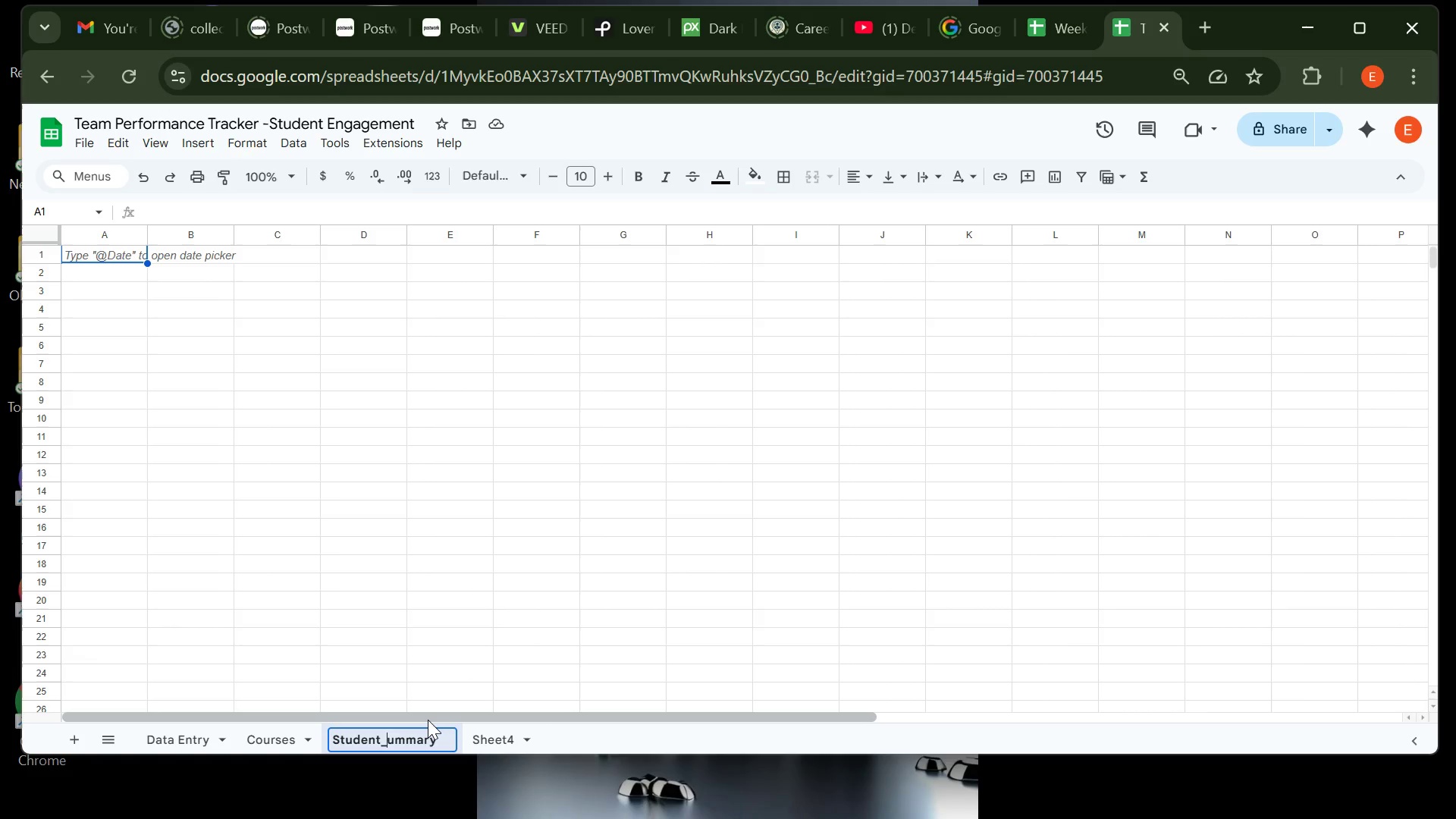 
key(CapsLock)
 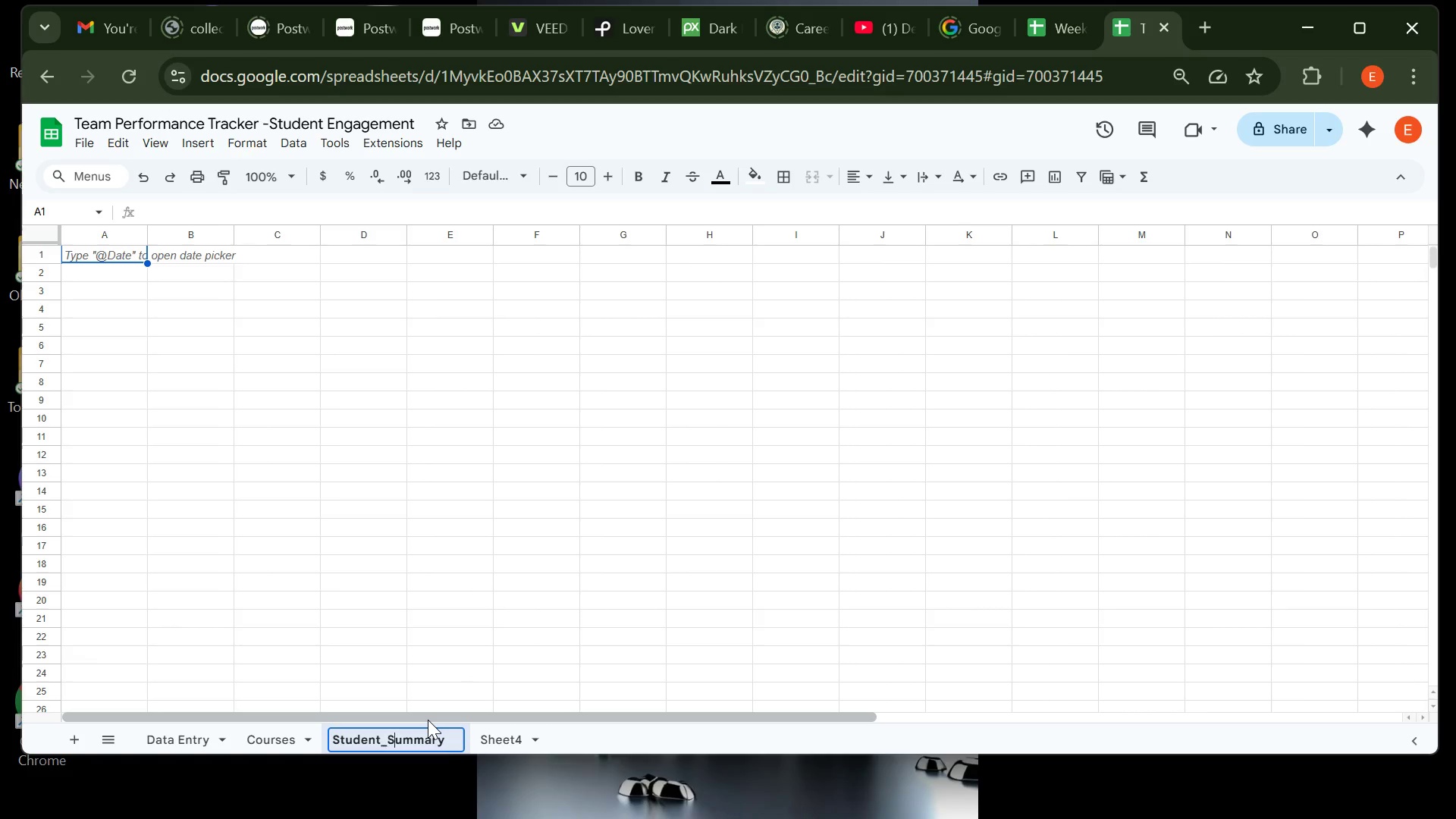 
key(S)
 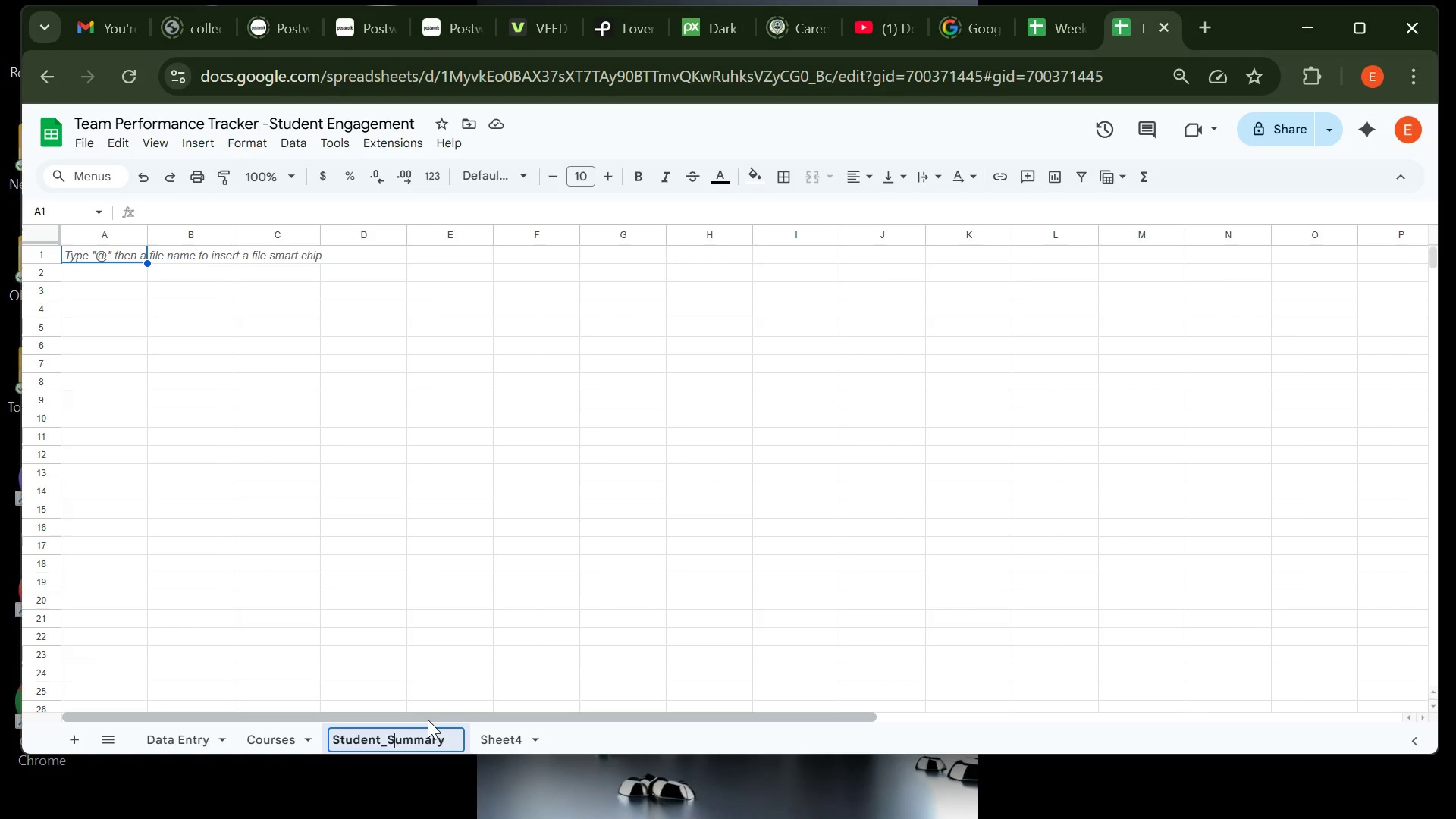 
key(CapsLock)
 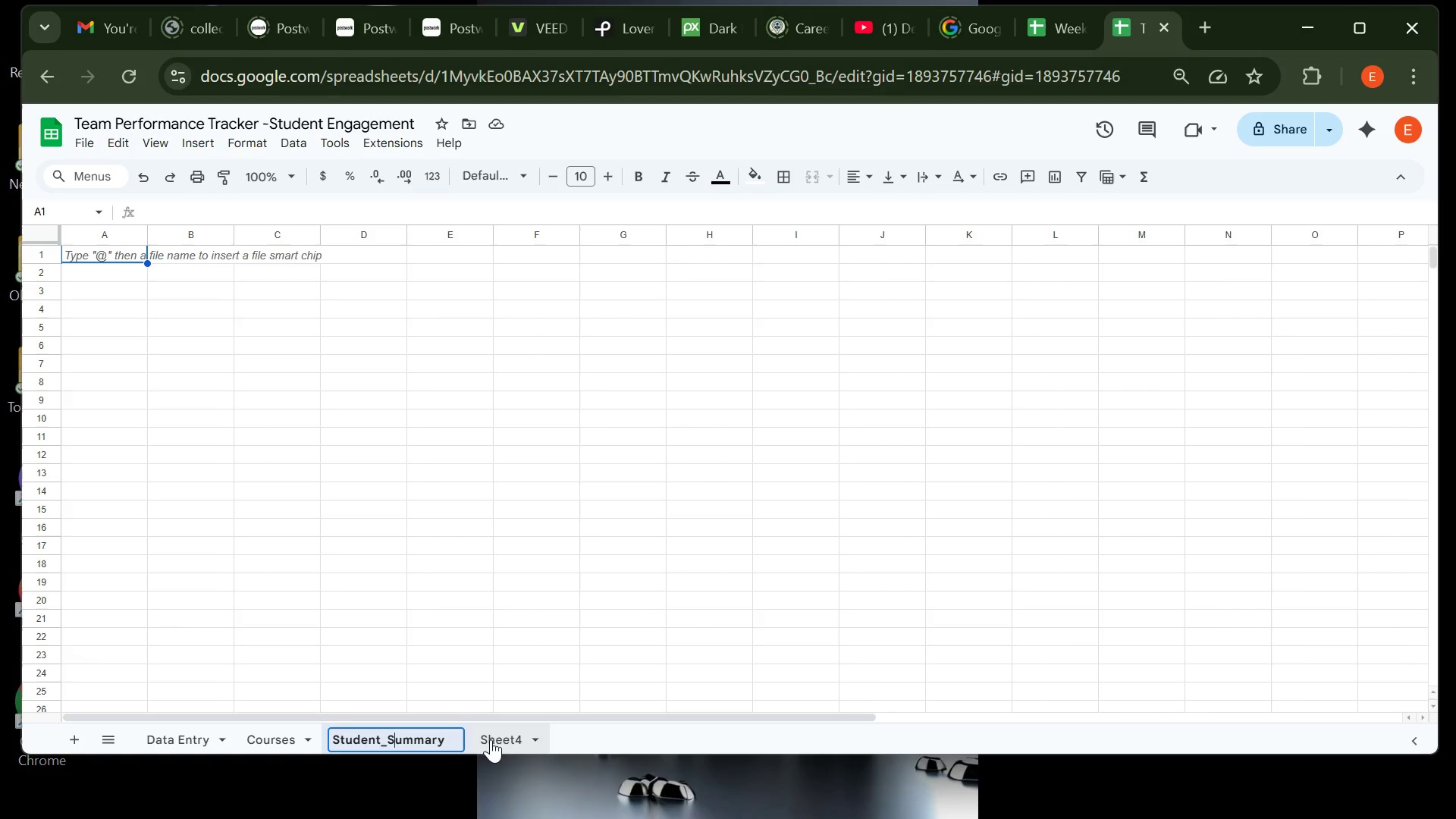 
left_click([491, 739])
 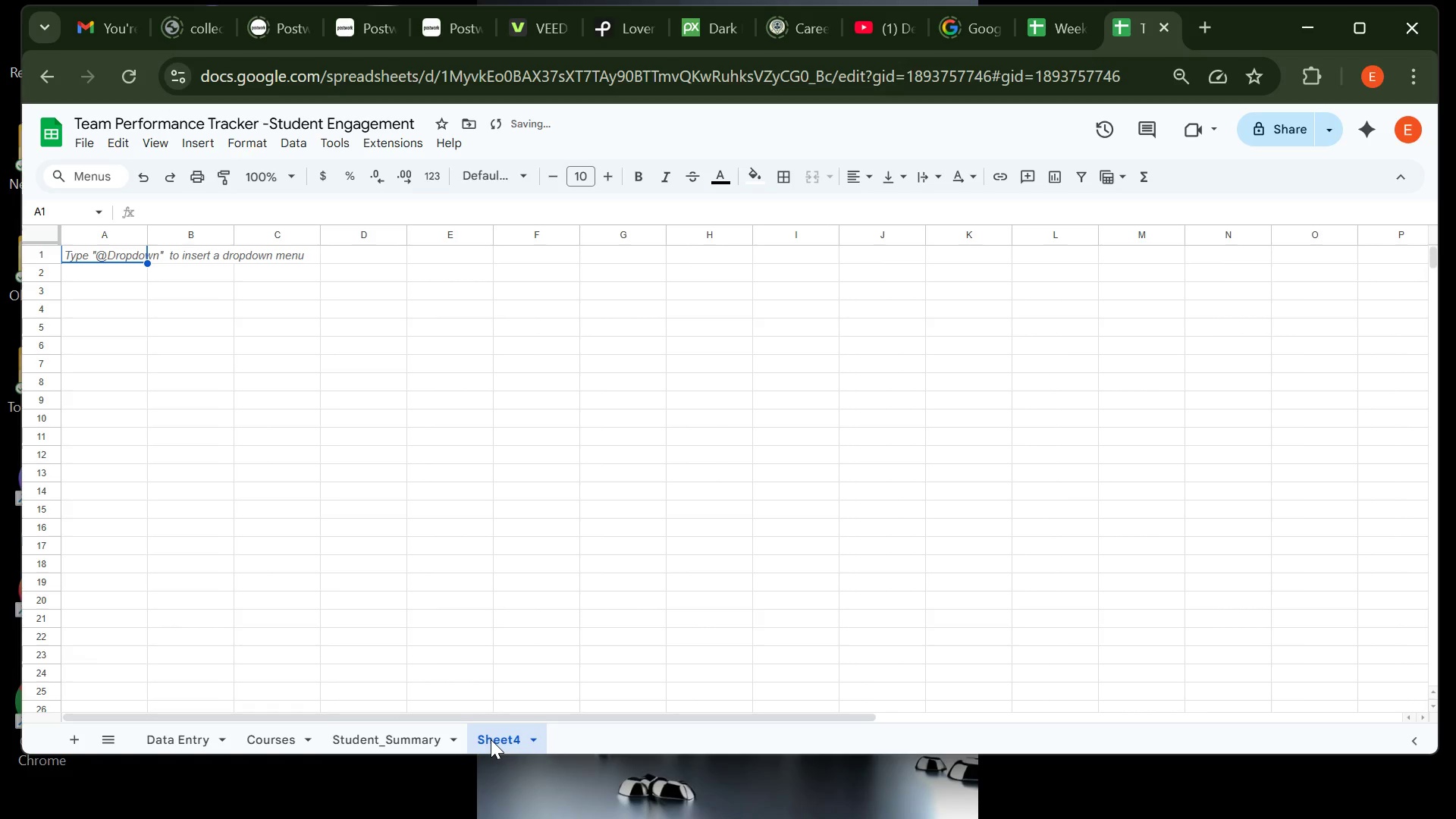 
right_click([491, 739])
 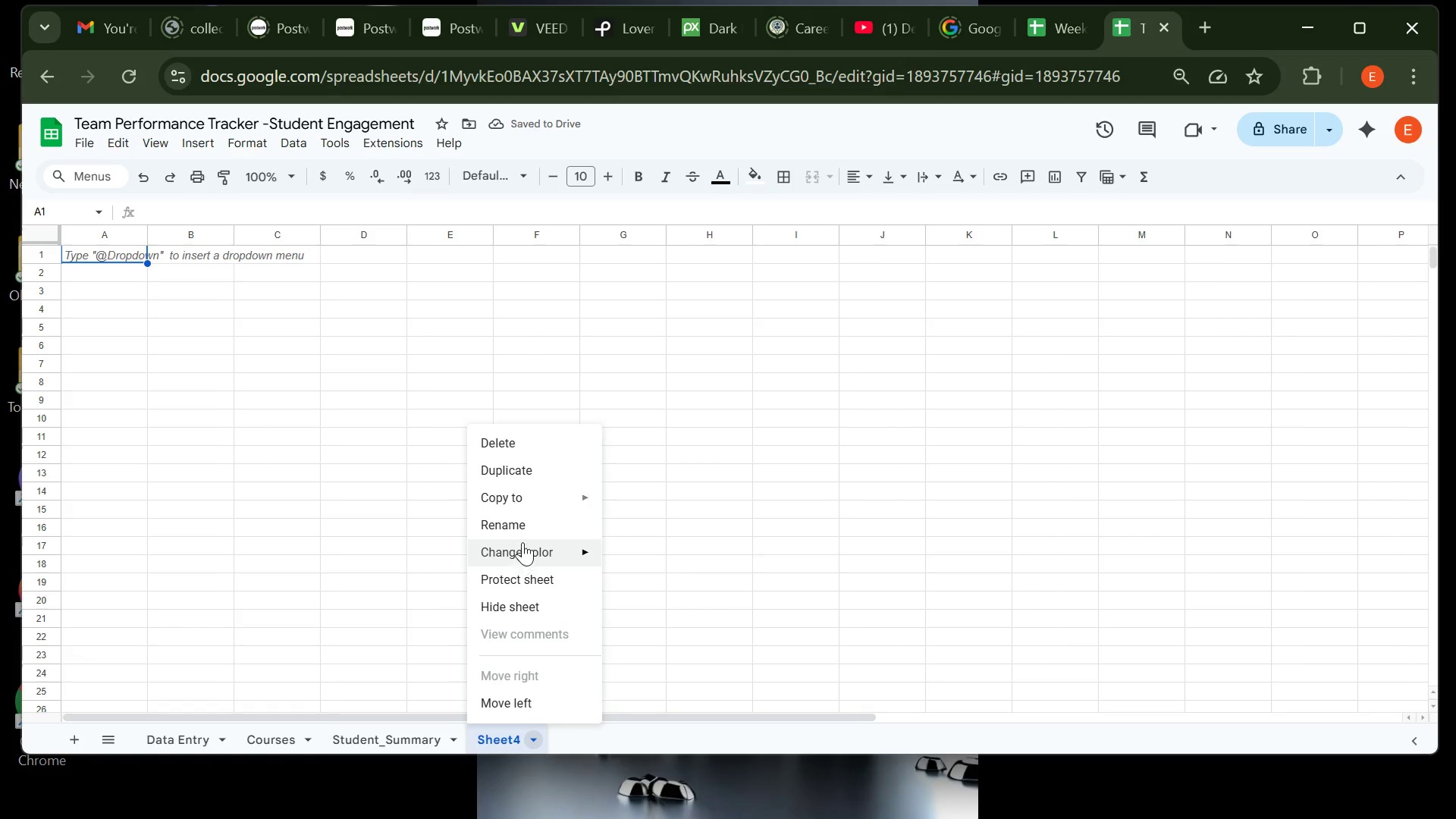 
left_click([522, 530])
 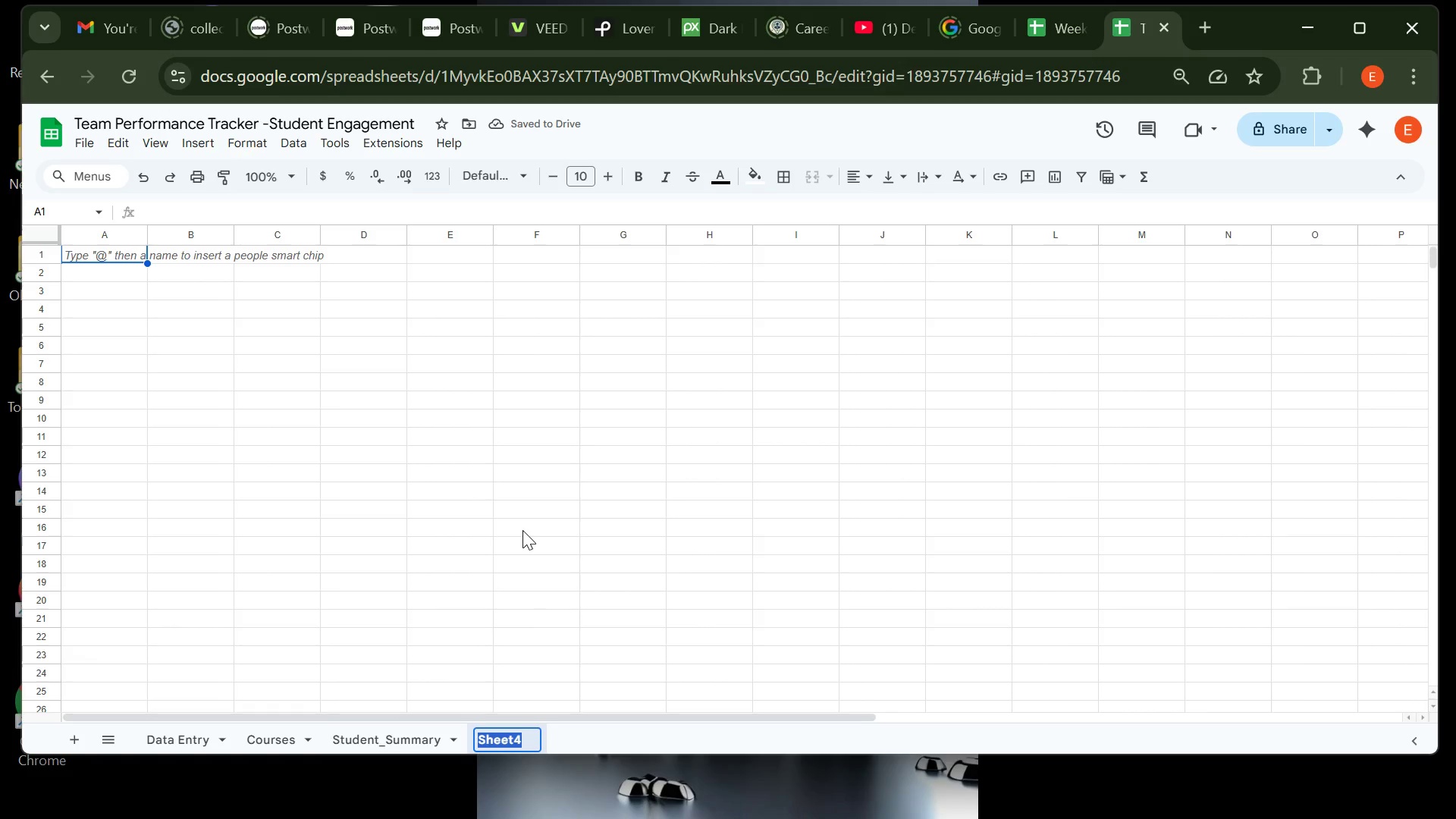 
type(Dashboard )
 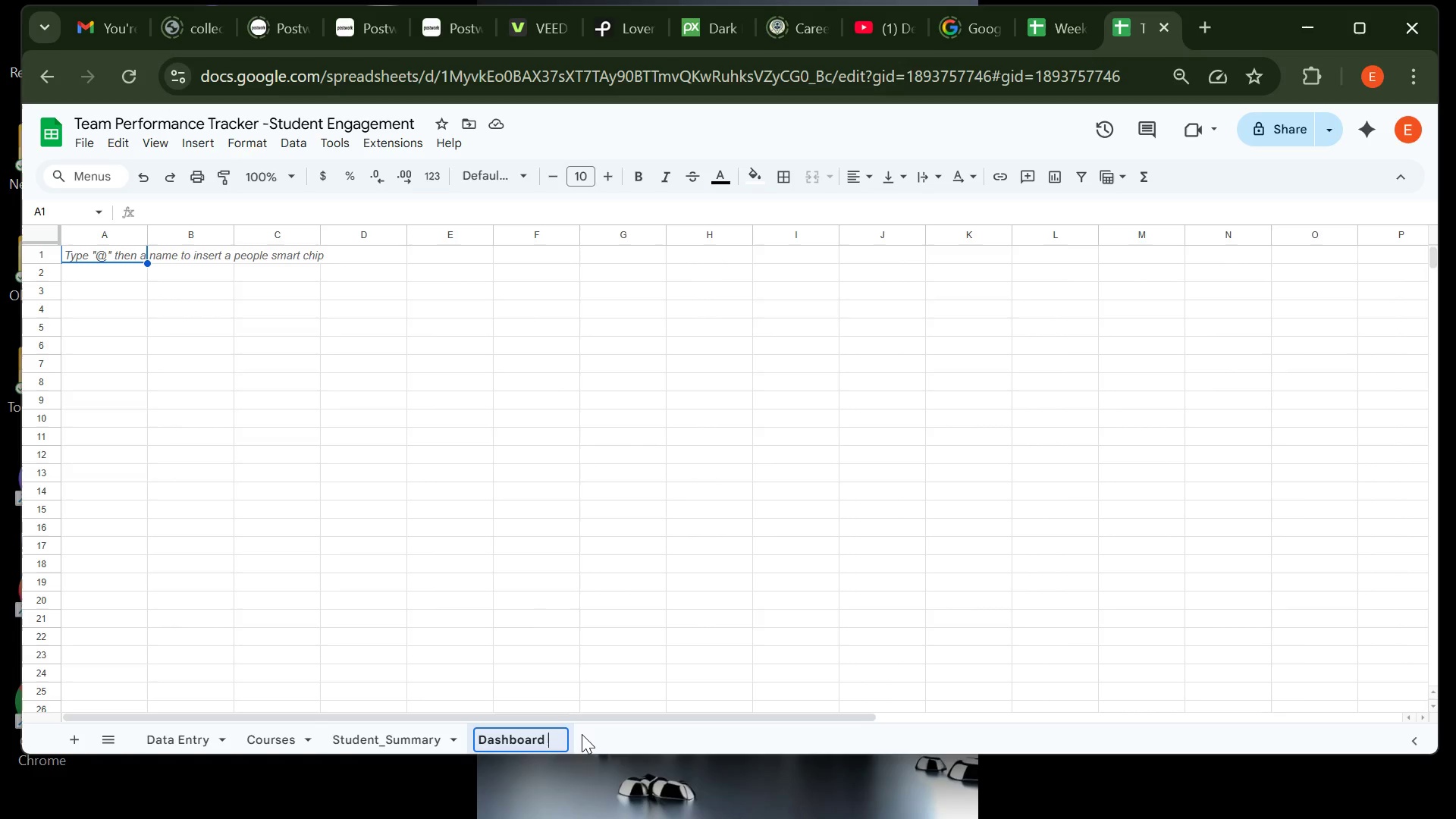 
key(Enter)
 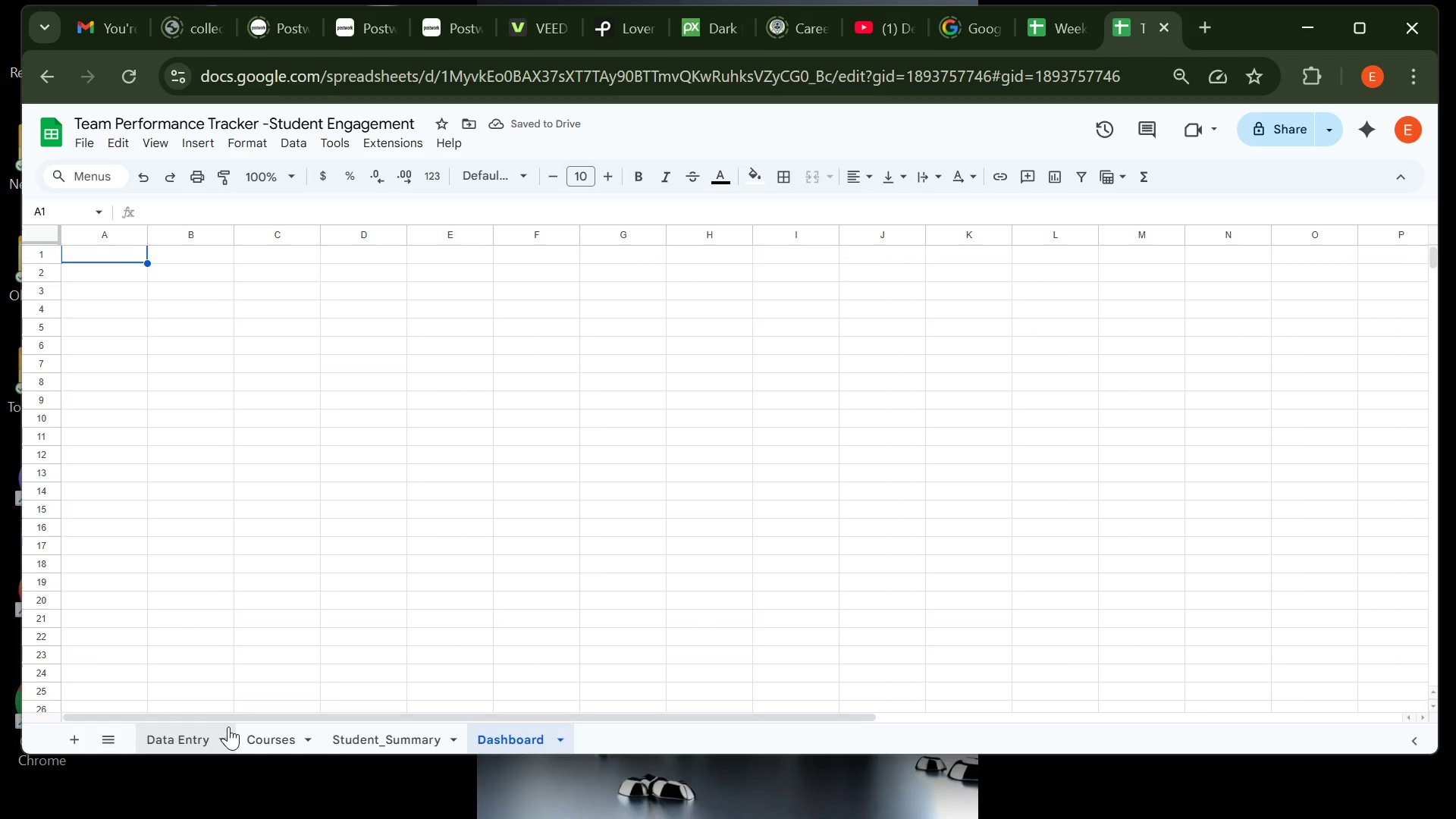 
wait(6.17)
 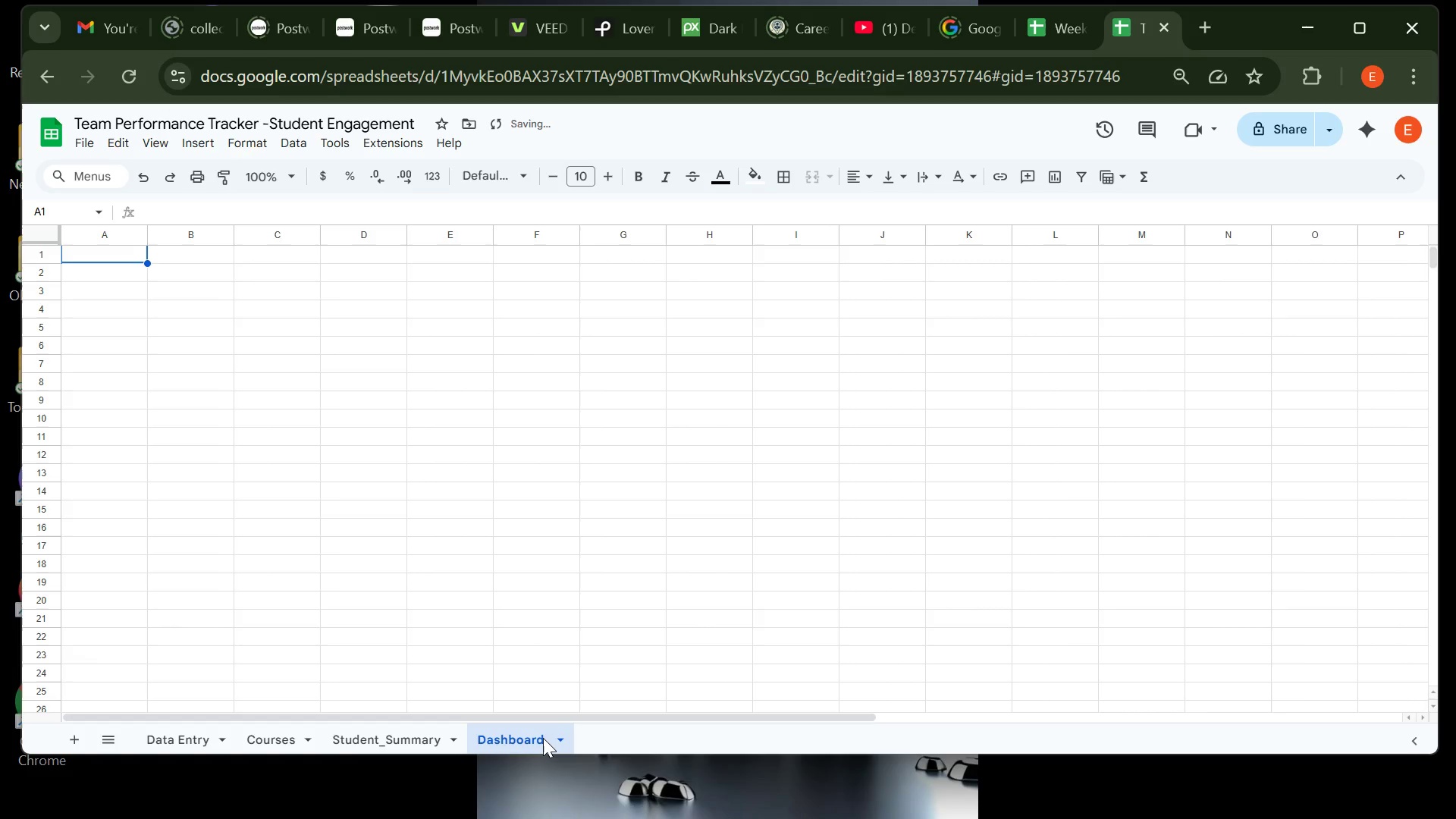 
left_click([79, 726])
 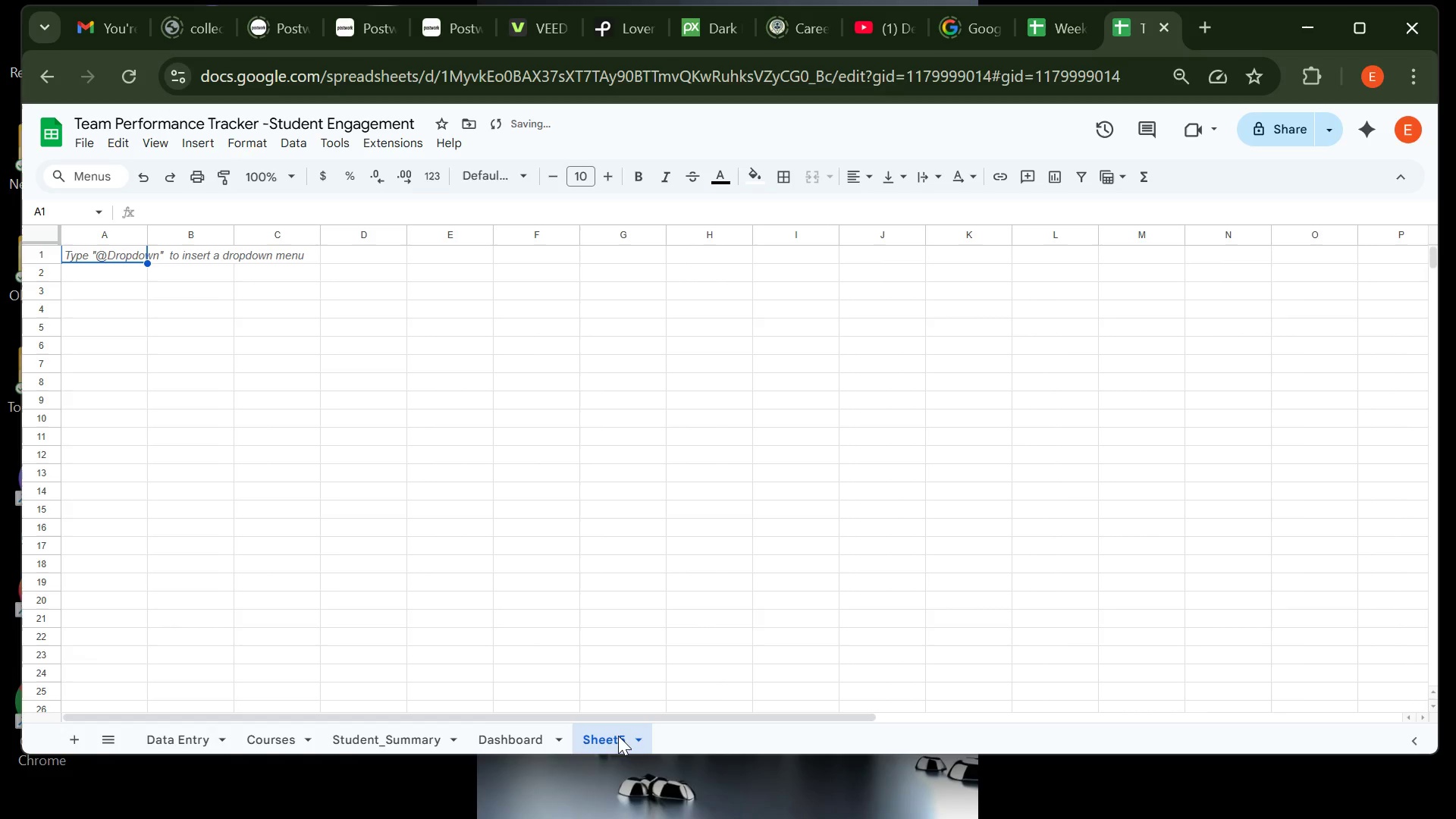 
right_click([615, 736])
 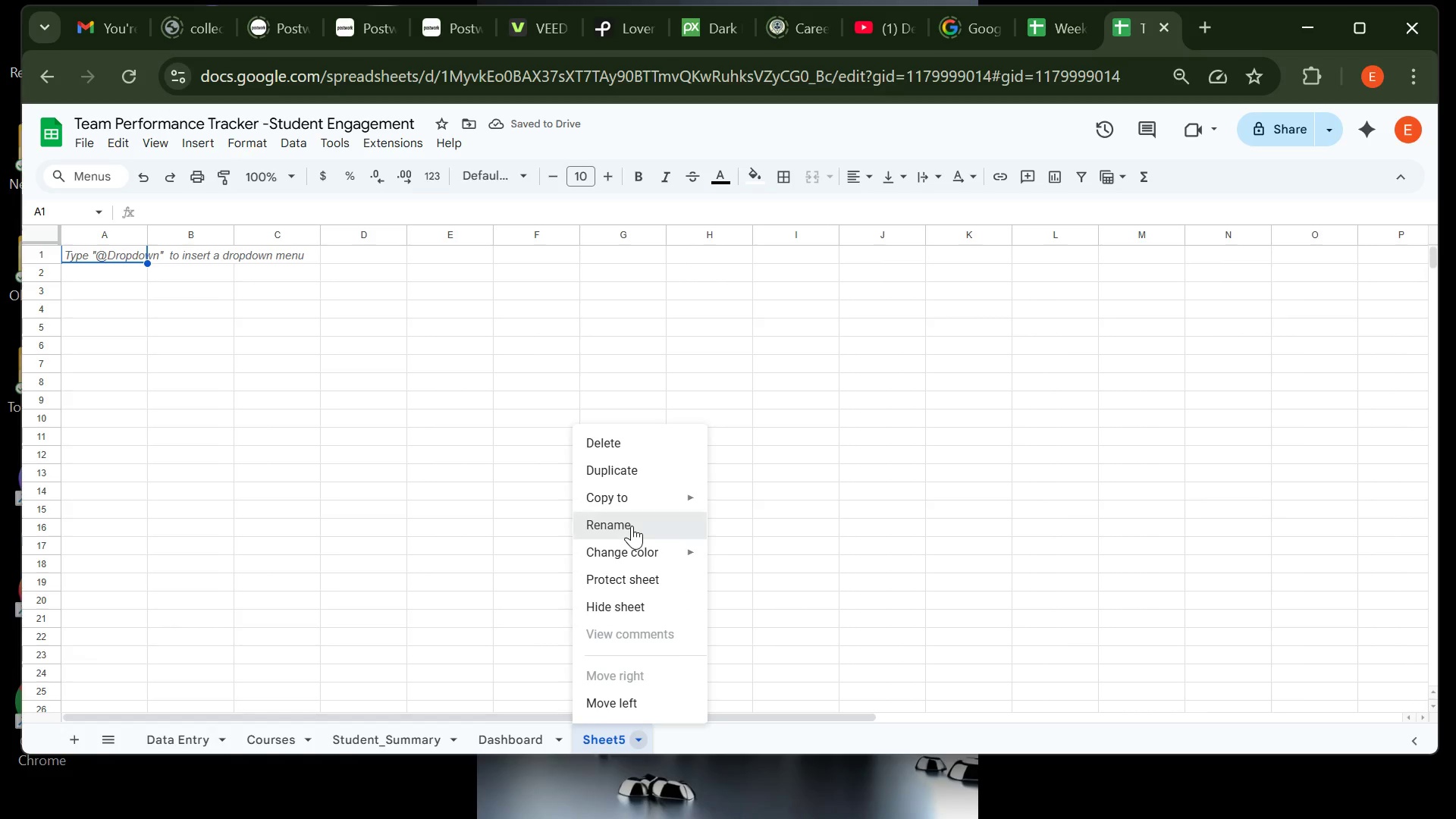 
left_click([632, 526])
 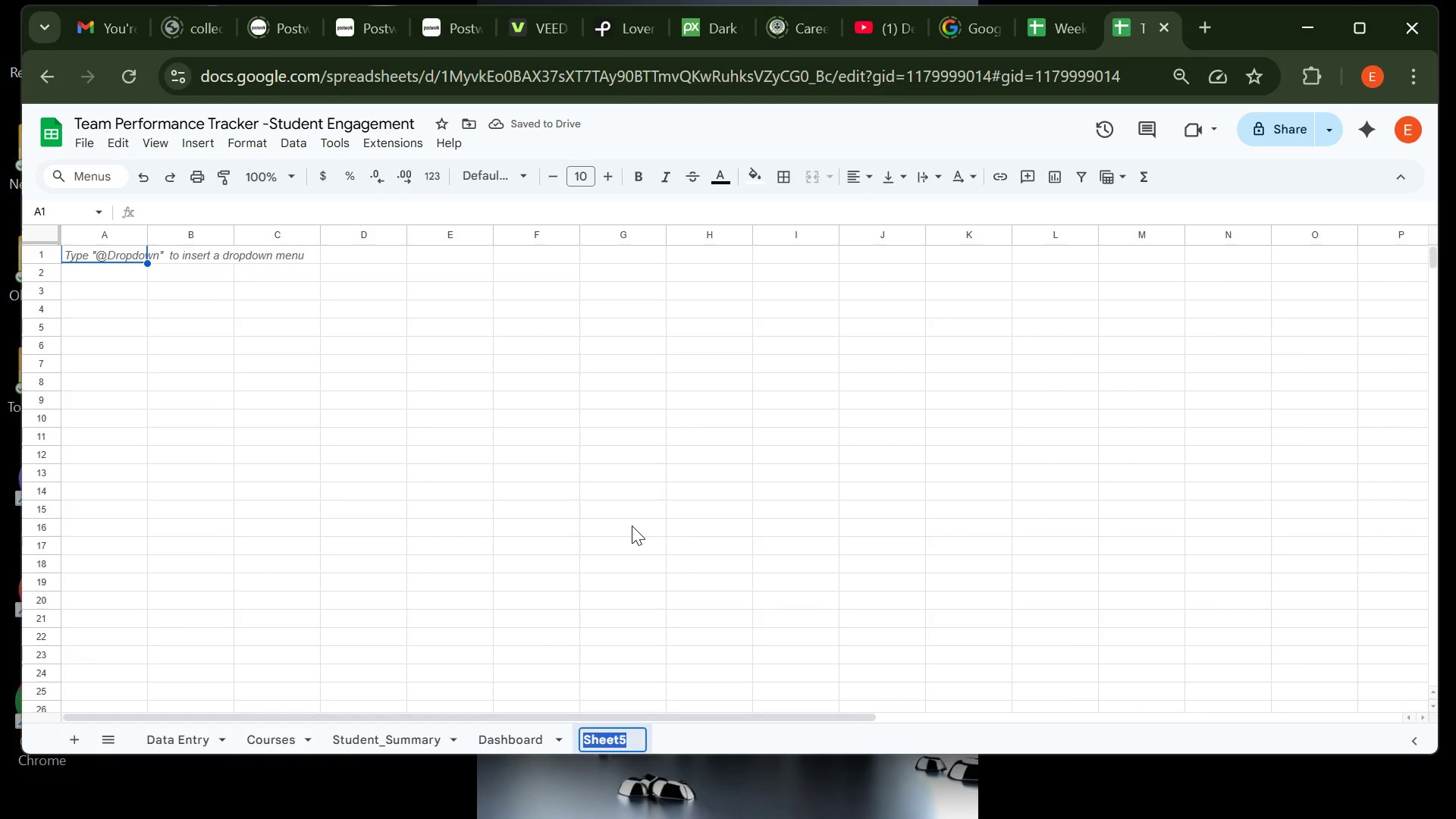 
type(Assumptions)
 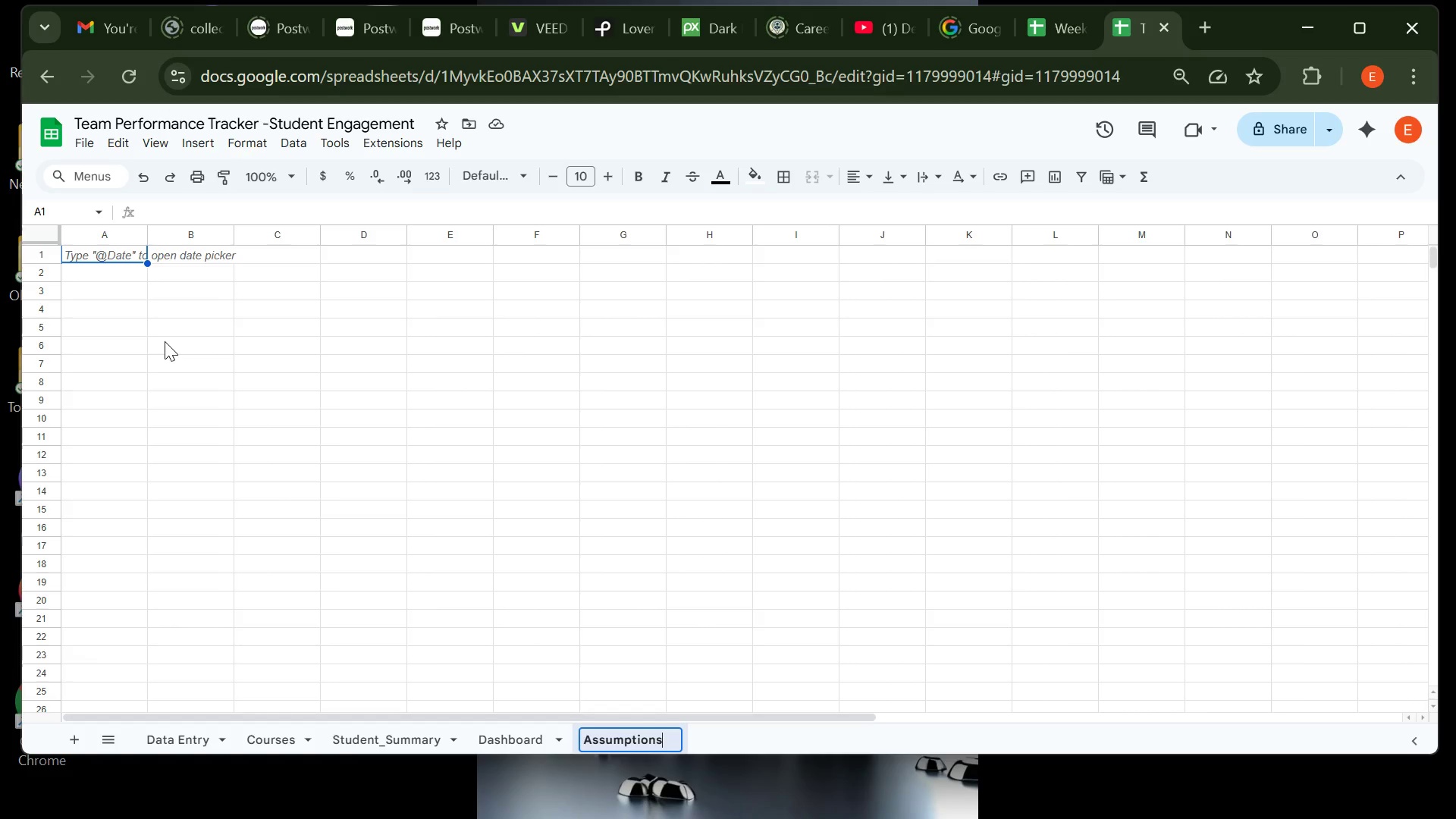 
wait(10.51)
 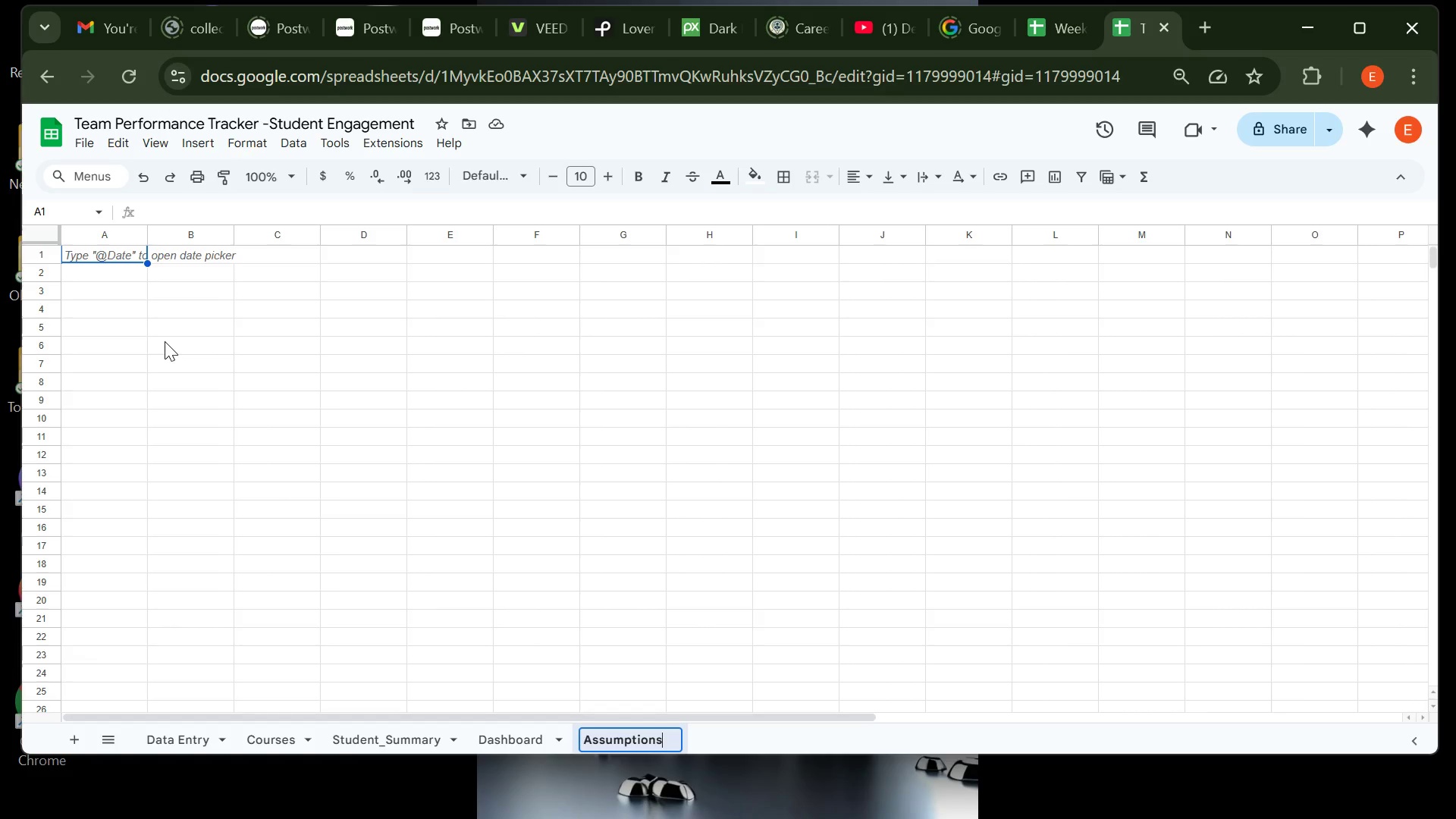 
left_click([293, 748])
 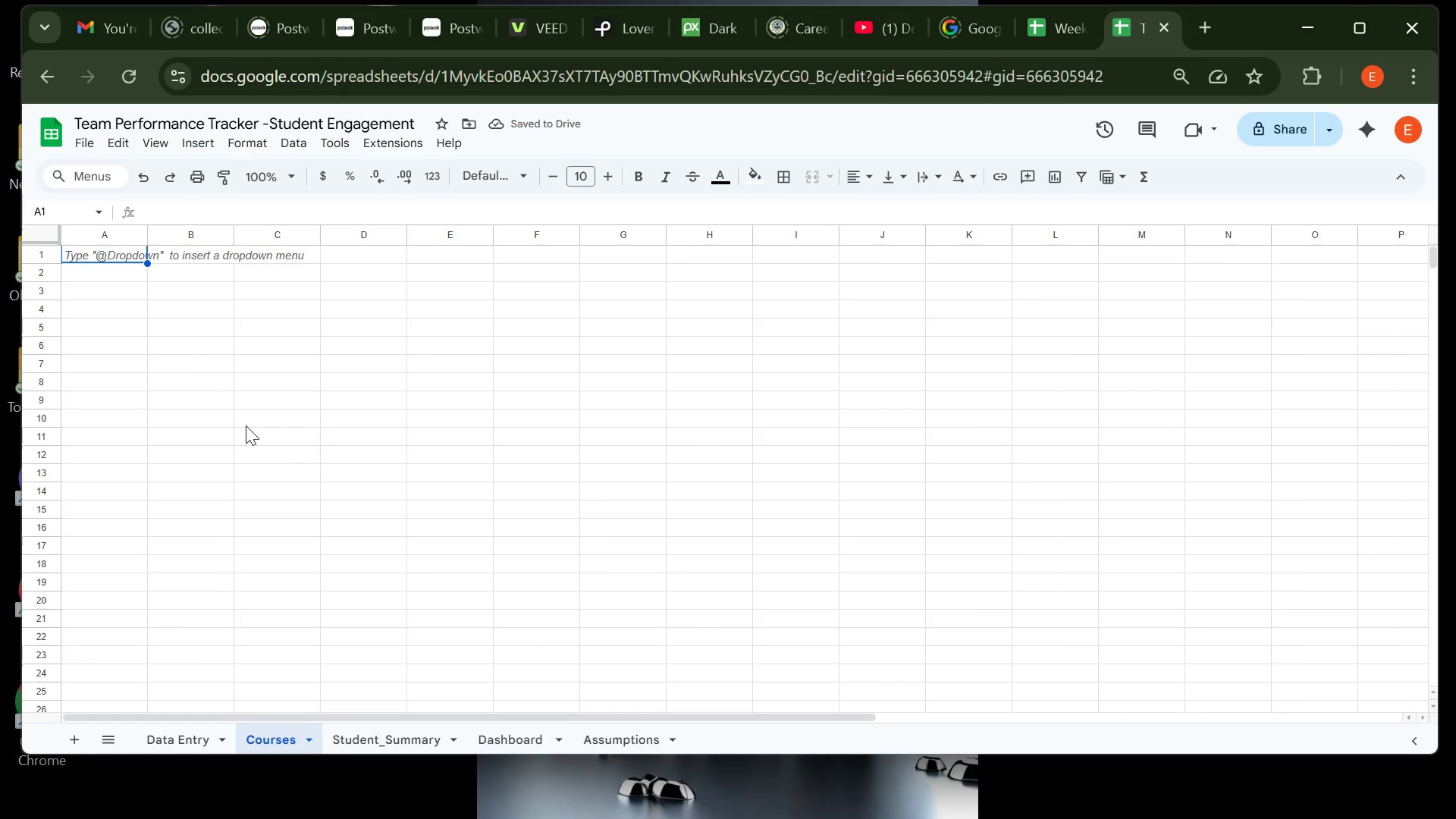 
wait(5.08)
 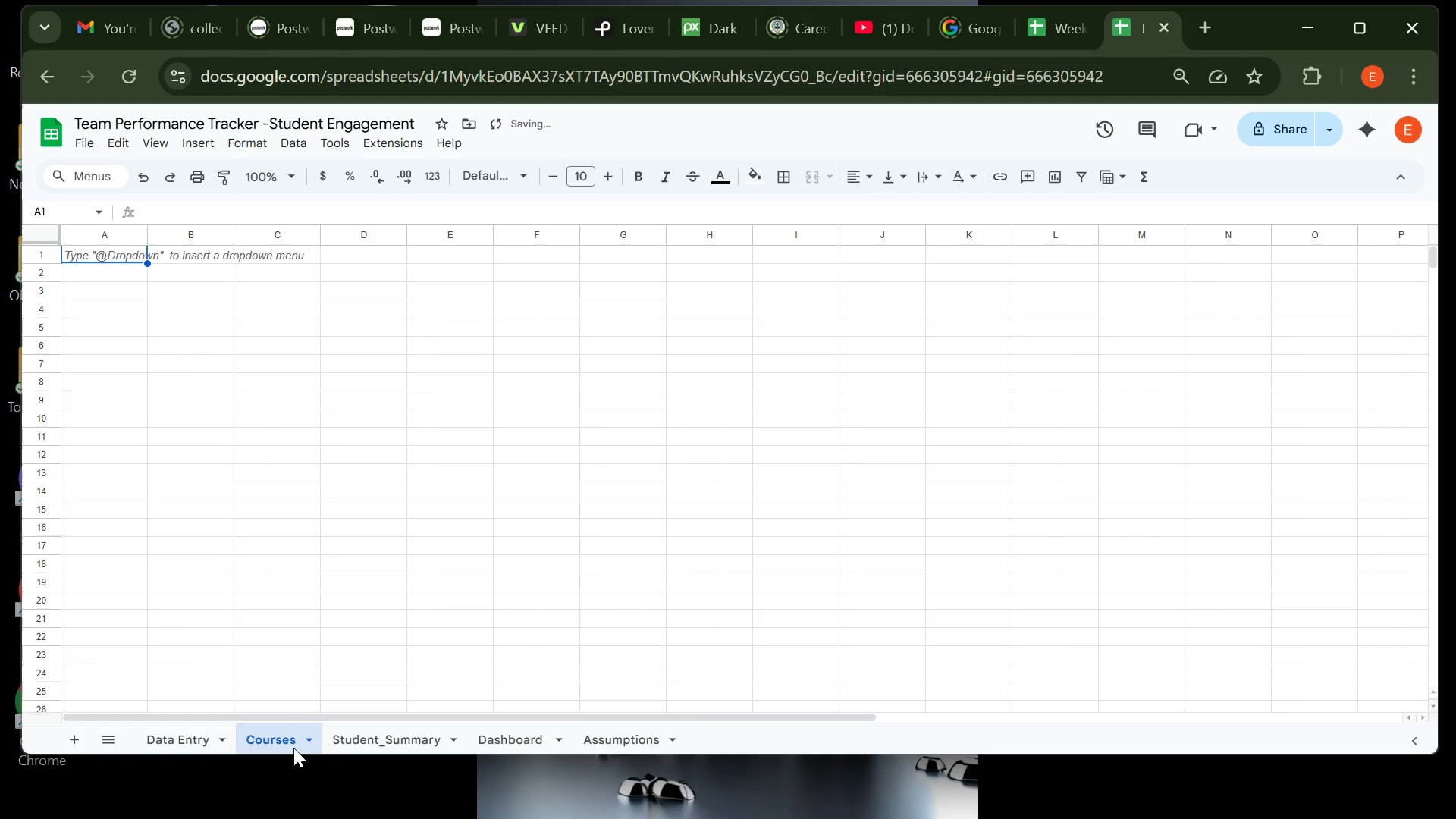 
left_click([99, 255])
 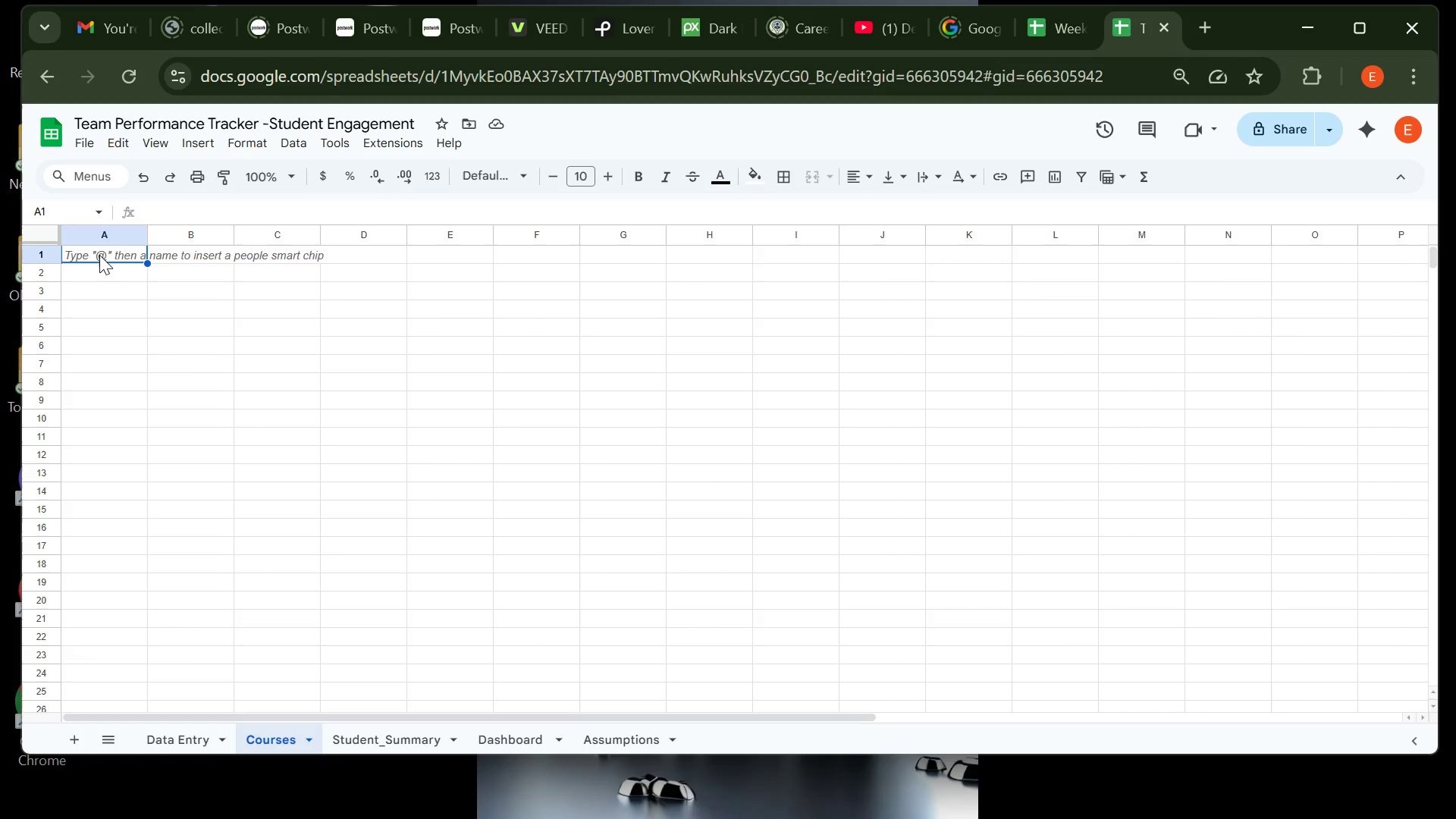 
type(Course)
 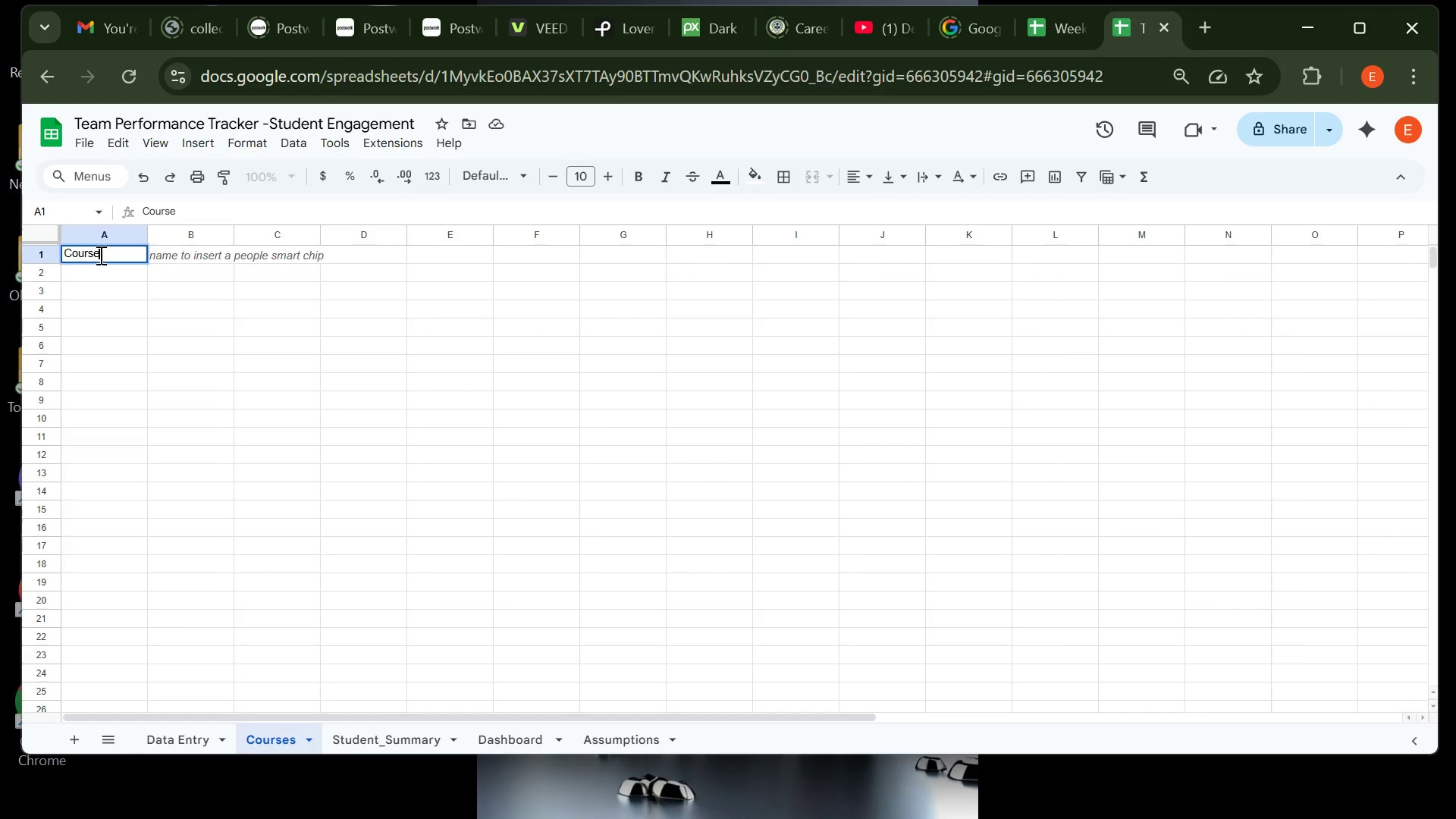 
key(Enter)
 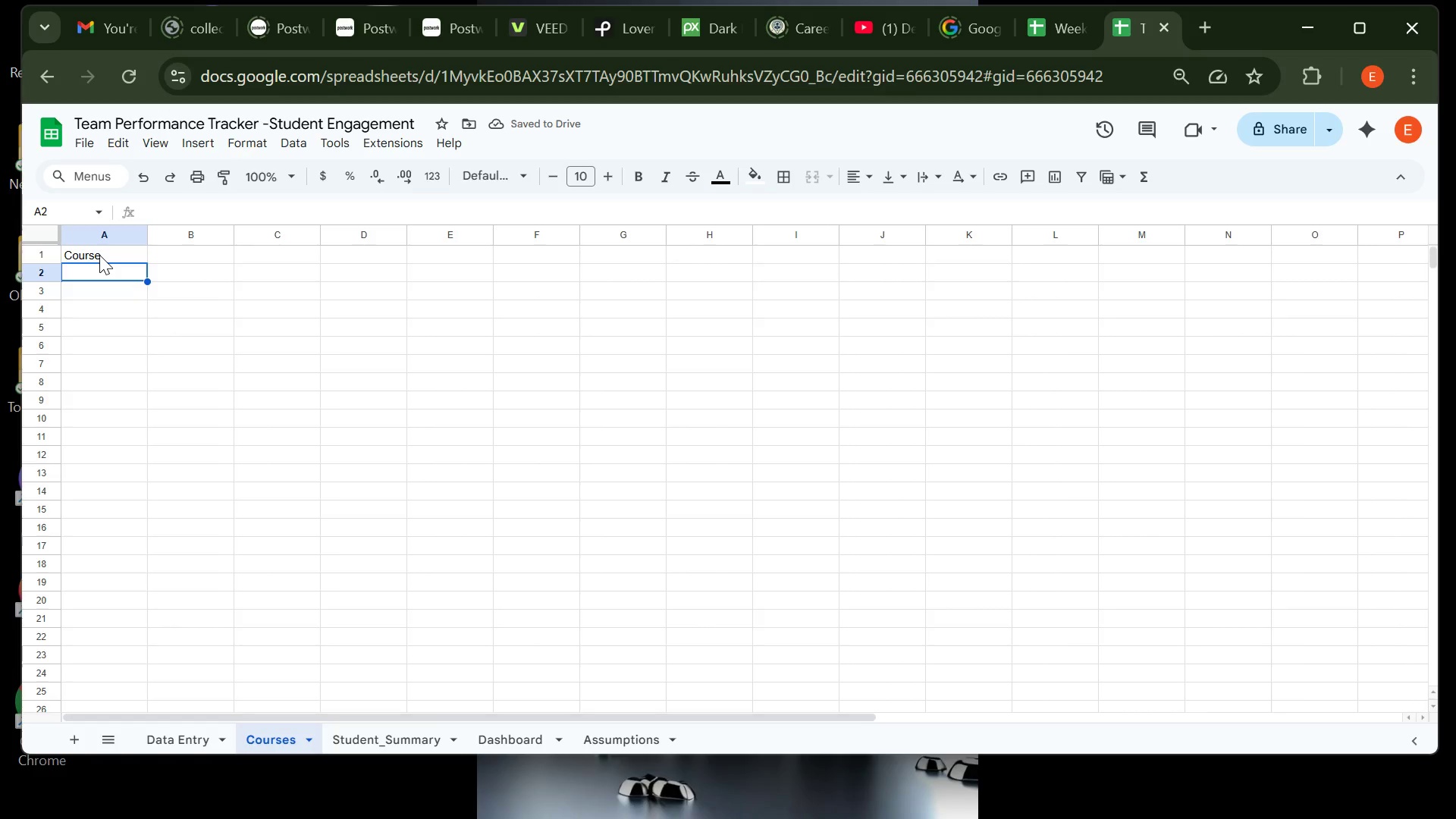 
type(Math )
 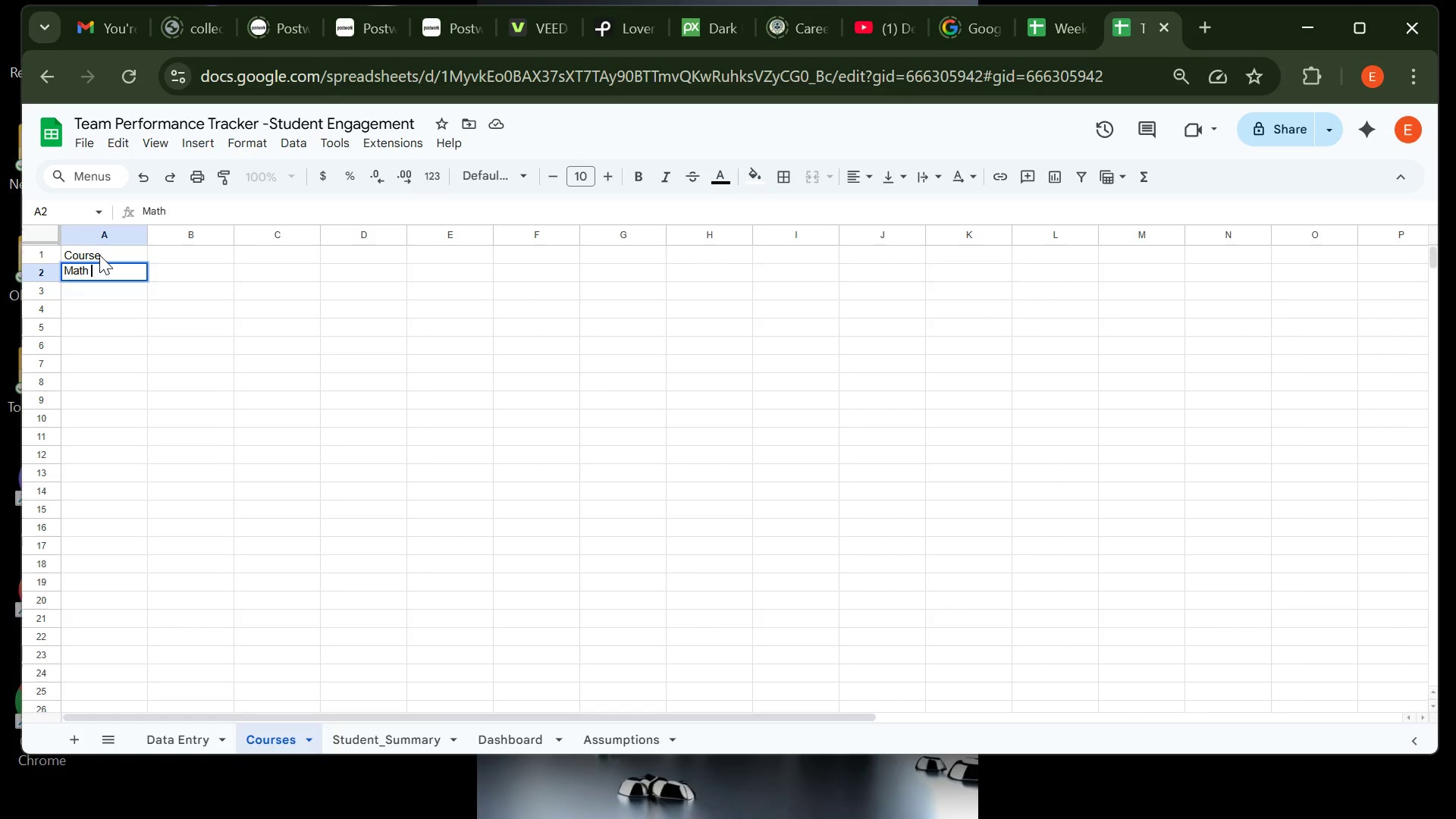 
key(Enter)
 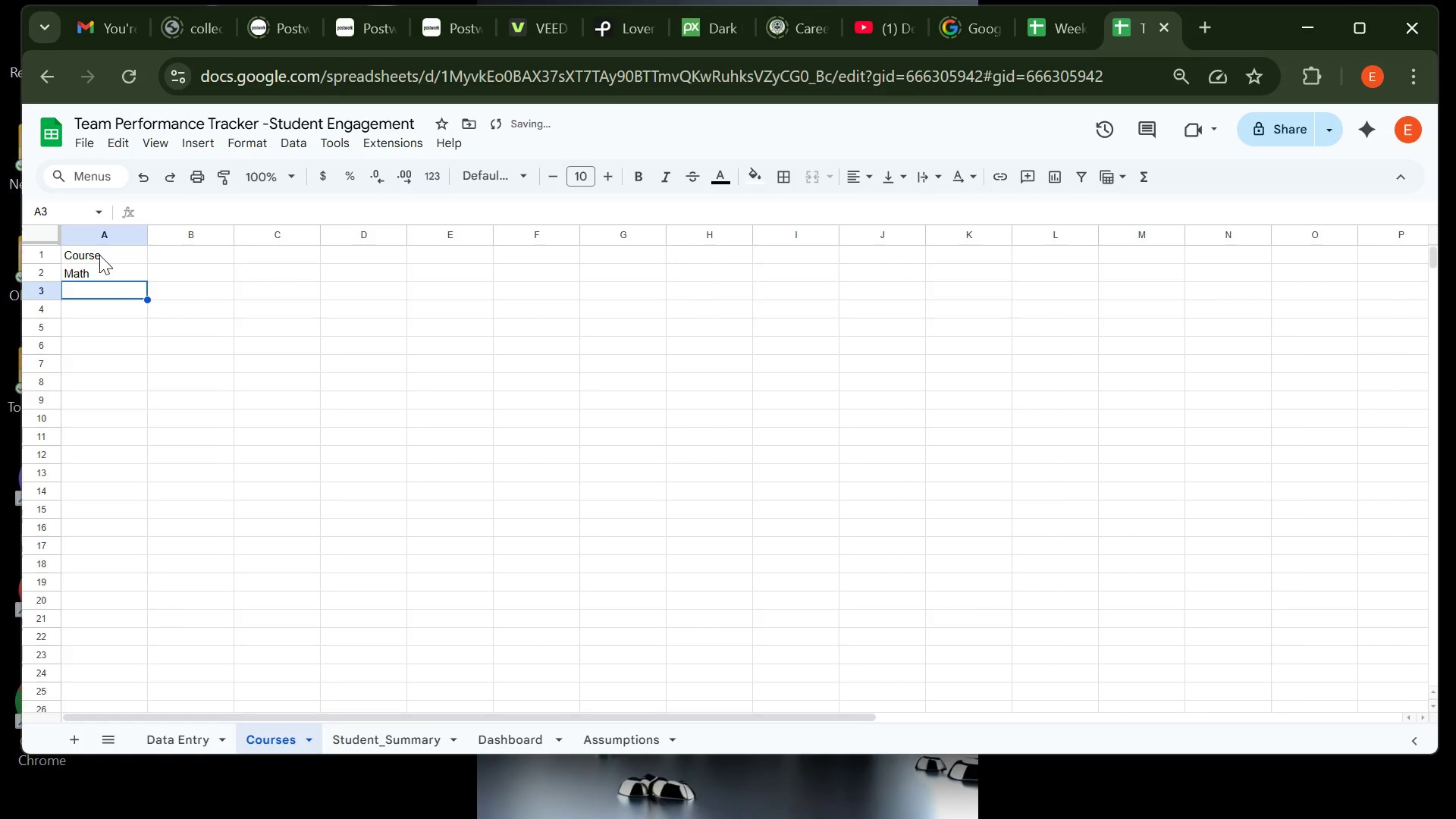 
type(English)
 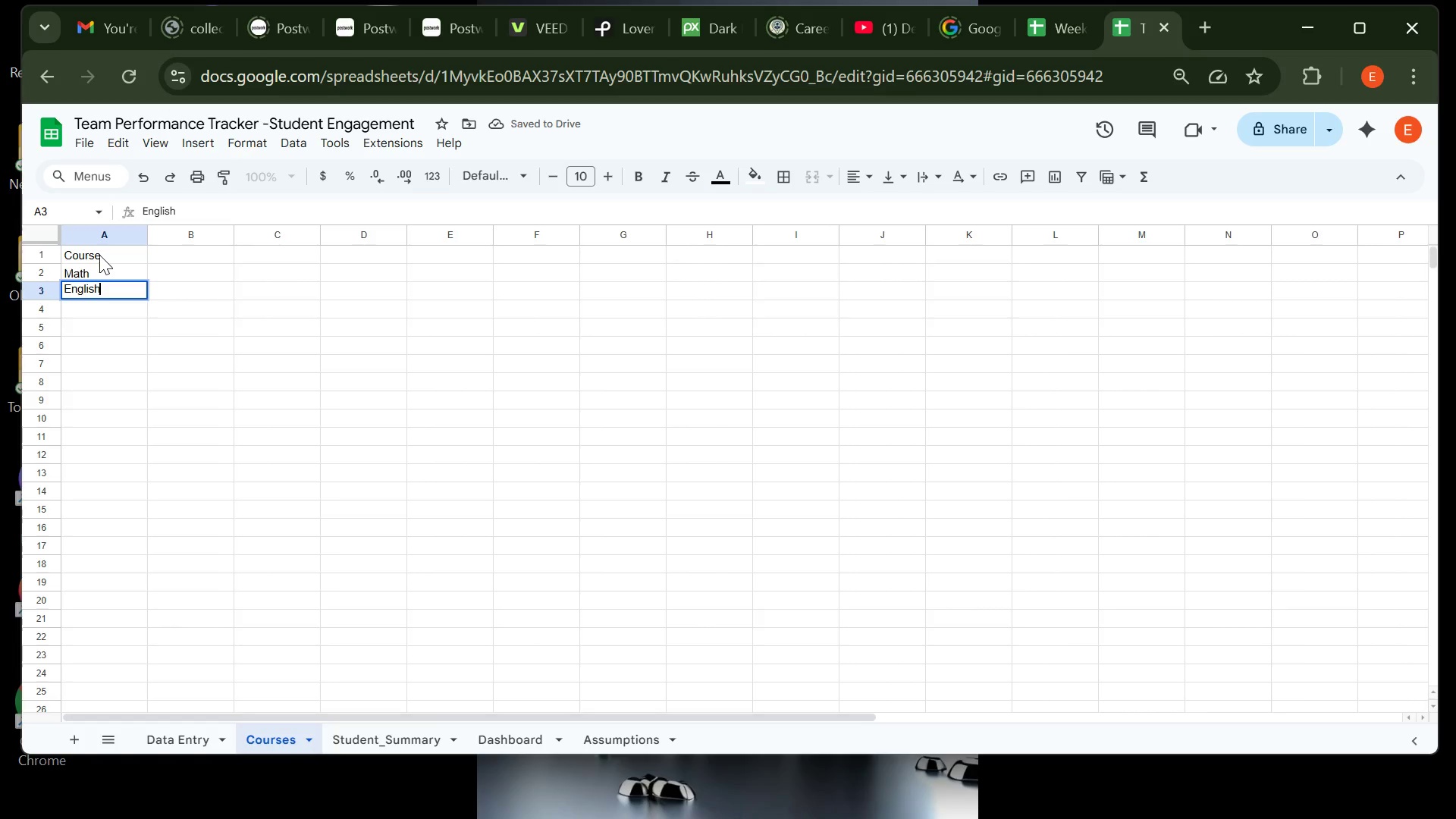 
key(Enter)
 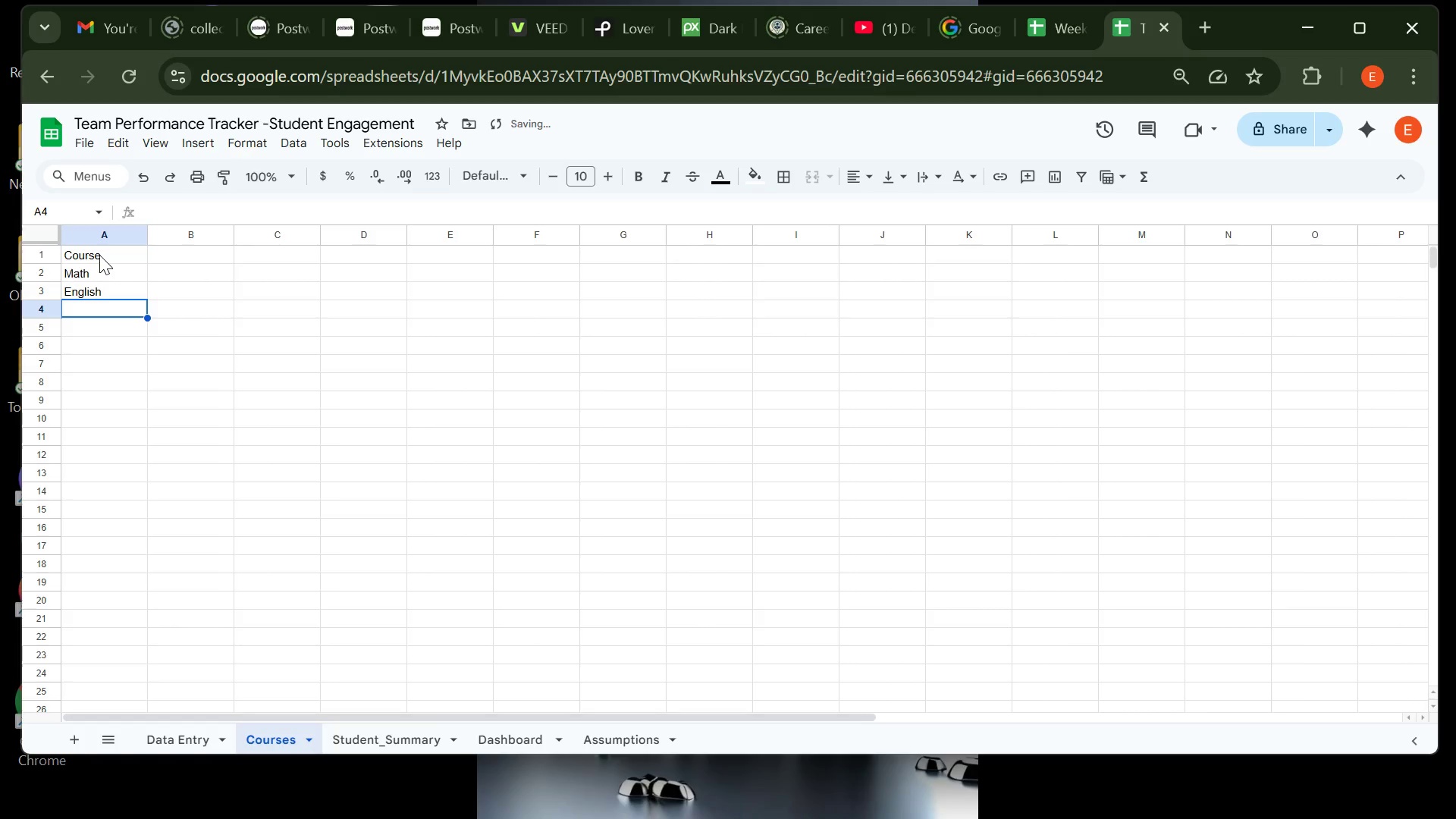 
type(Sciencce)
key(Backspace)
key(Backspace)
type(c)
key(Backspace)
type(e)
 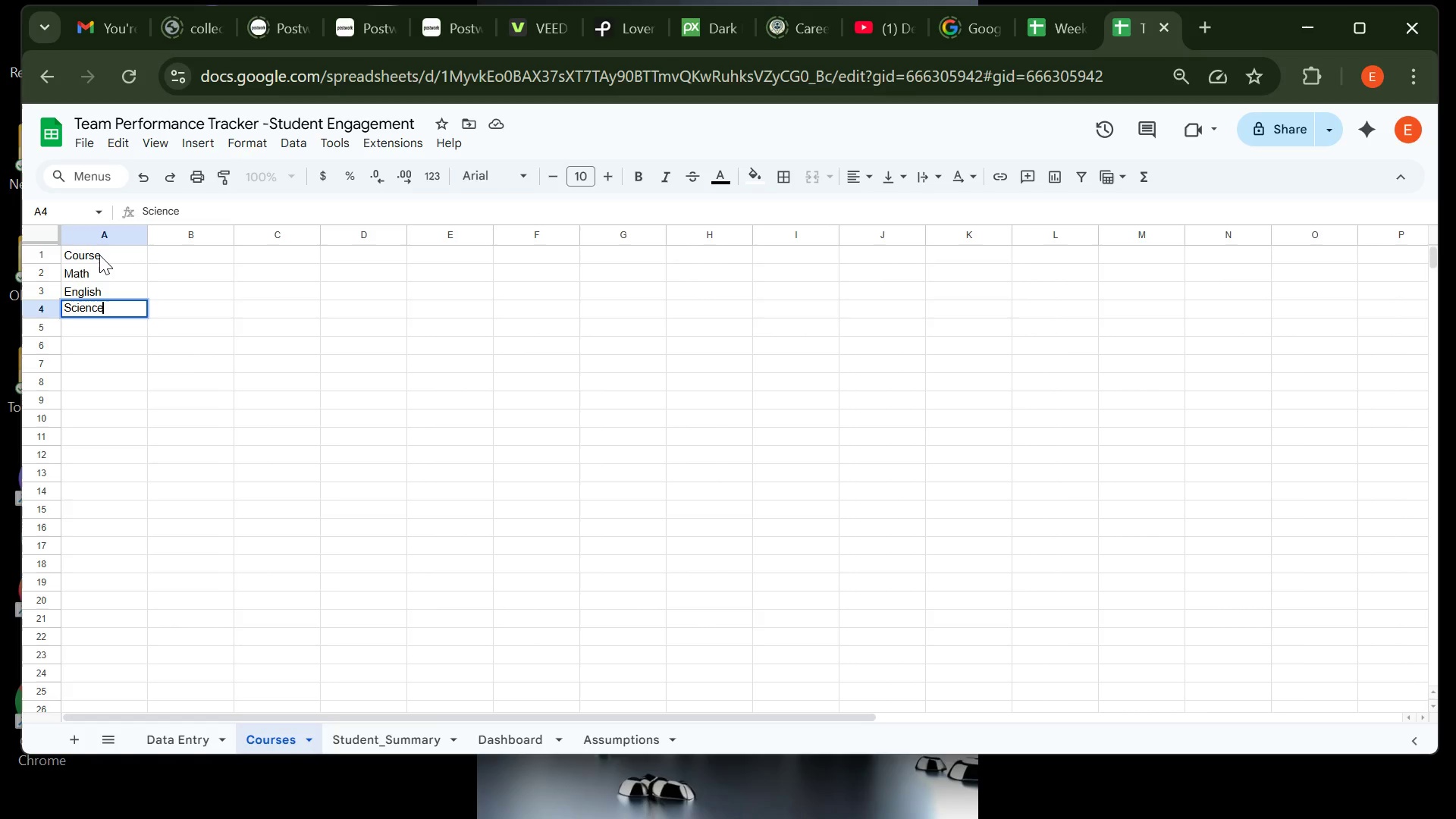 
key(Enter)
 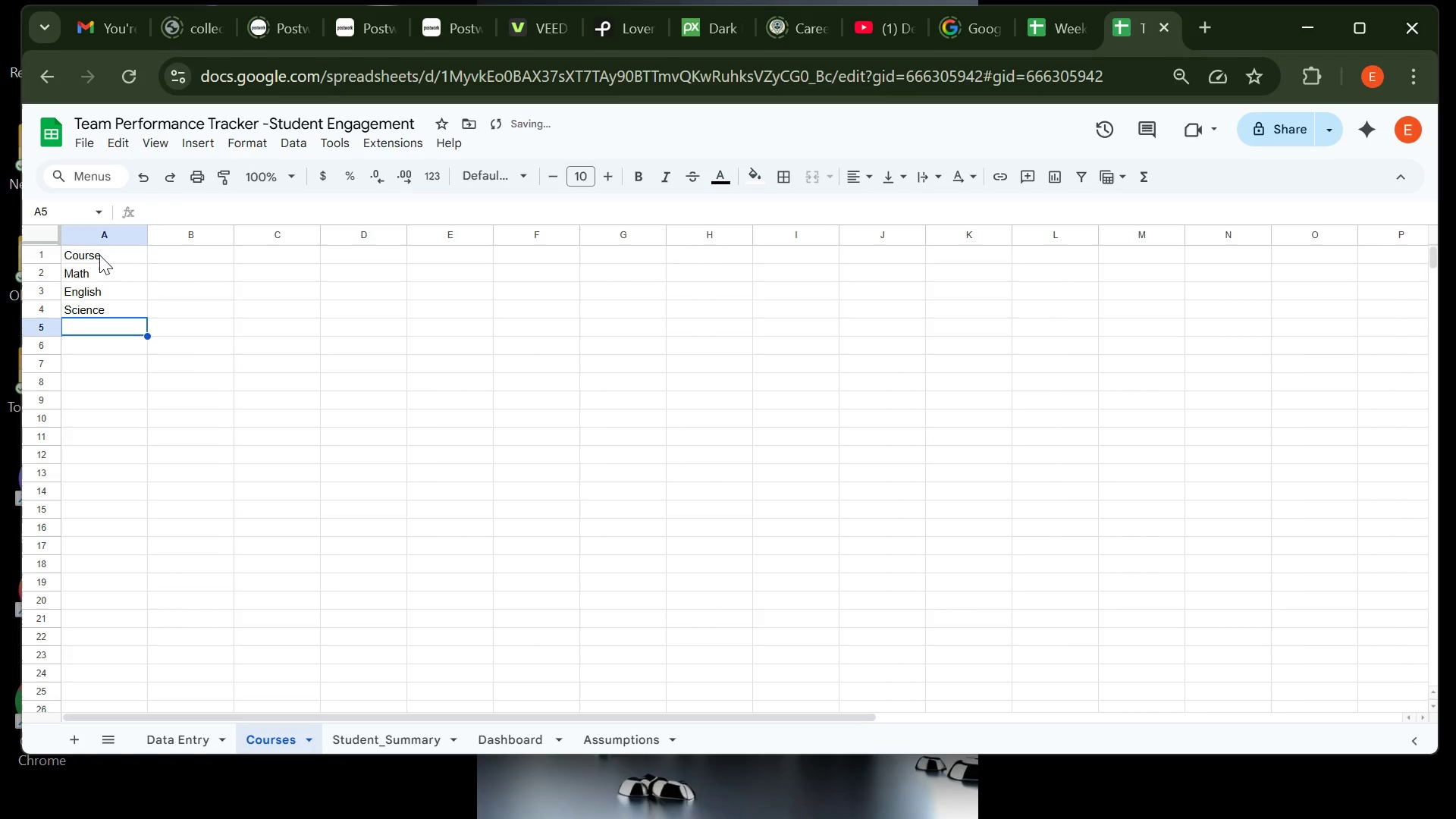 
key(Enter)
 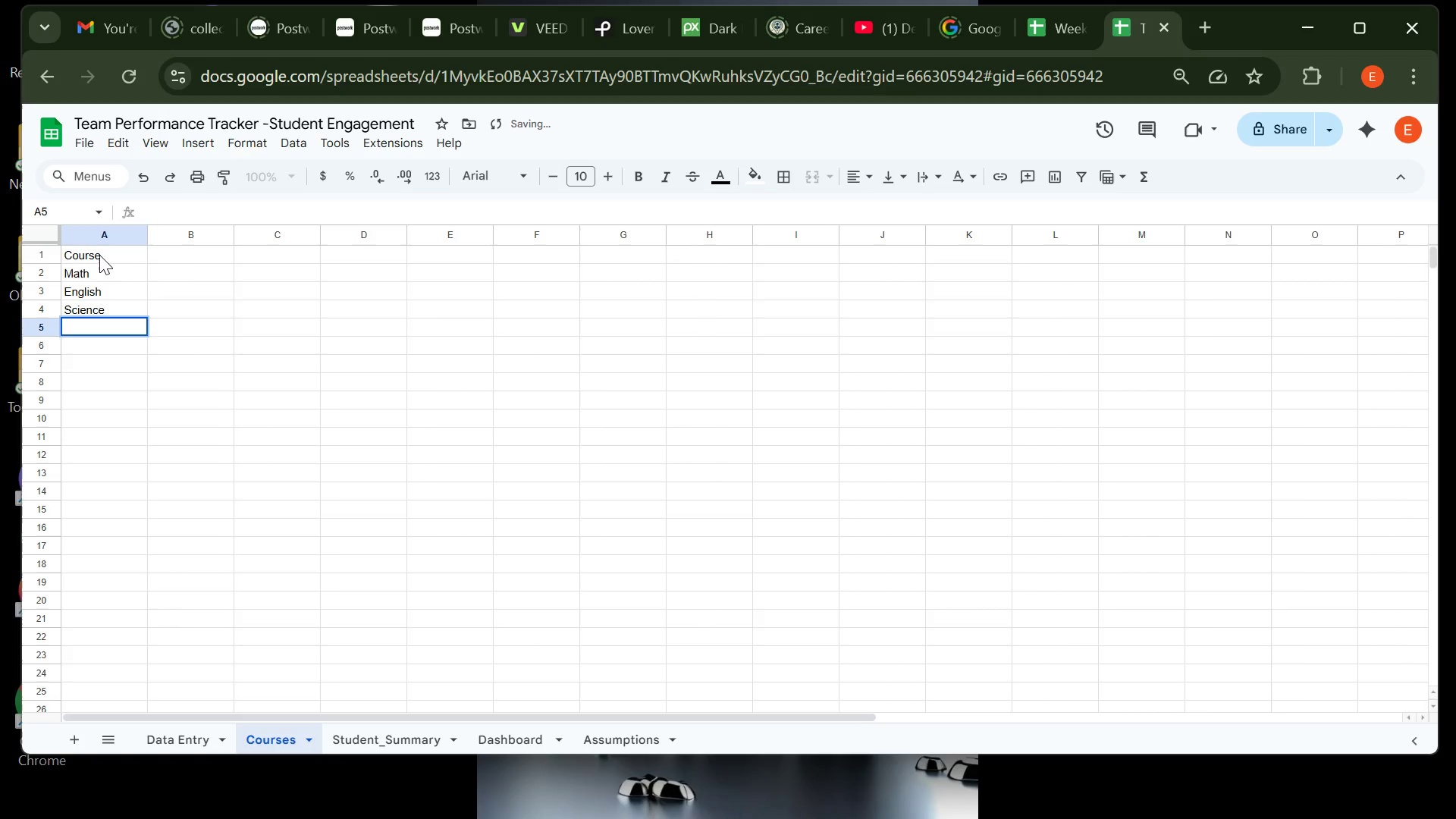 
type(History)
 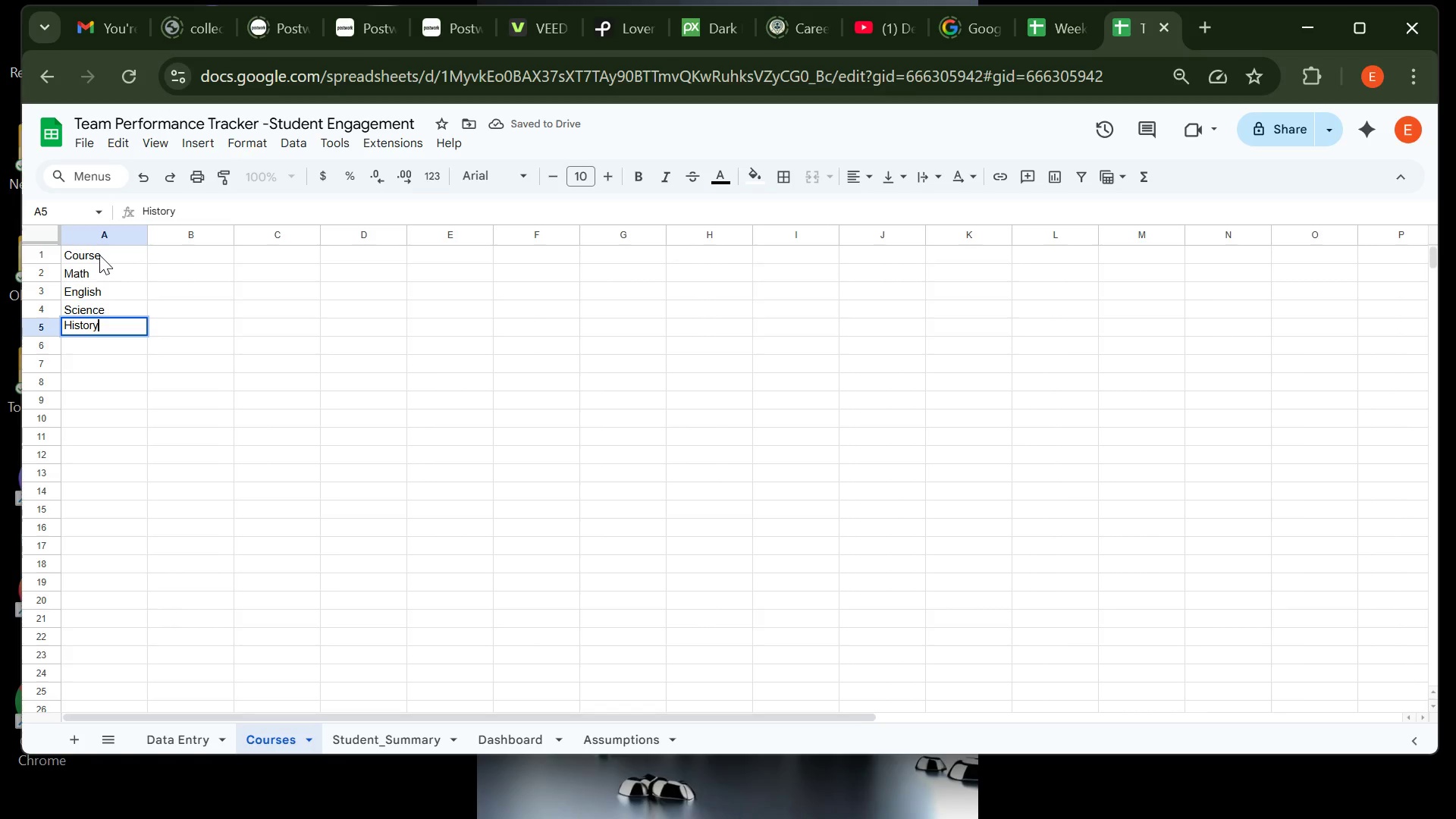 
key(Enter)
 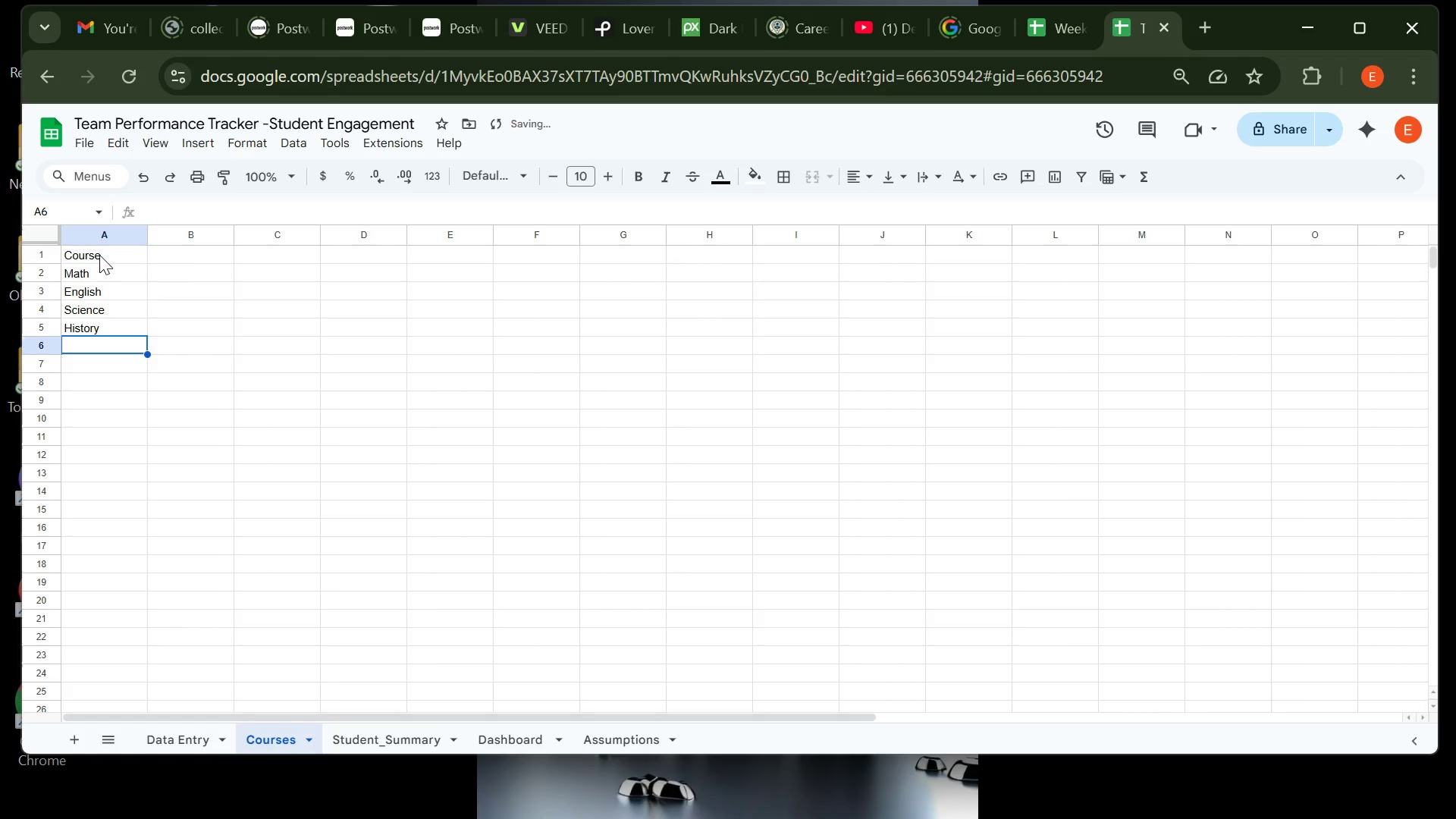 
type(Computer SC)
key(Backspace)
type(cience)
 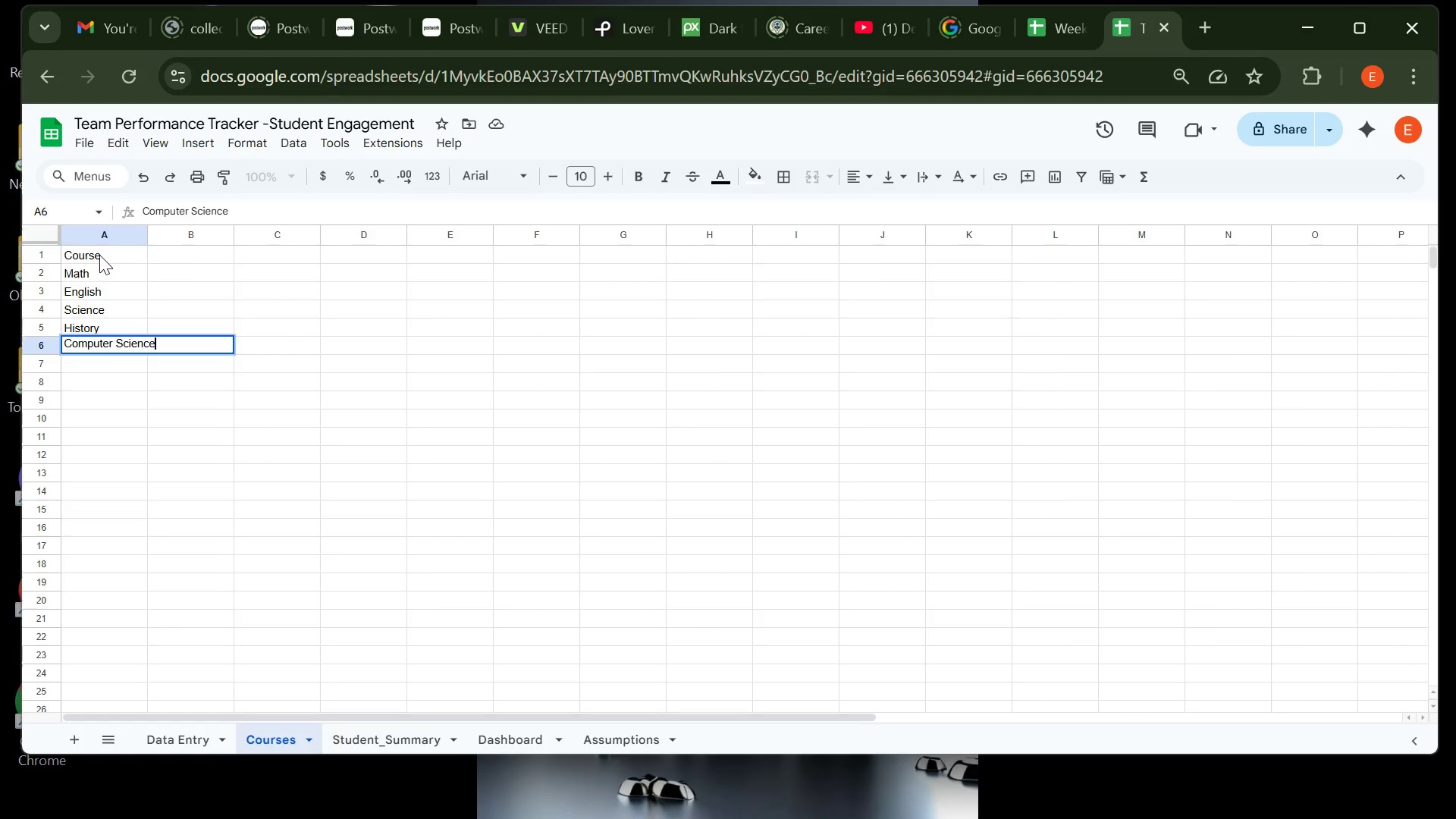 
key(Enter)
 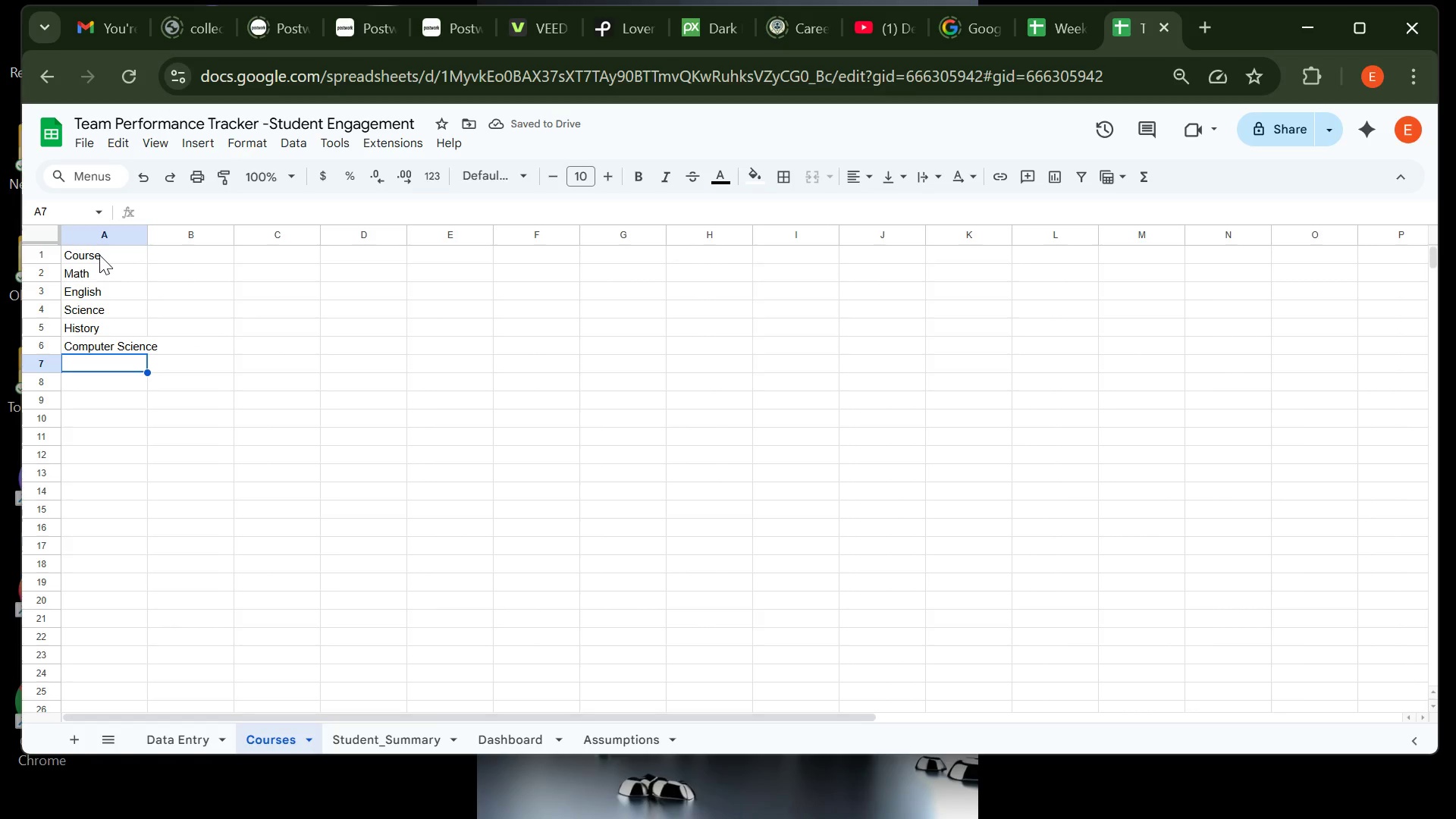 
type(F)
key(Backspace)
type(g)
key(Backspace)
type(Geograaphy)
key(Backspace)
key(Backspace)
key(Backspace)
key(Backspace)
type(phy)
 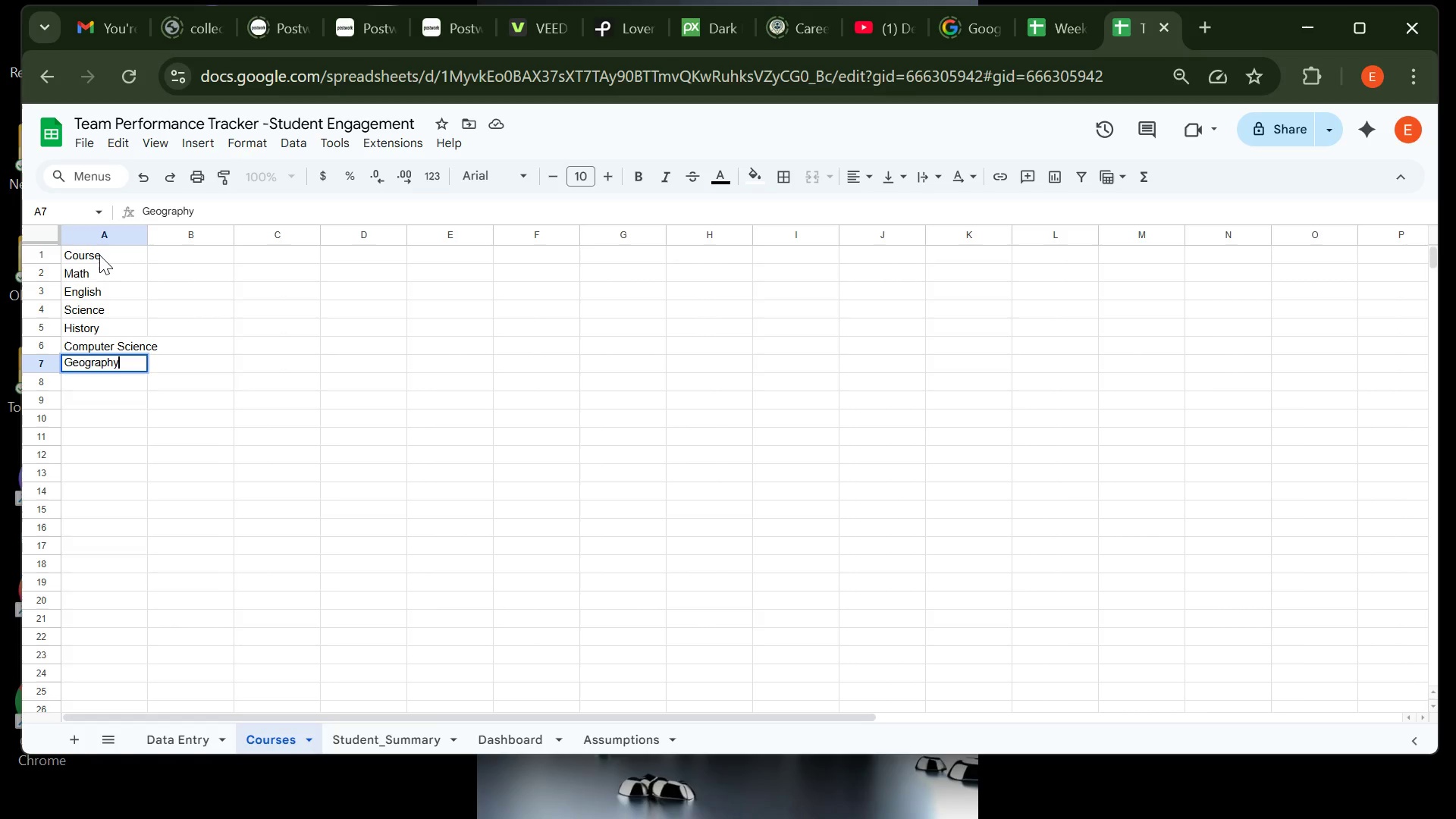 
key(Enter)
 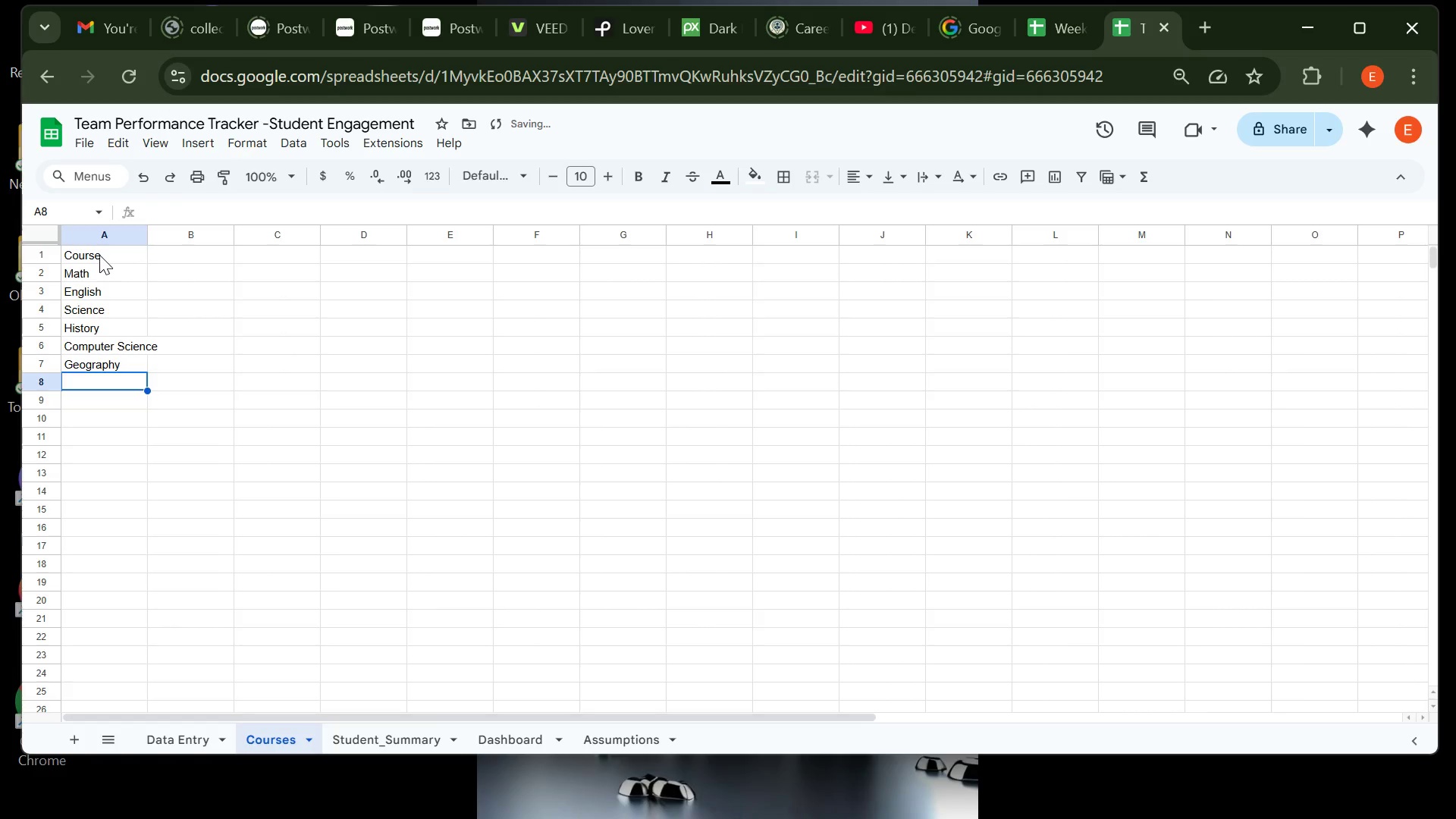 
type(Art)
 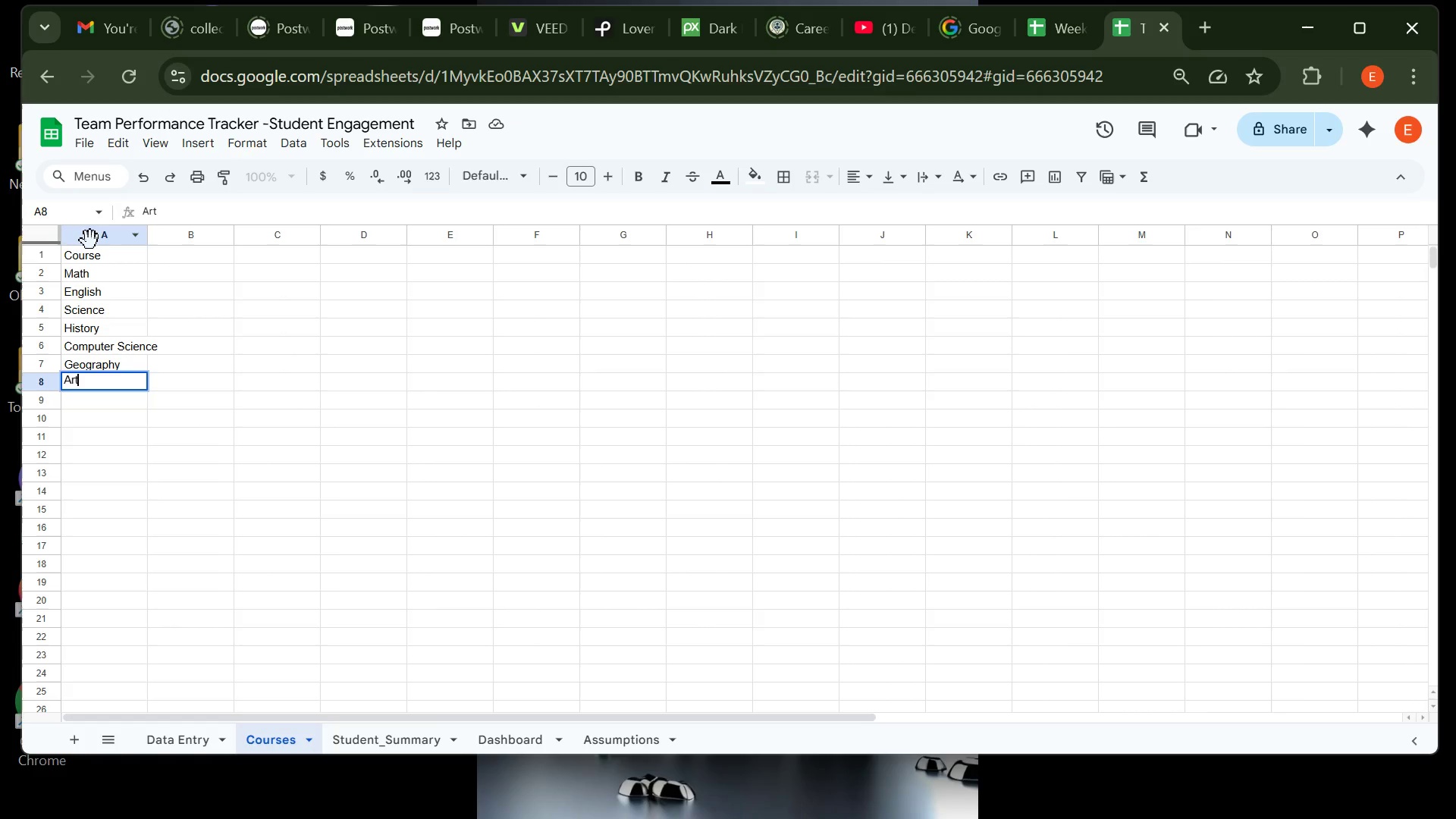 
left_click([98, 251])
 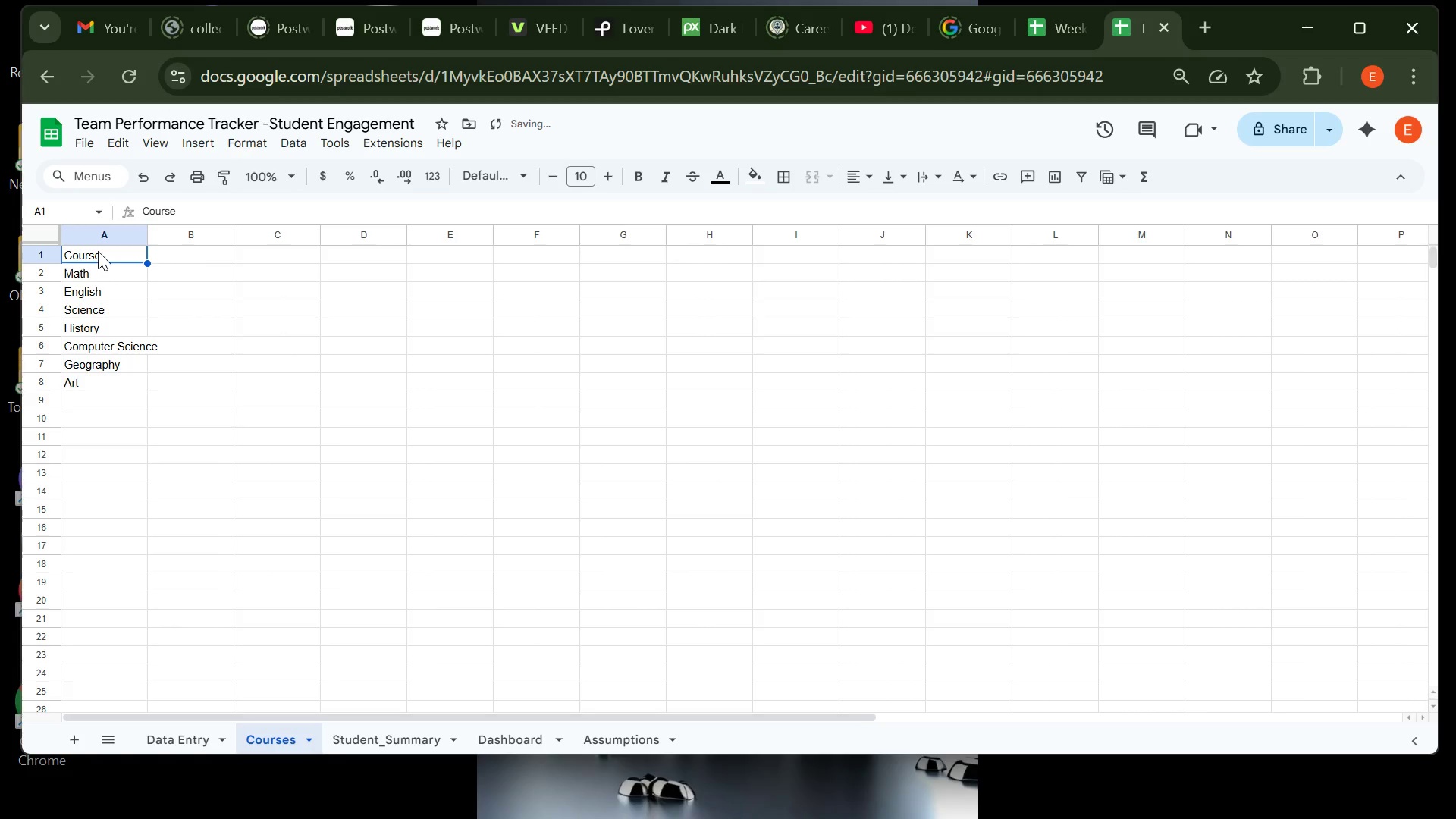 
key(Control+ControlLeft)
 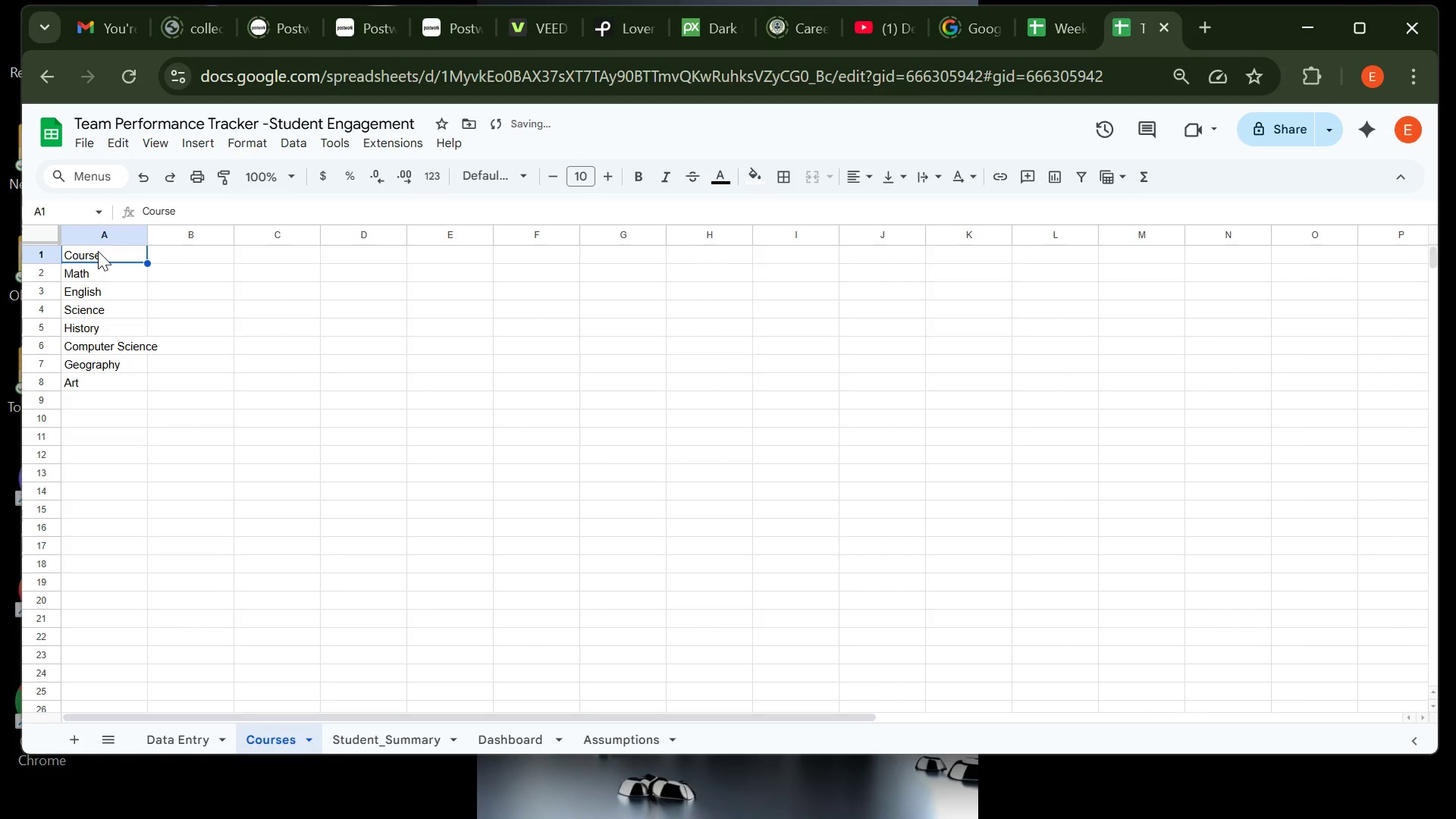 
key(Control+B)
 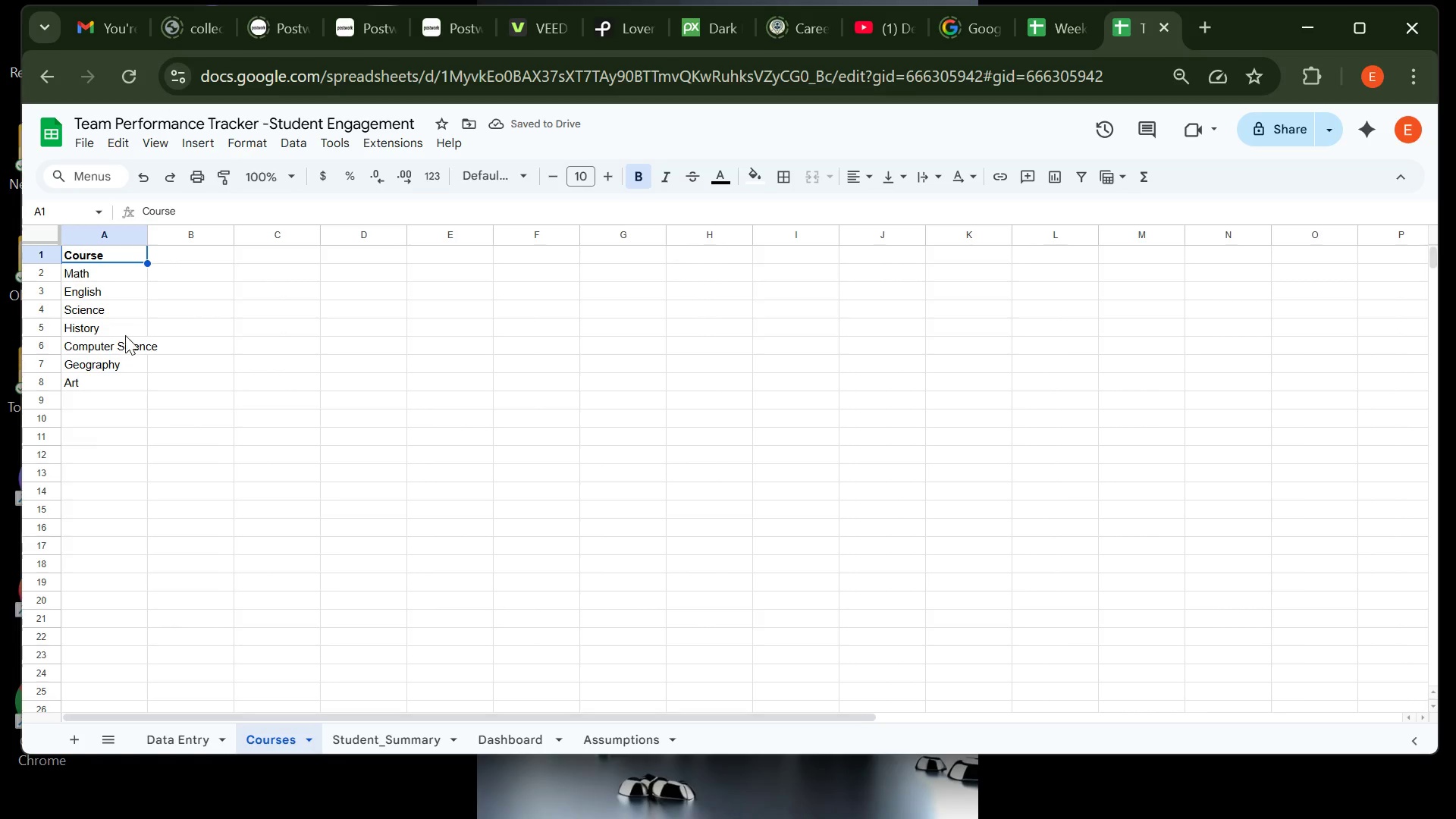 
wait(6.92)
 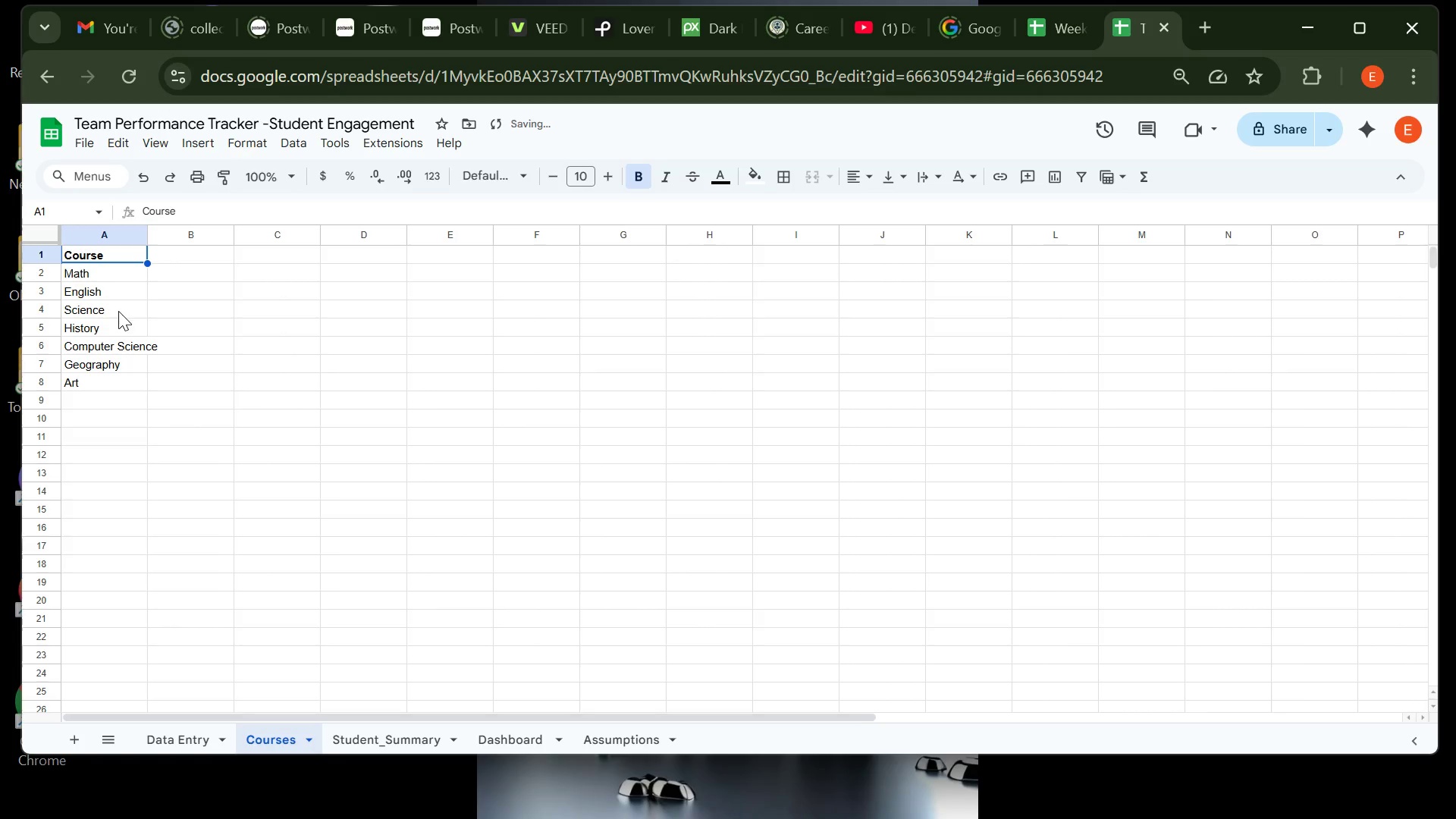 
left_click([613, 170])
 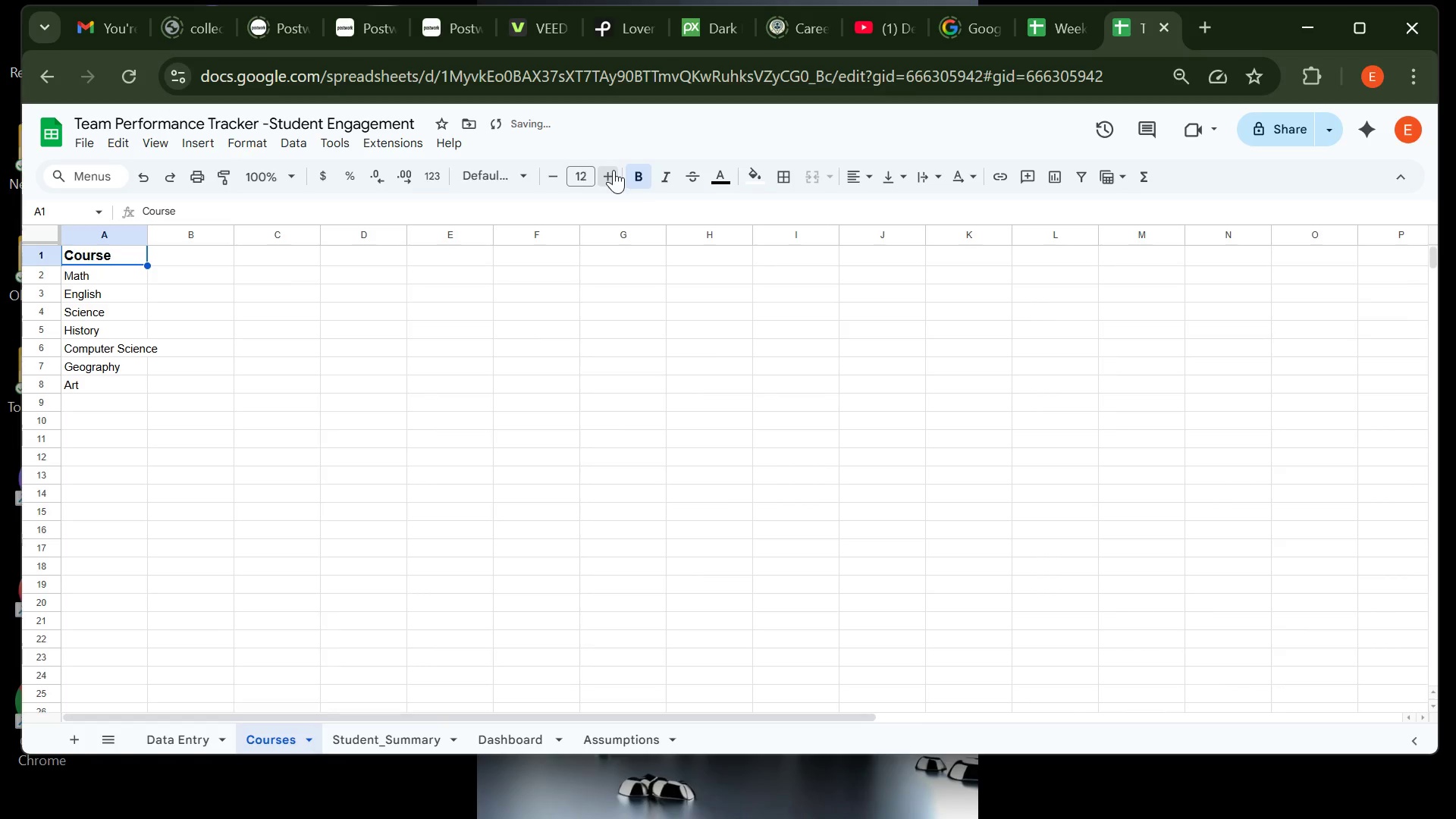 
double_click([613, 170])
 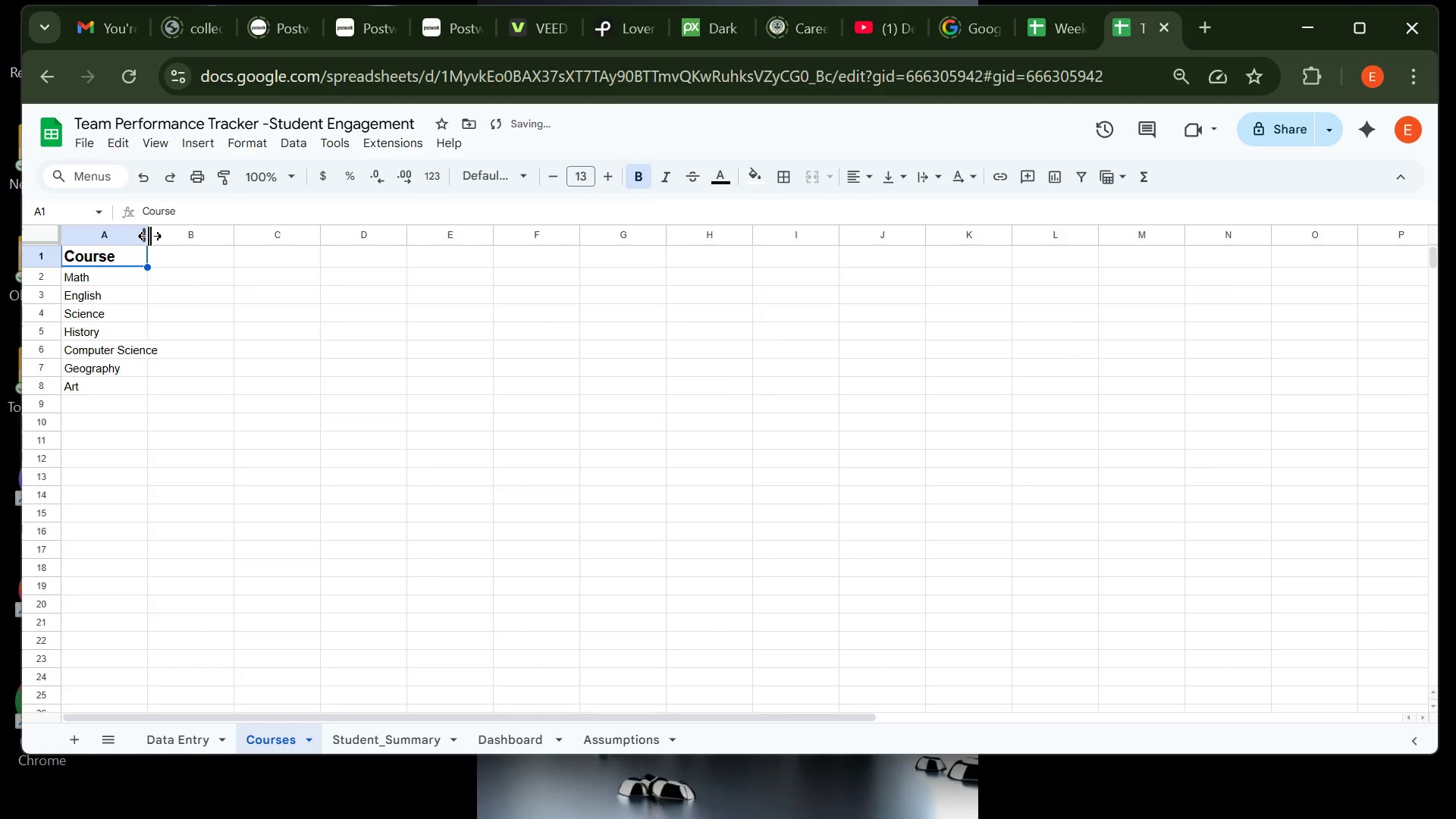 
double_click([149, 236])
 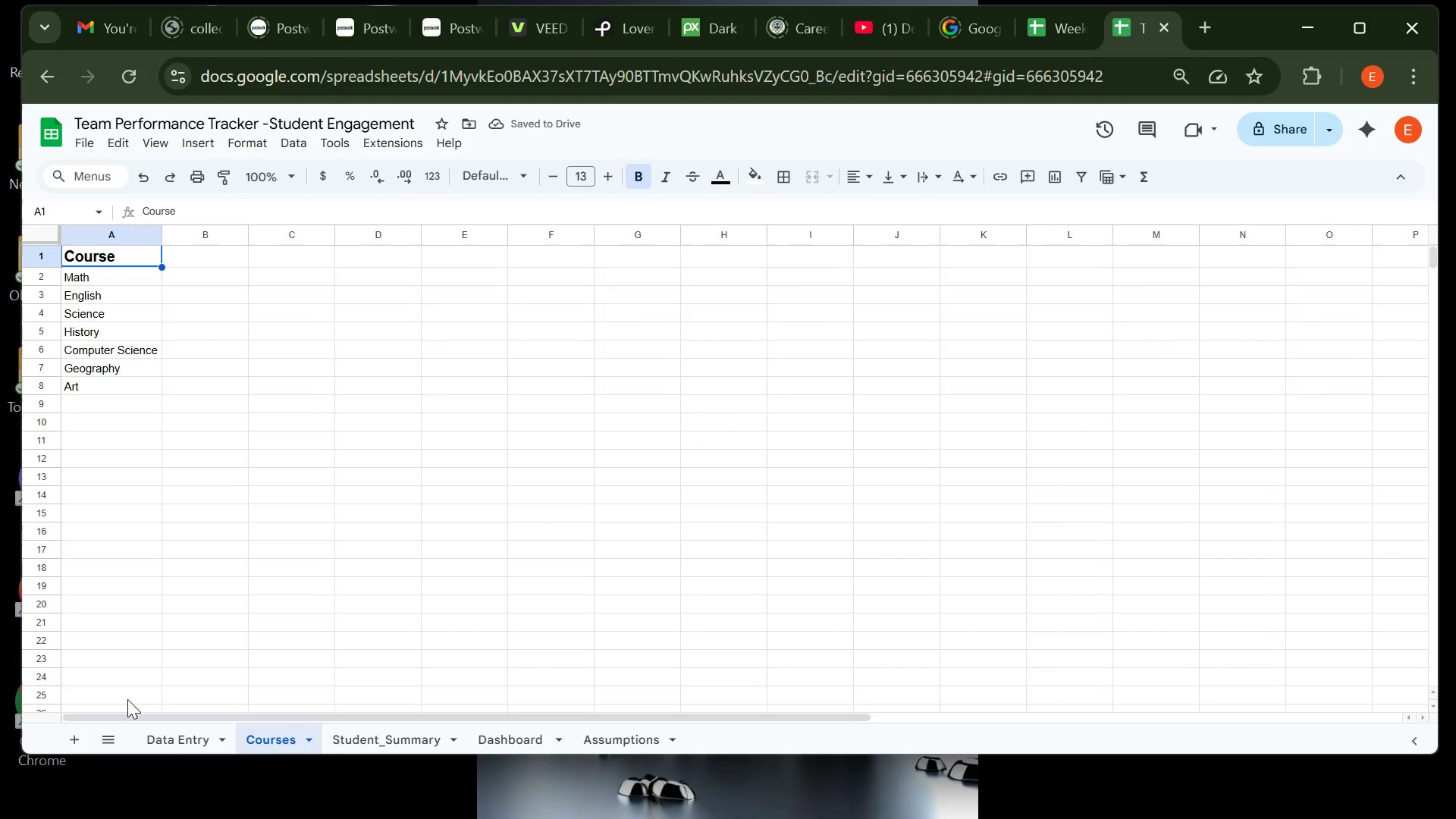 
wait(5.92)
 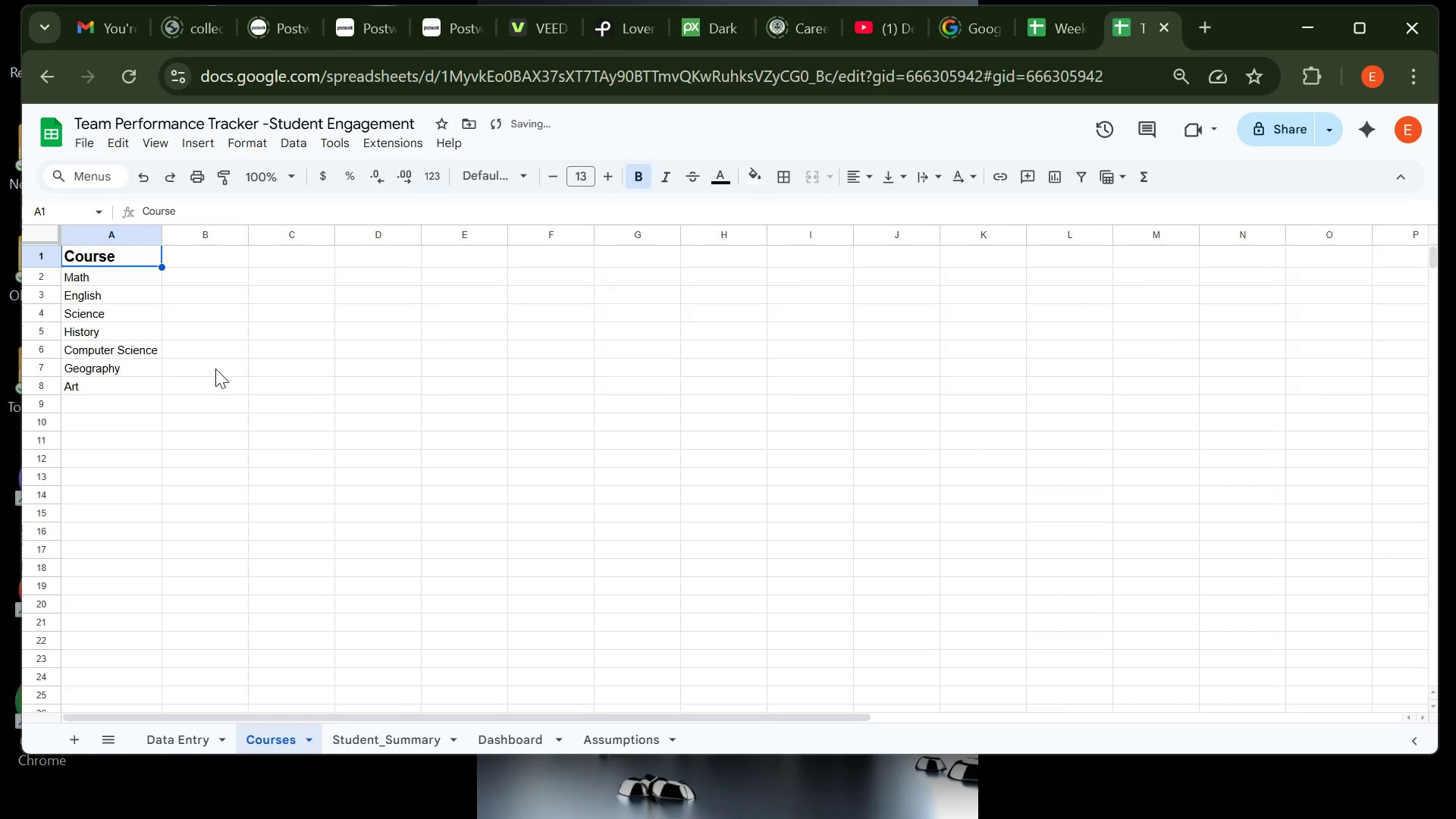 
left_click([172, 746])
 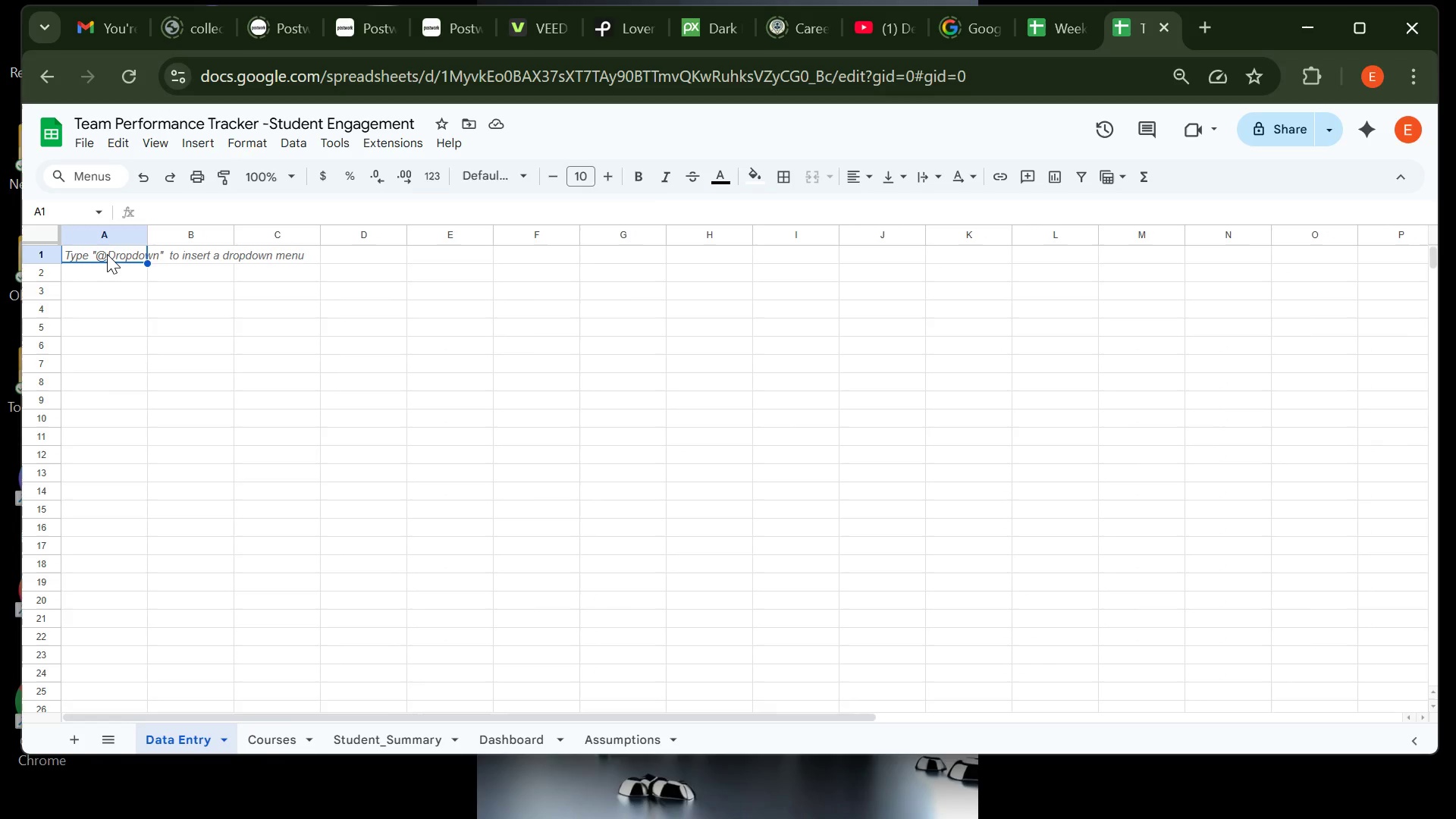 
left_click([107, 254])
 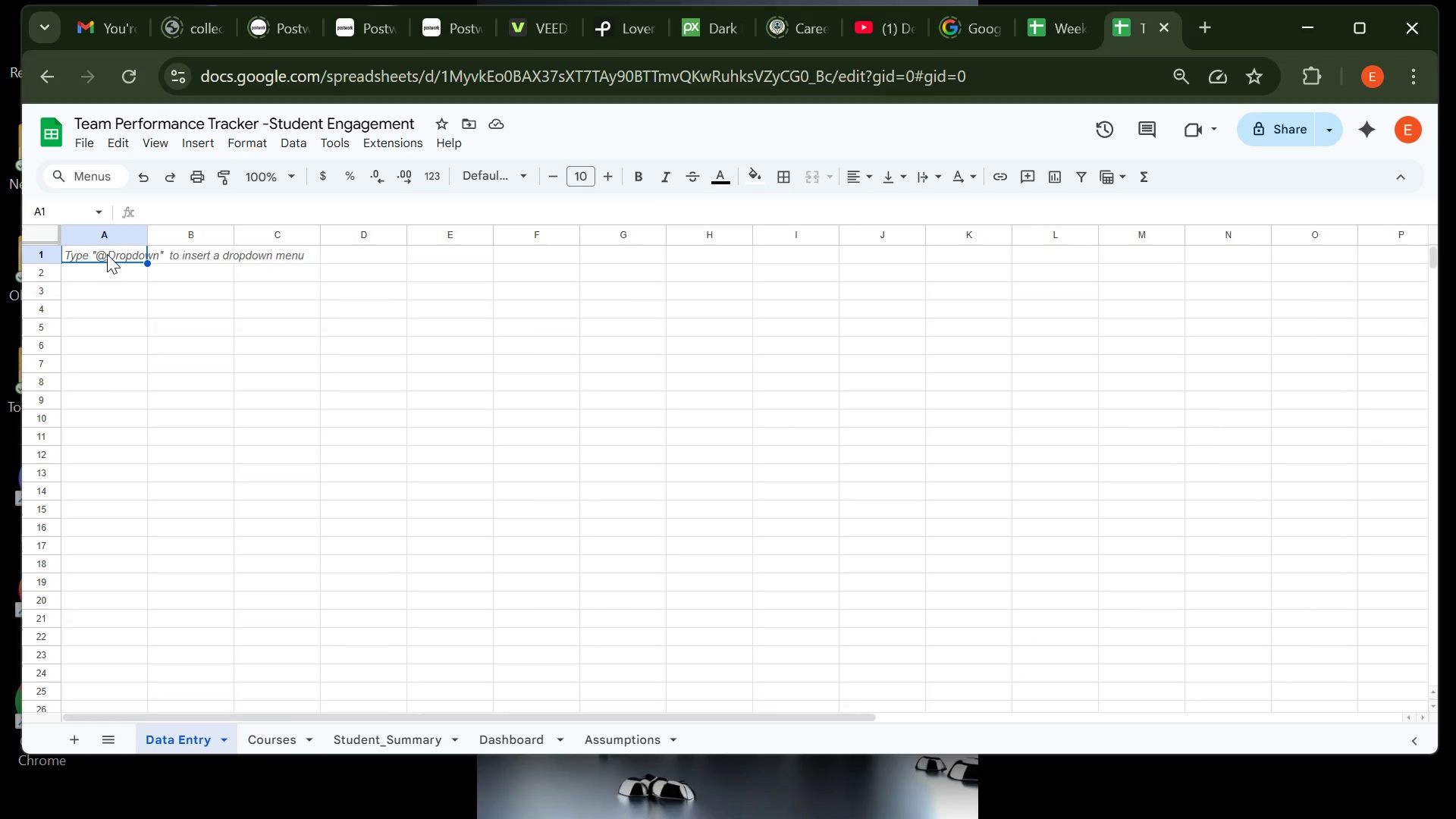 
type(Date )
key(Tab)
type(Student Name)
key(Tab)
type(COURS)
key(Backspace)
key(Backspace)
key(Backspace)
key(Backspace)
type(ourse)
key(Tab)
type(Attendance(%))
 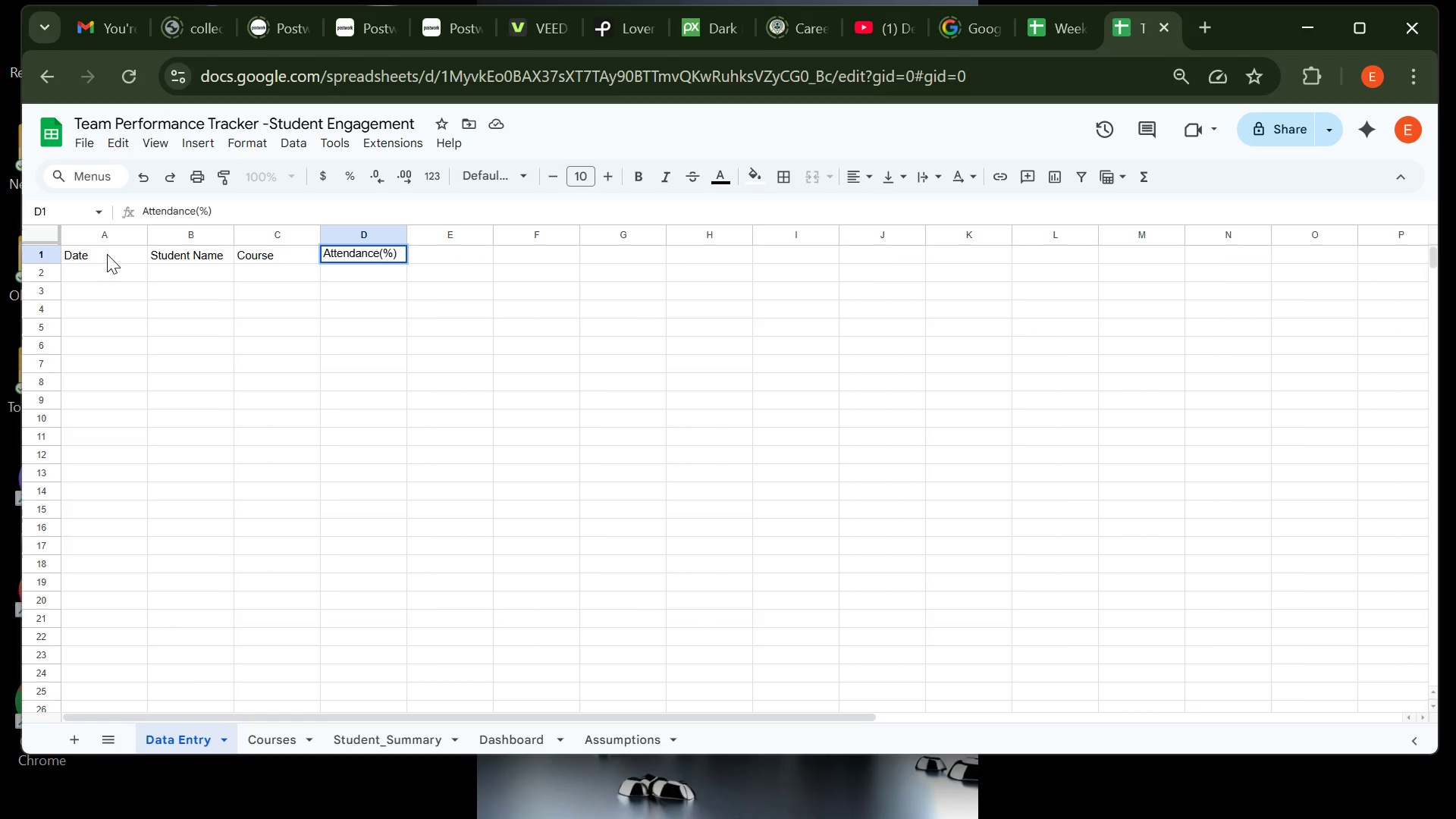 
key(ArrowLeft)
 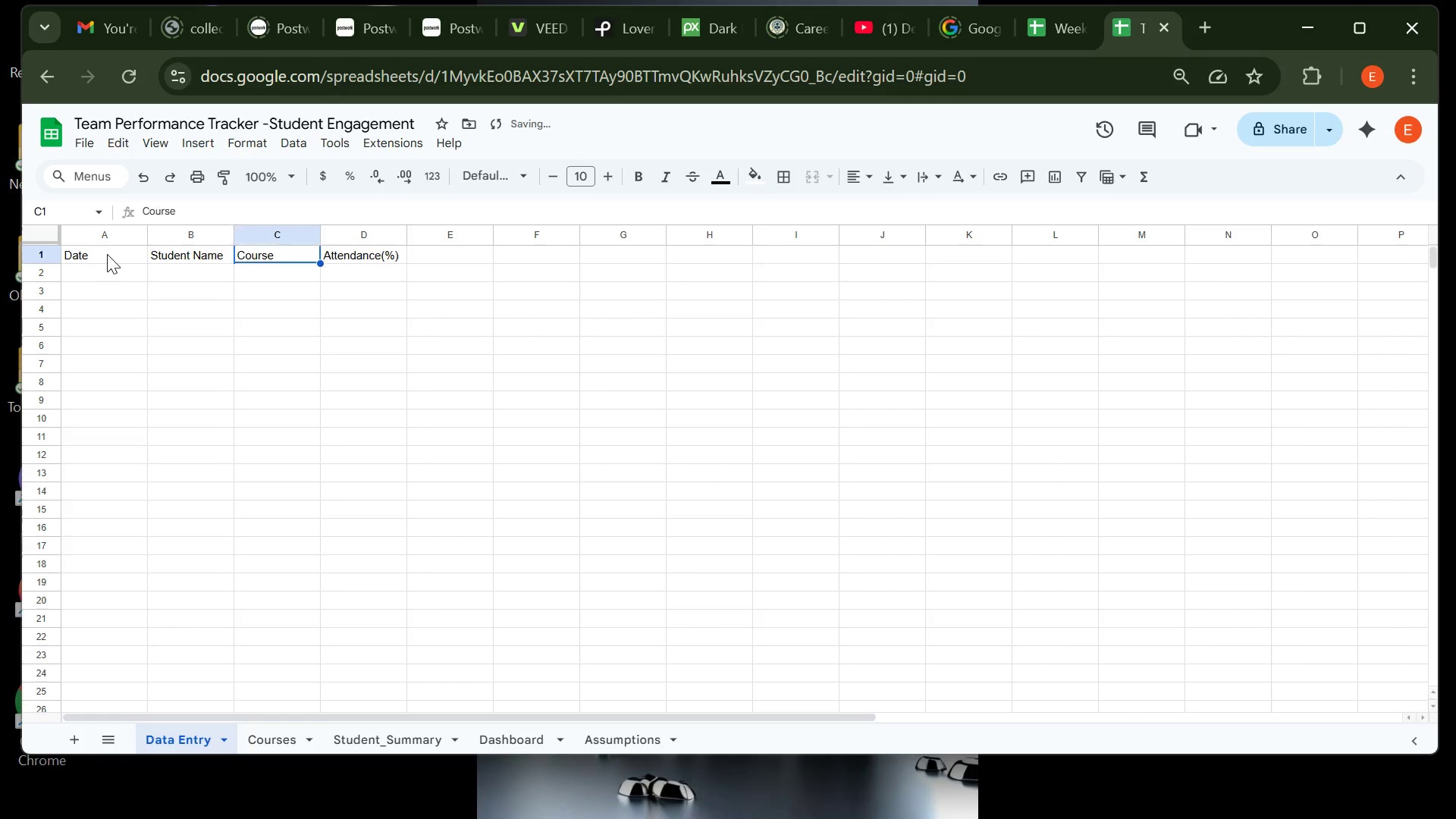 
key(ArrowLeft)
 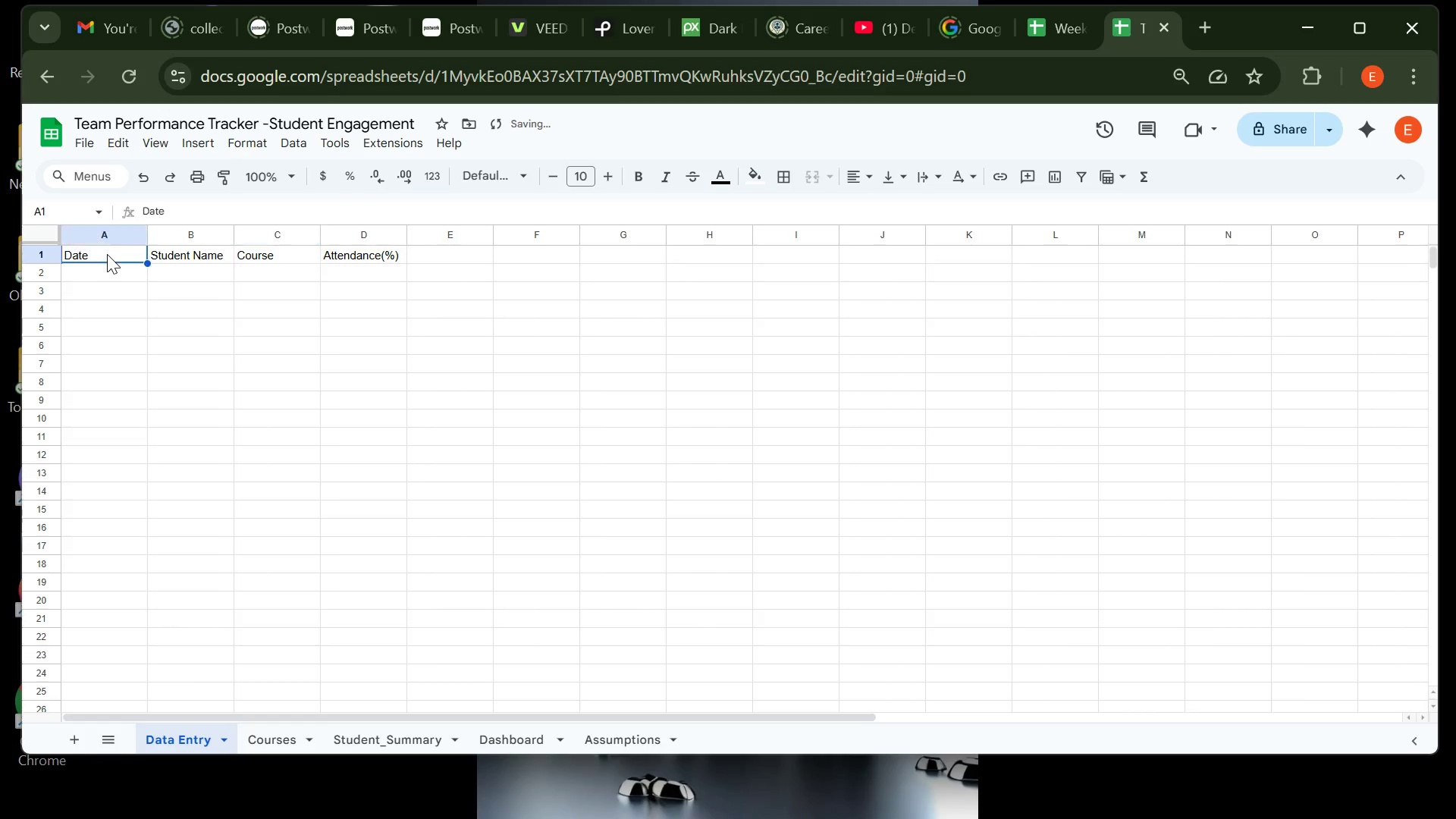 
key(ArrowLeft)
 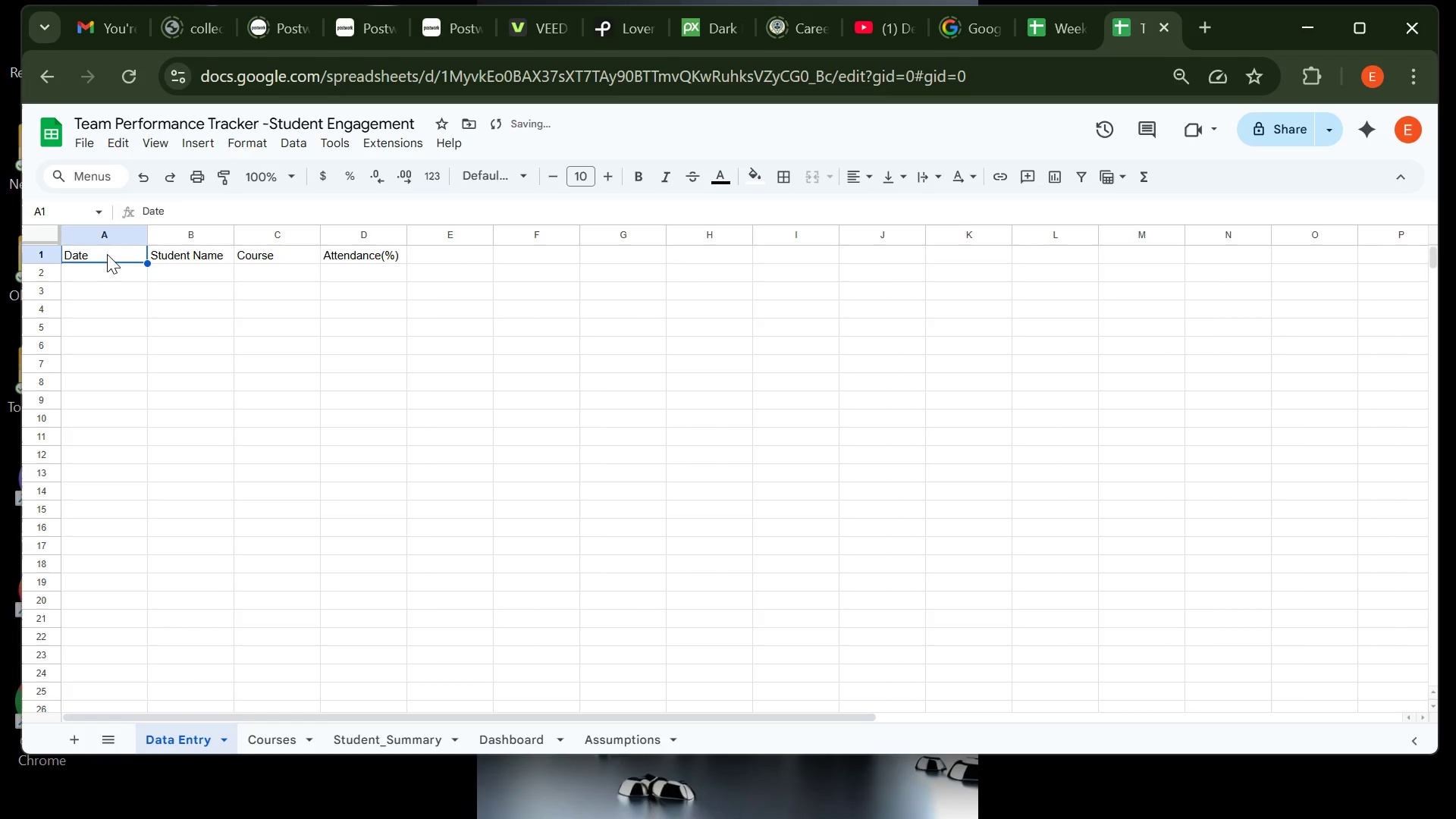 
key(ArrowRight)
 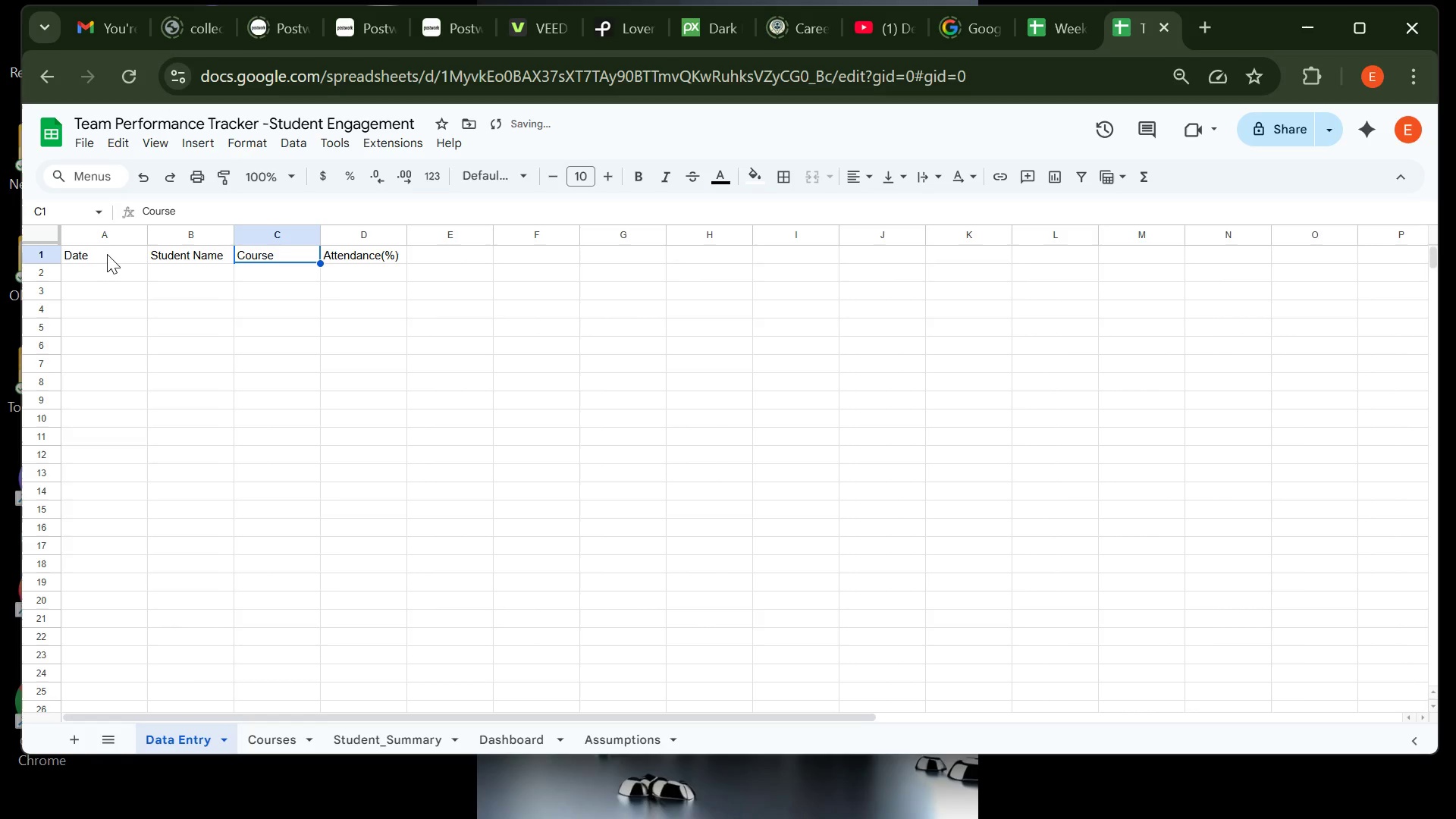 
key(ArrowRight)
 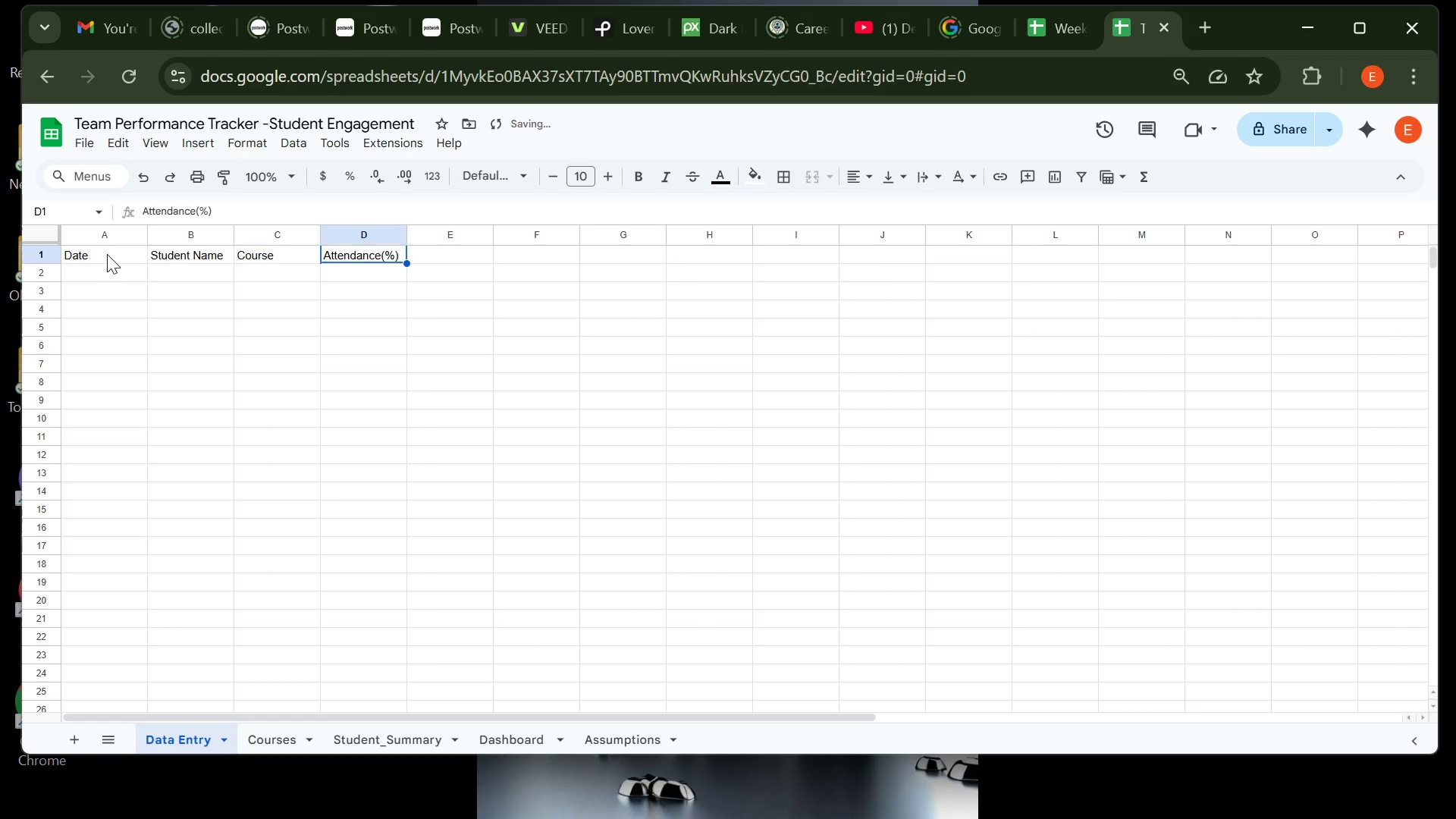 
key(ArrowRight)
 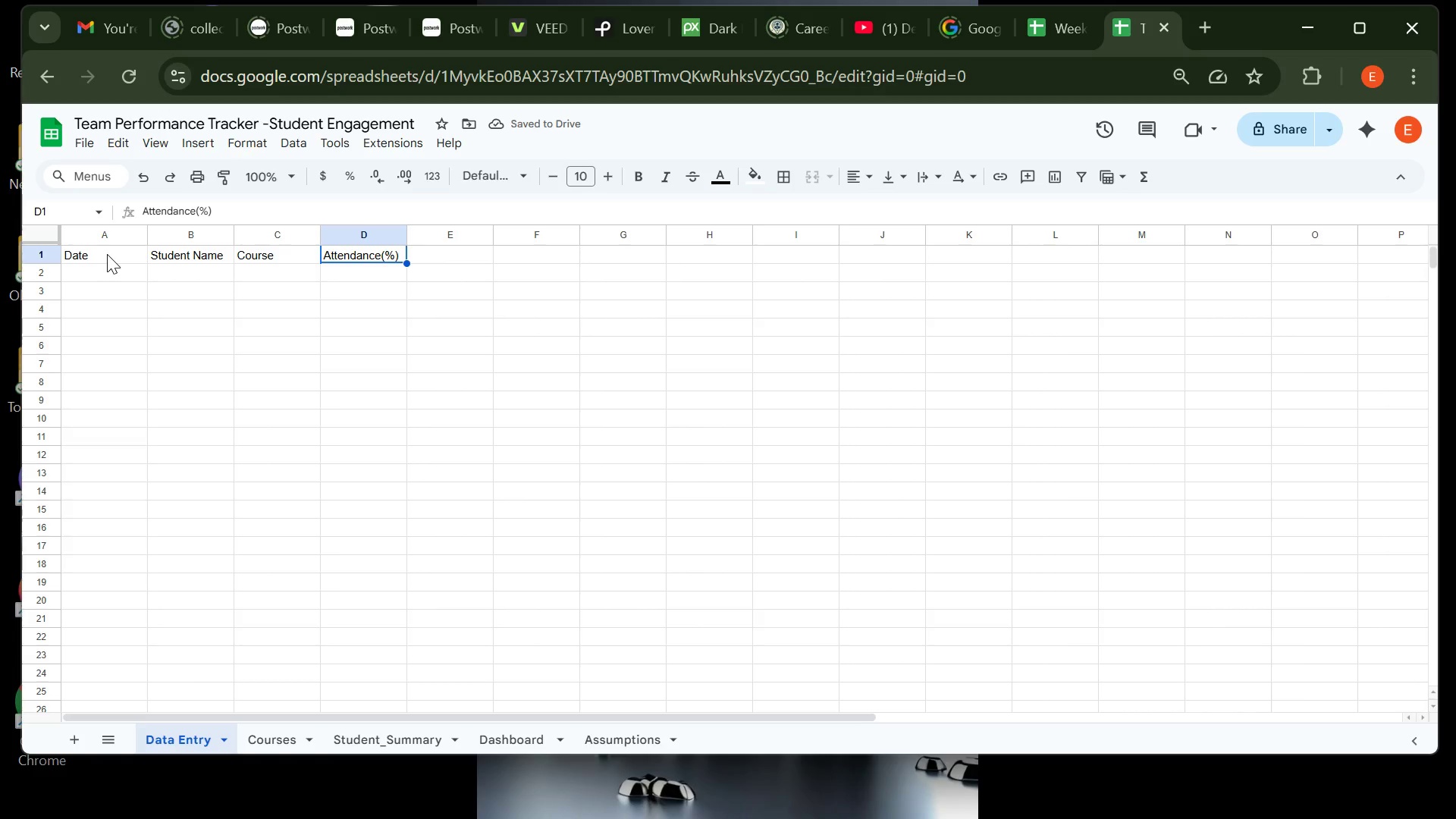 
key(ArrowRight)
 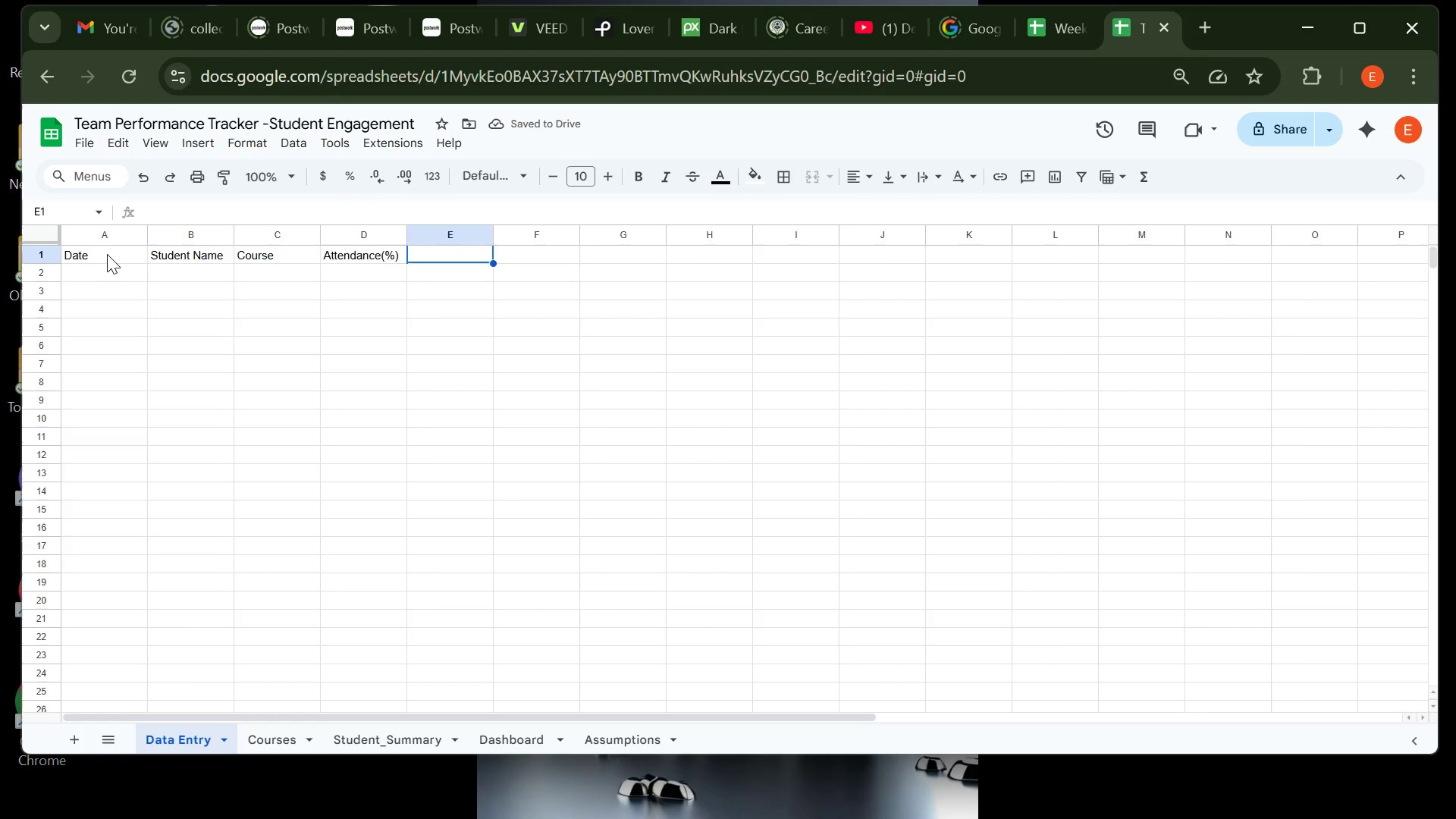 
type(Partcicipation)
key(Backspace)
key(Backspace)
key(Backspace)
key(Backspace)
key(Backspace)
key(Backspace)
key(Backspace)
key(Backspace)
key(Backspace)
key(Backspace)
type(icipation (1-5))
key(Tab)
type(Assignment Completion ()
 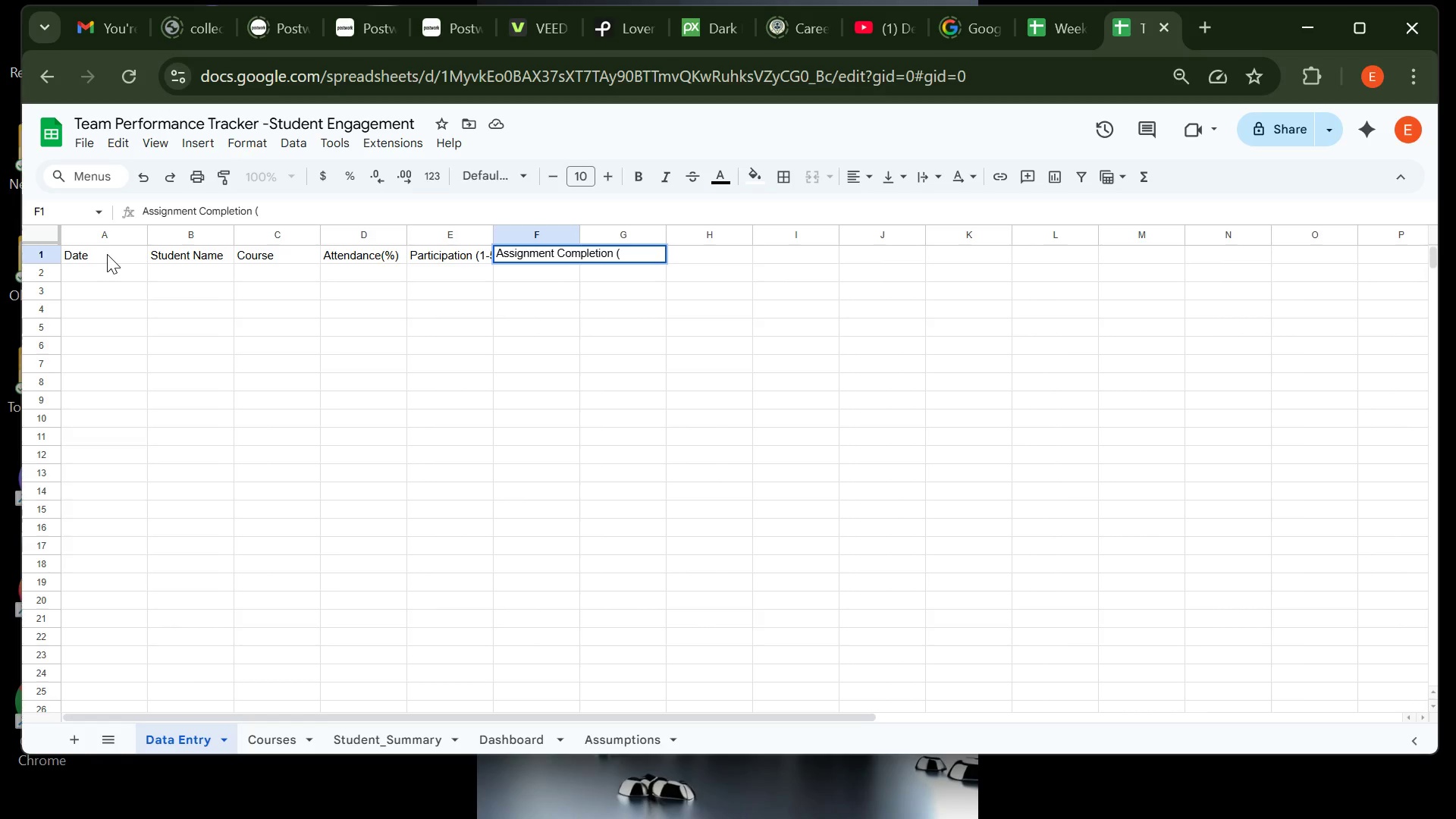 
type(&)
key(Backspace)
type(%))
 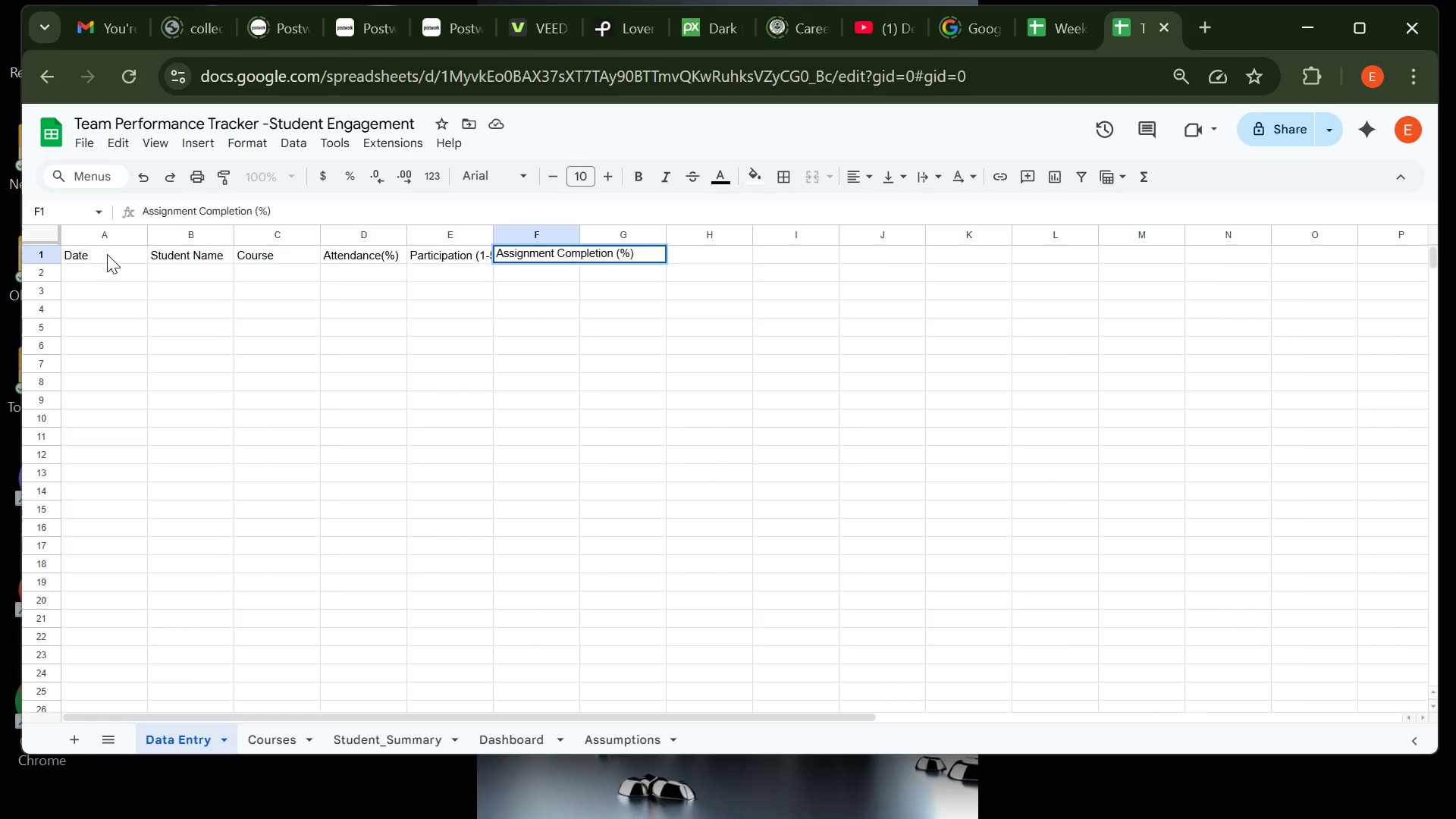 
key(Enter)
 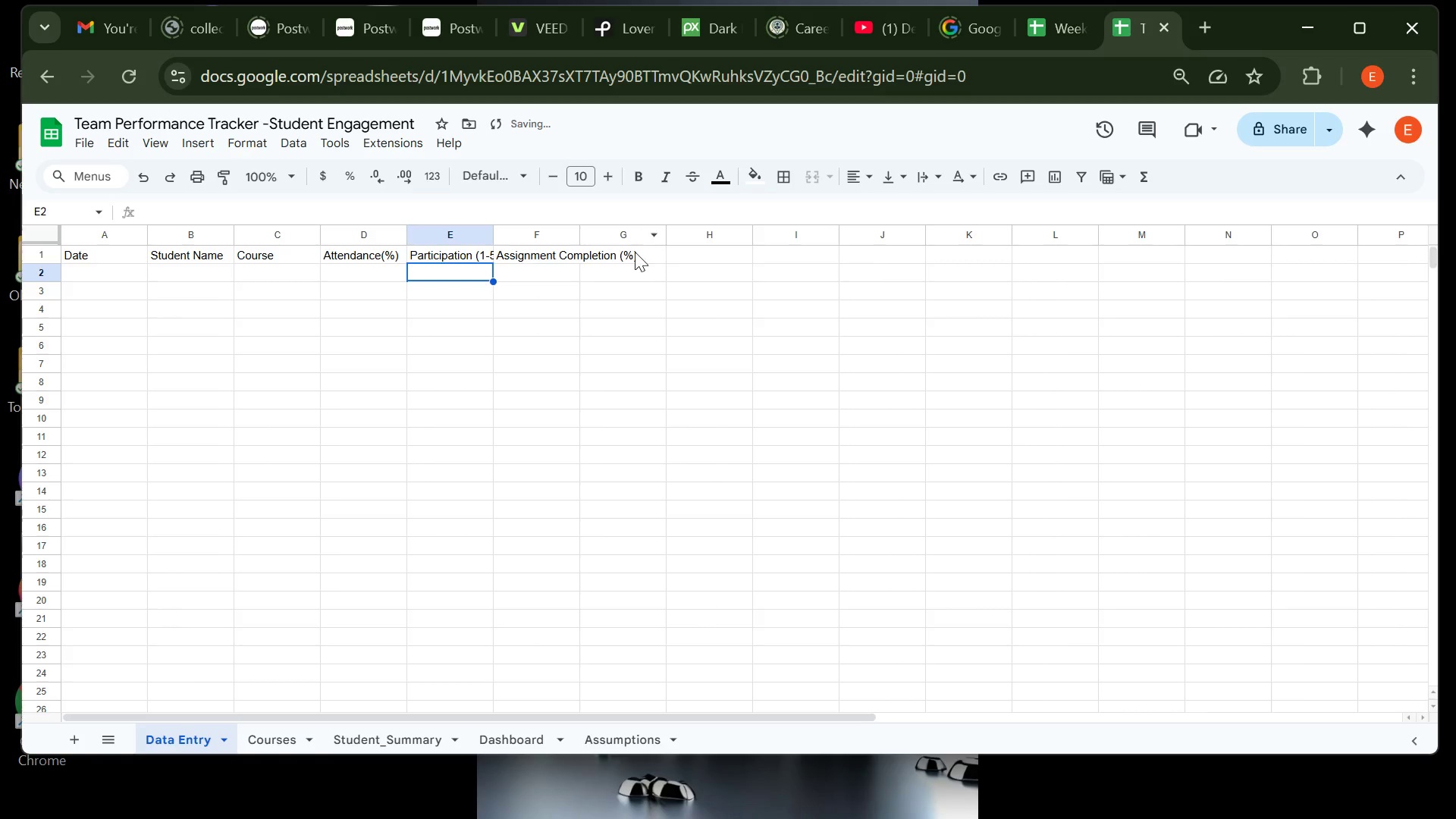 
left_click([635, 255])
 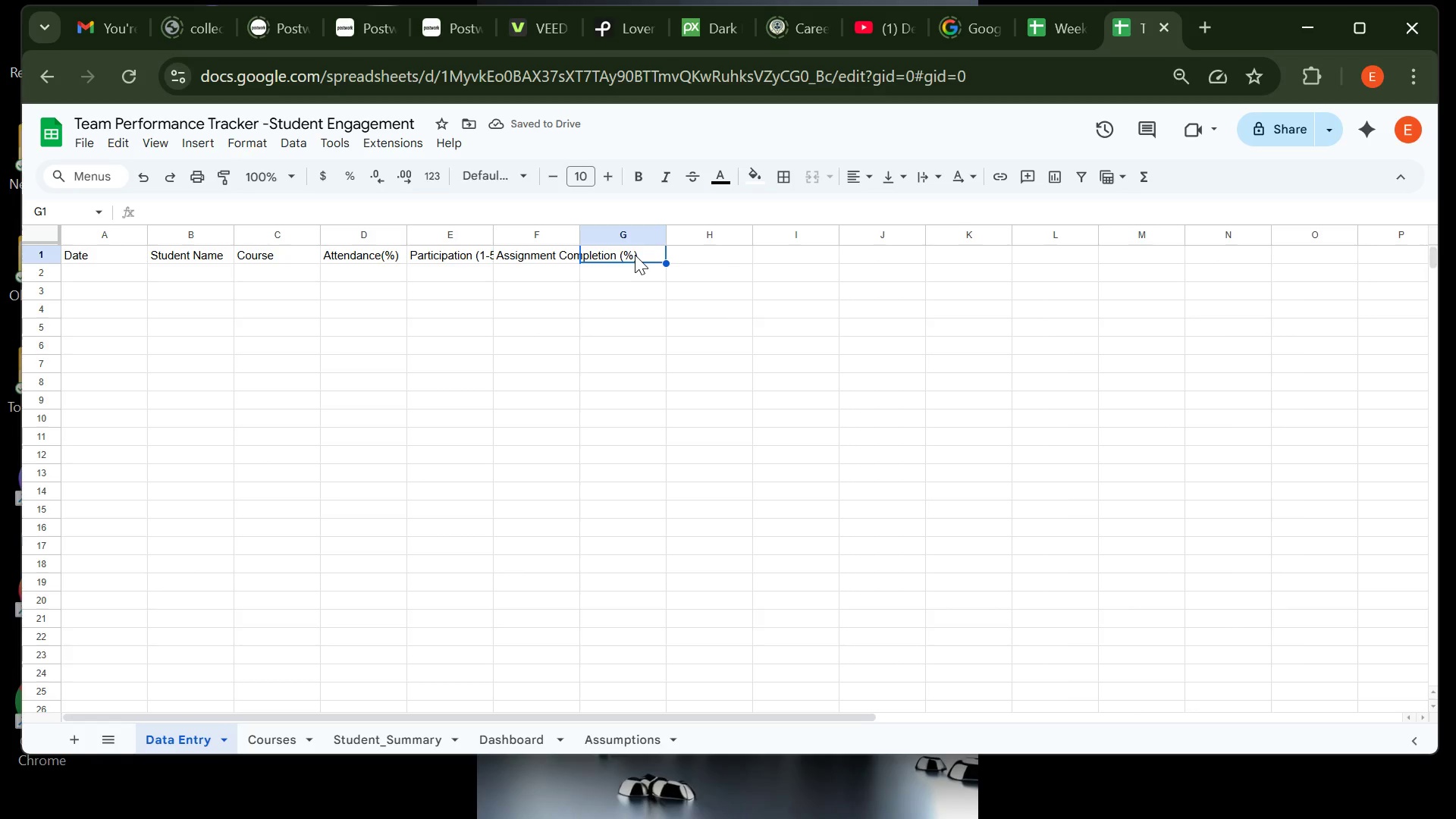 
type(Grade (%))
key(Tab)
type(Notes)
 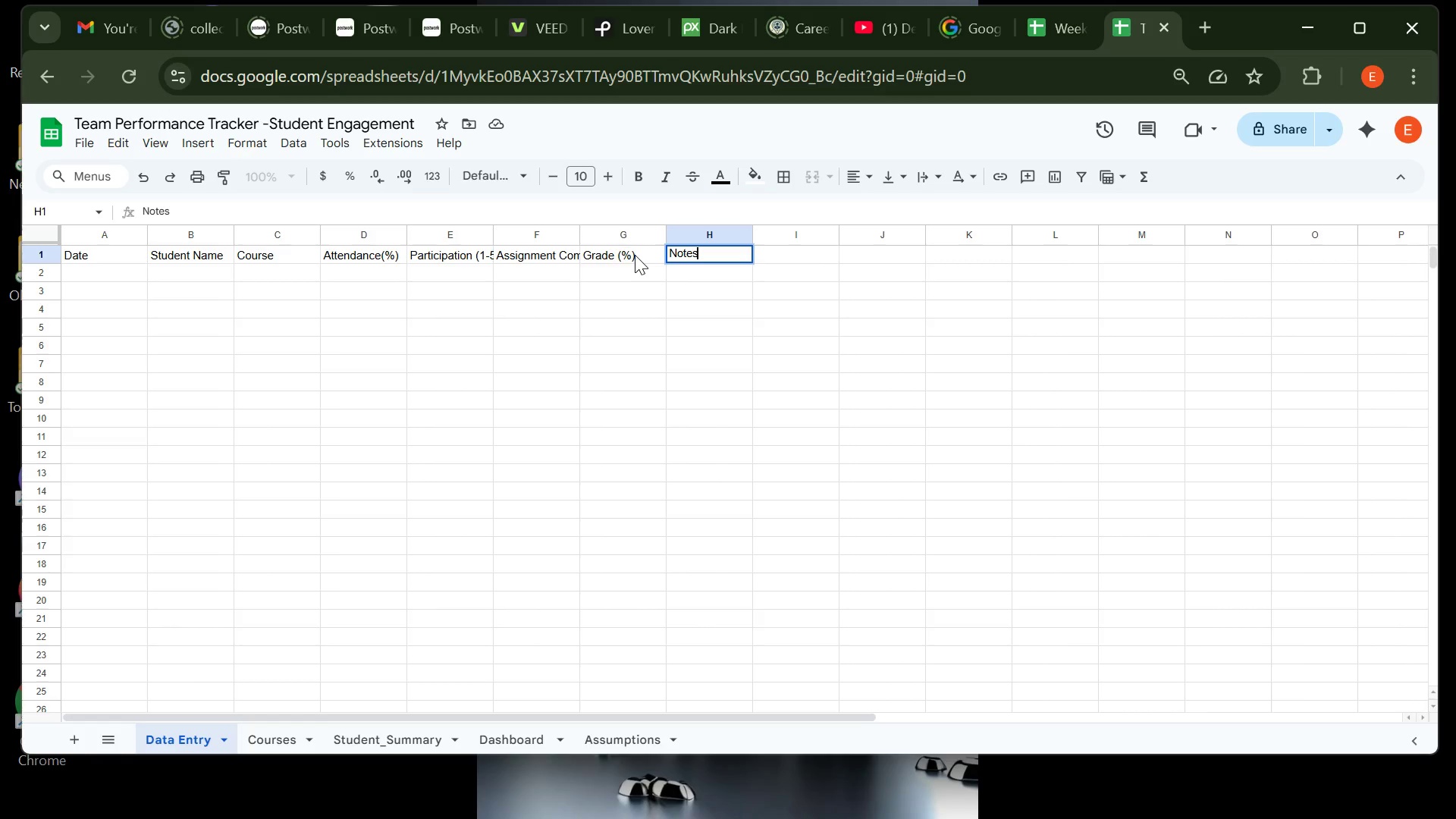 
wait(5.75)
 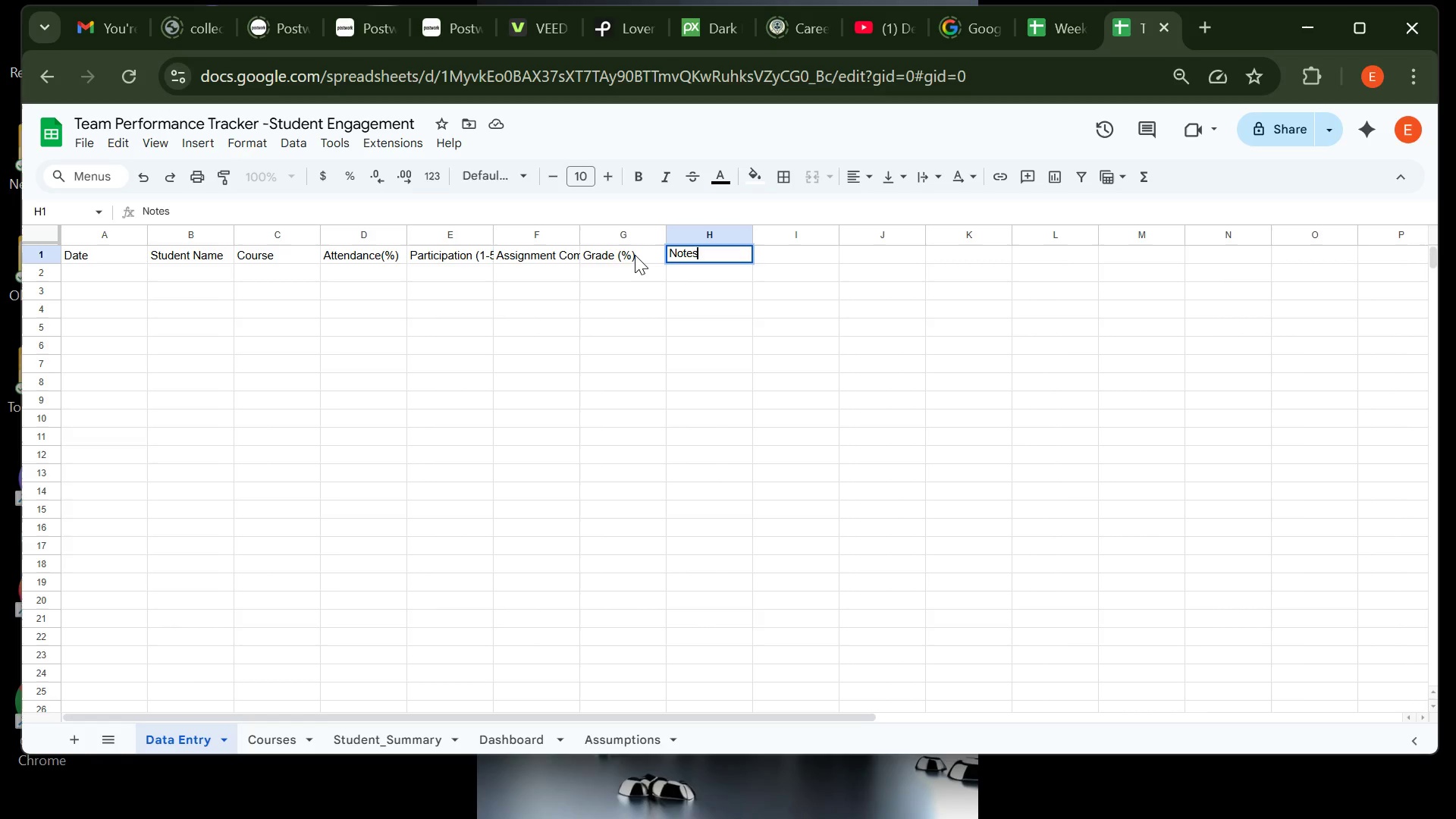 
key(Tab)
type(Student )
key(Backspace)
type(Curse)
key(Backspace)
key(Backspace)
key(Backspace)
key(Backspace)
type(ourseKey)
 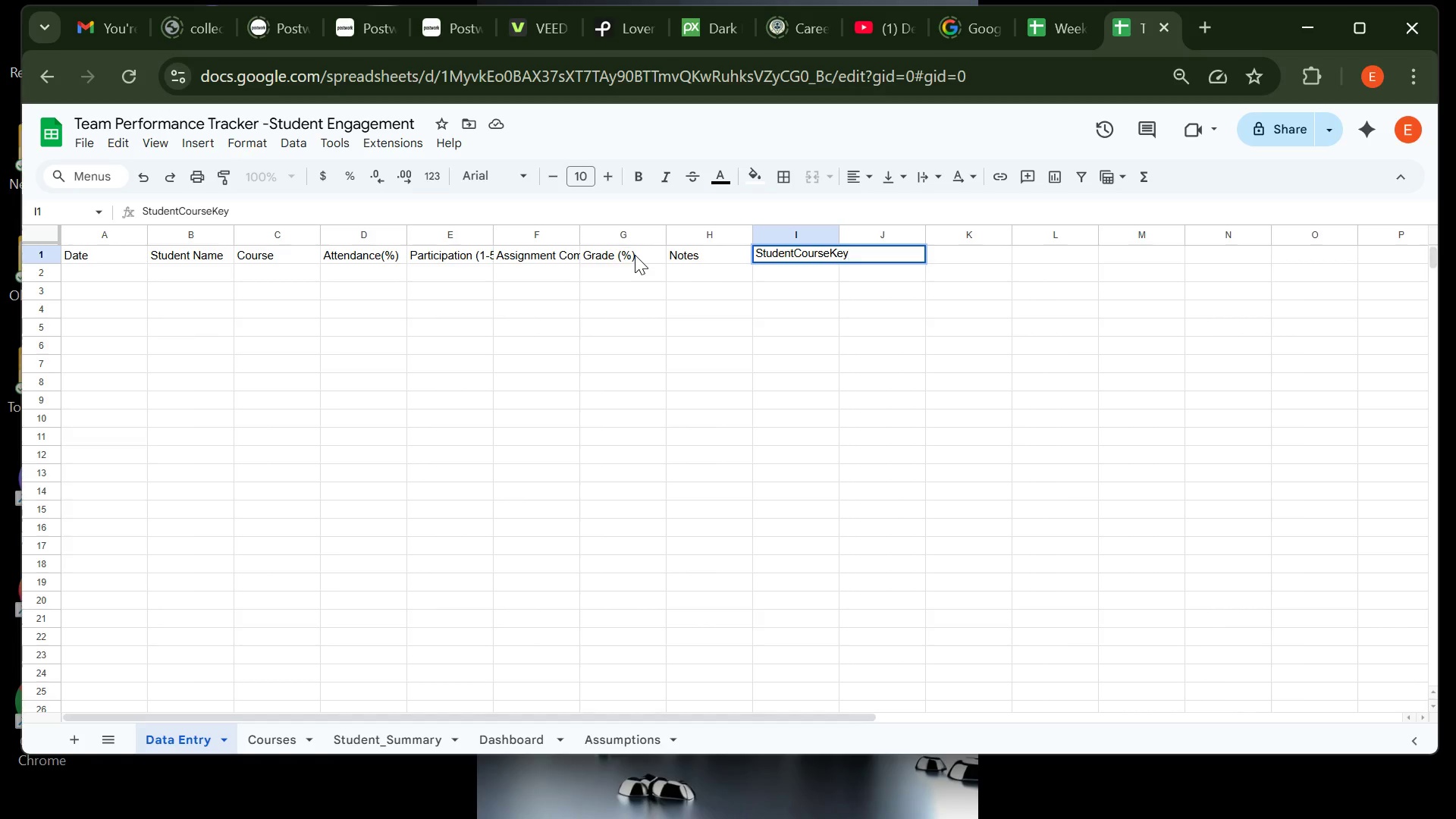 
wait(25.53)
 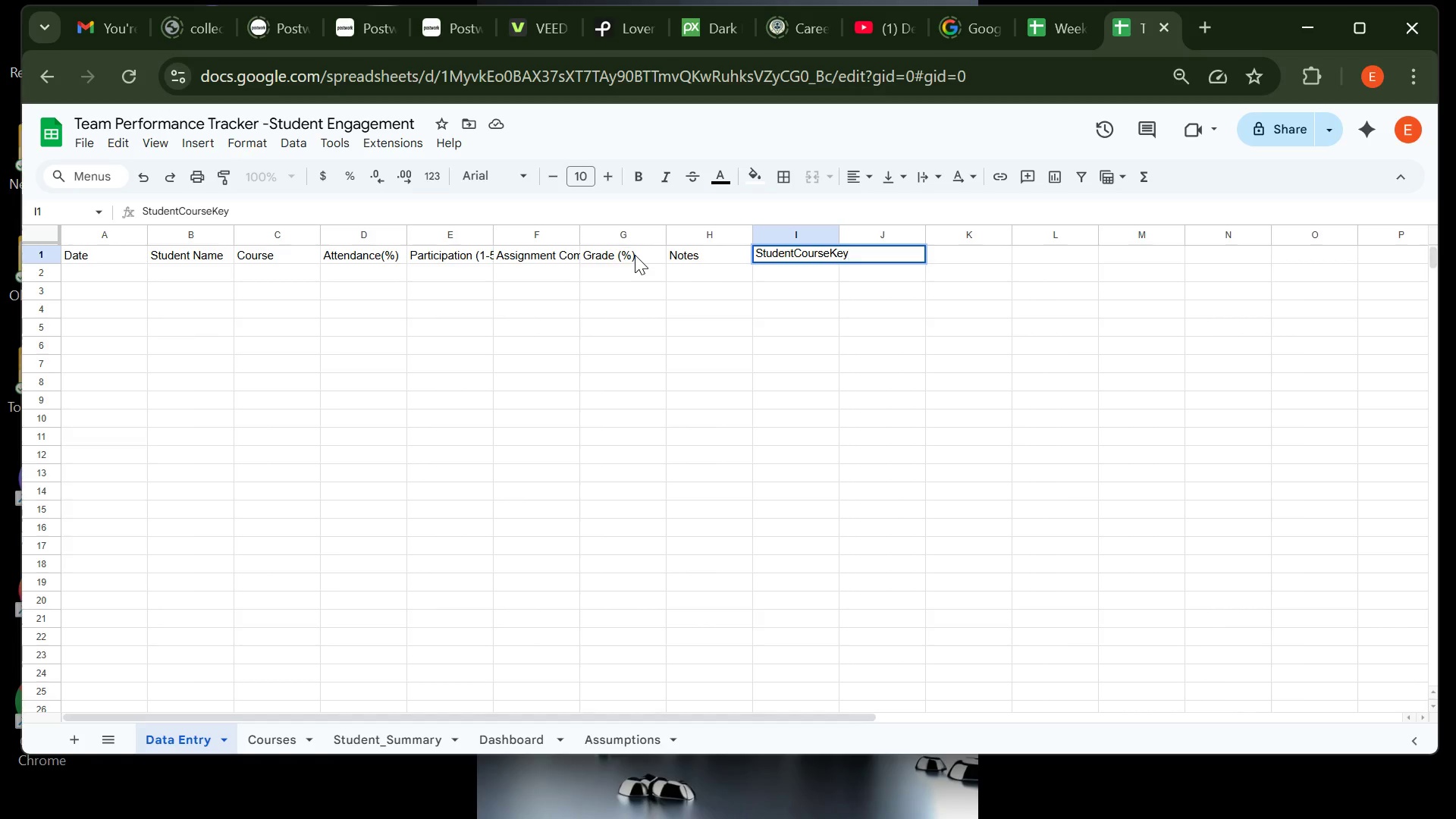 
key(Enter)
 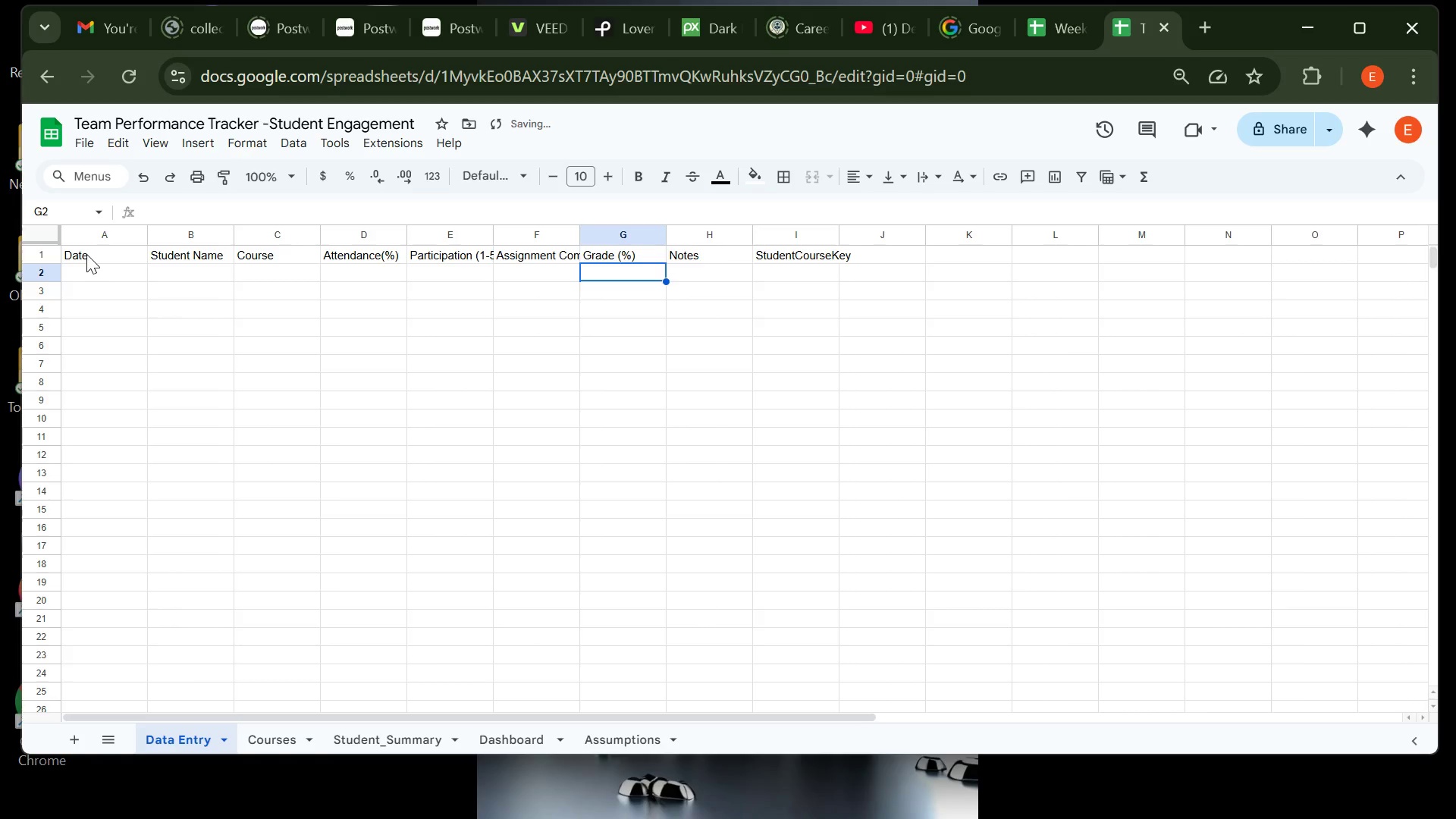 
left_click([86, 254])
 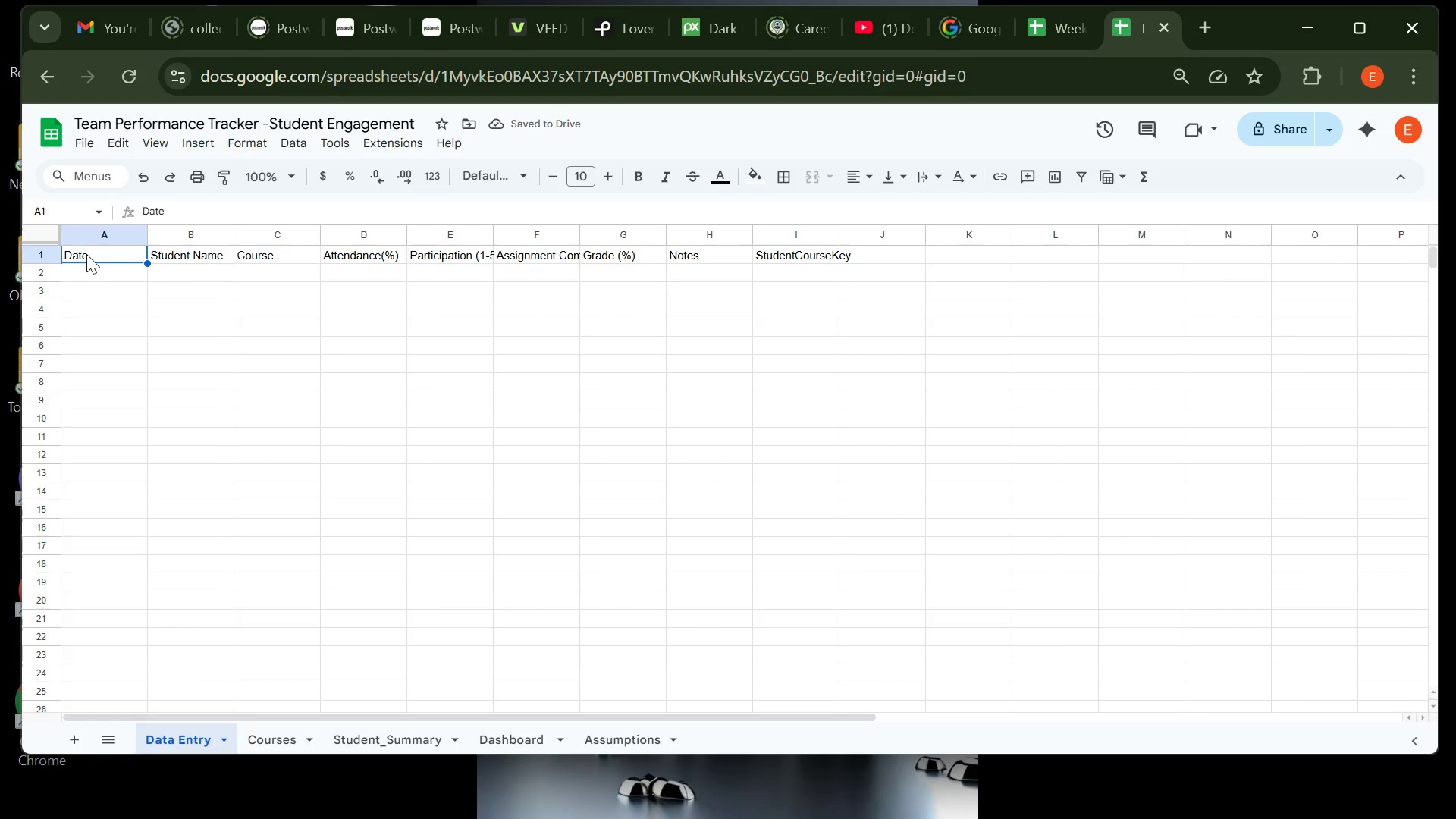 
left_click_drag(start_coordinate=[86, 254], to_coordinate=[826, 247])
 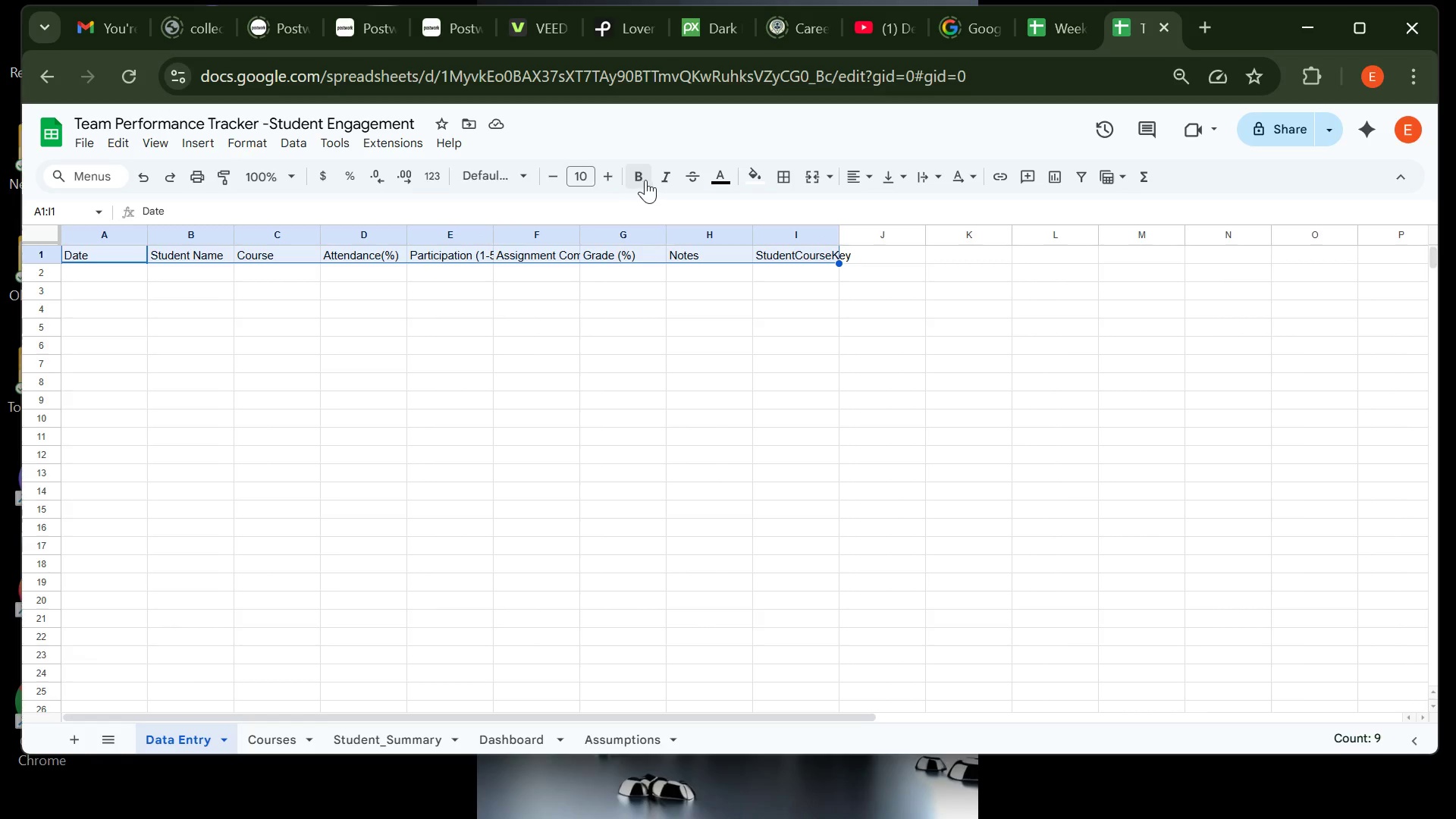 
left_click([645, 179])
 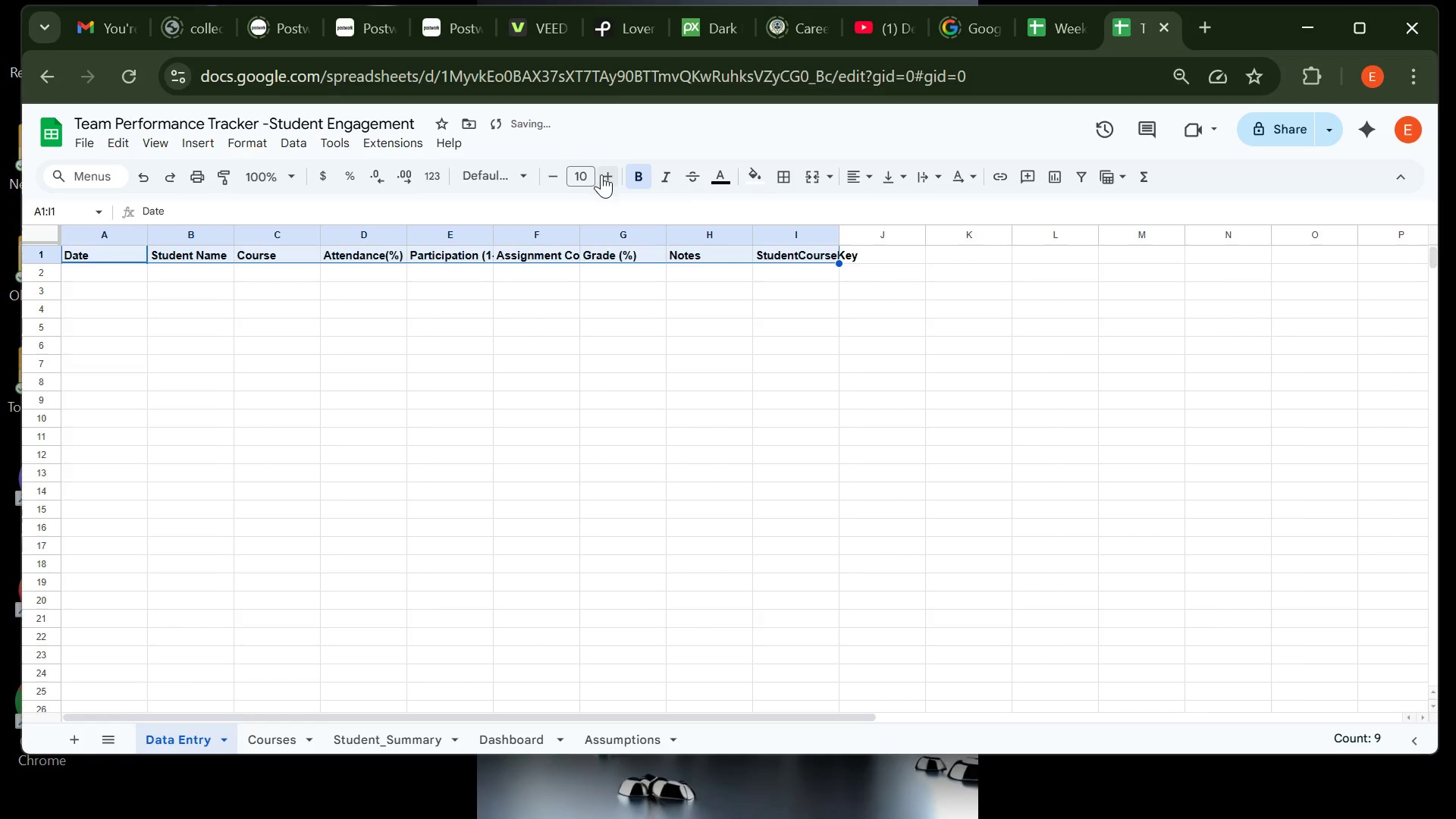 
left_click([604, 175])
 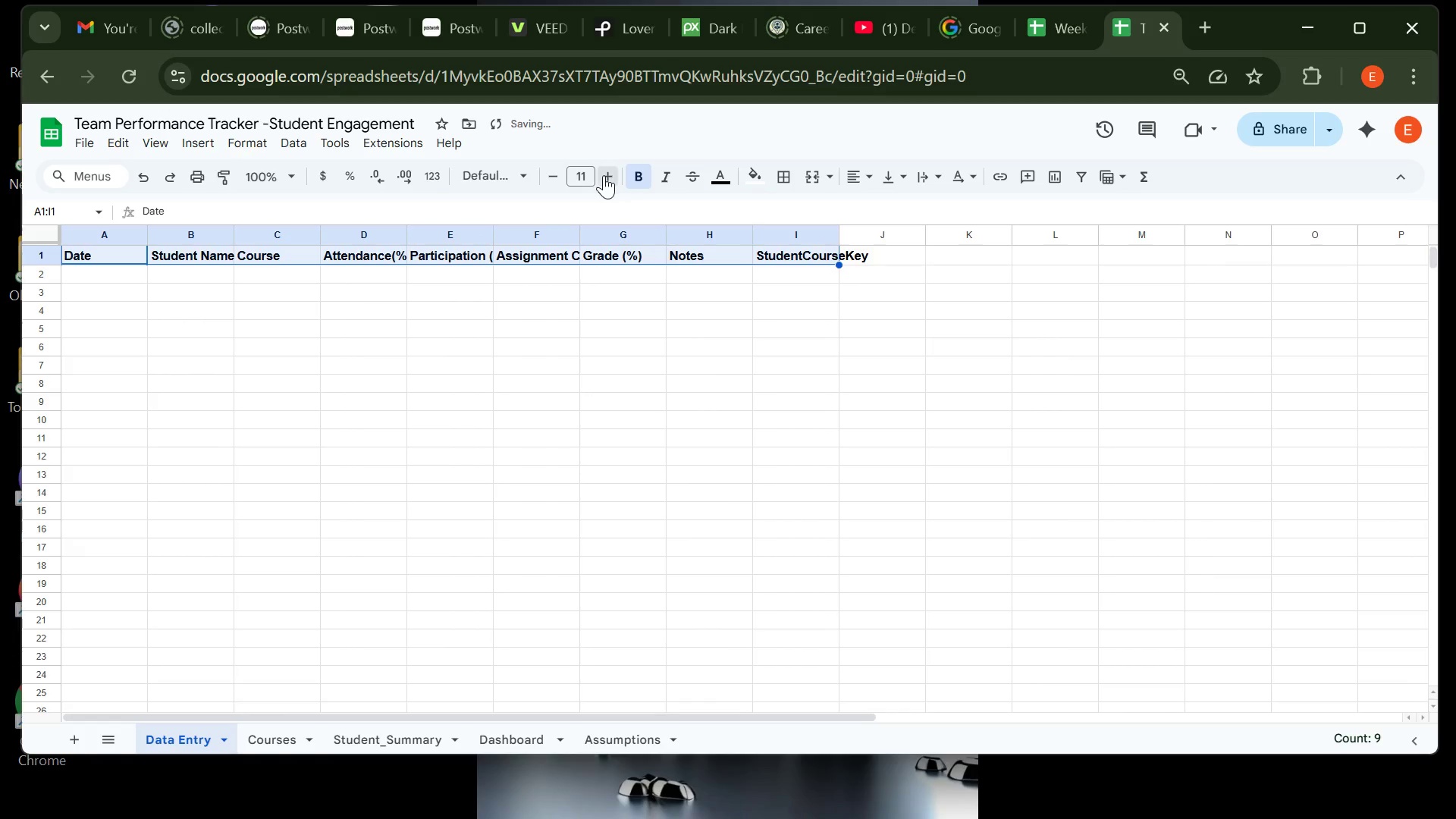 
left_click([604, 175])
 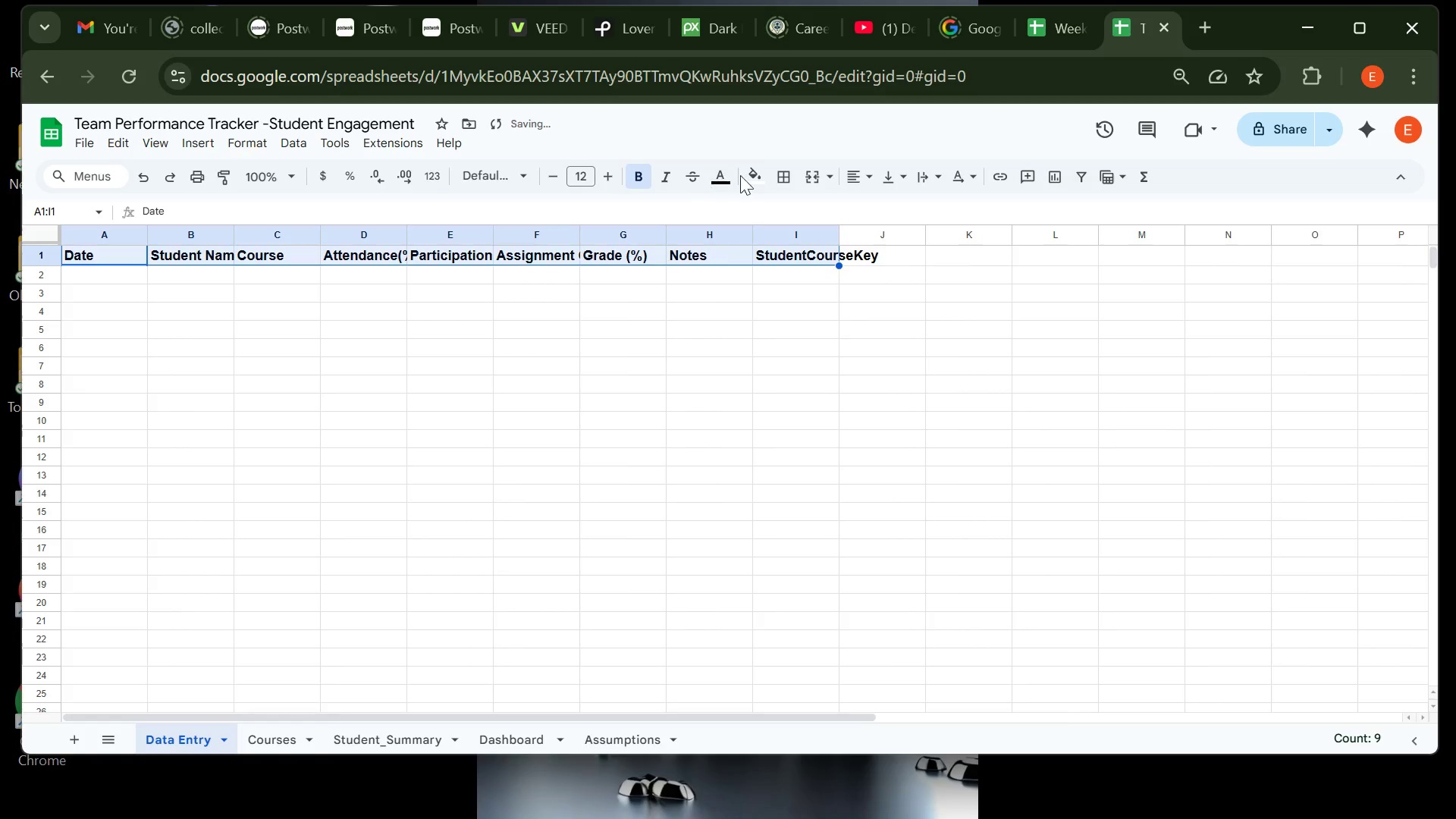 
left_click([755, 173])
 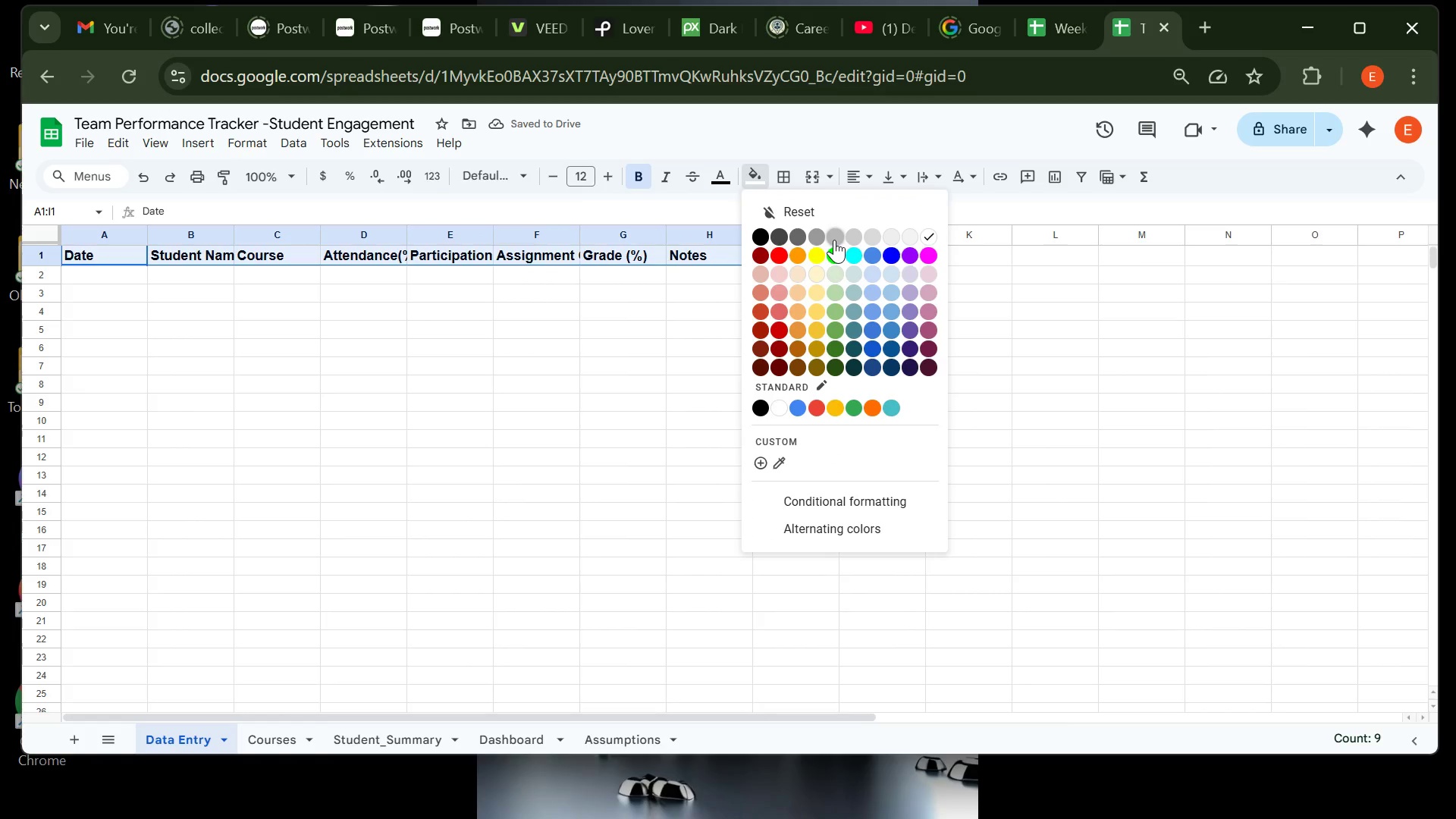 
left_click([834, 240])
 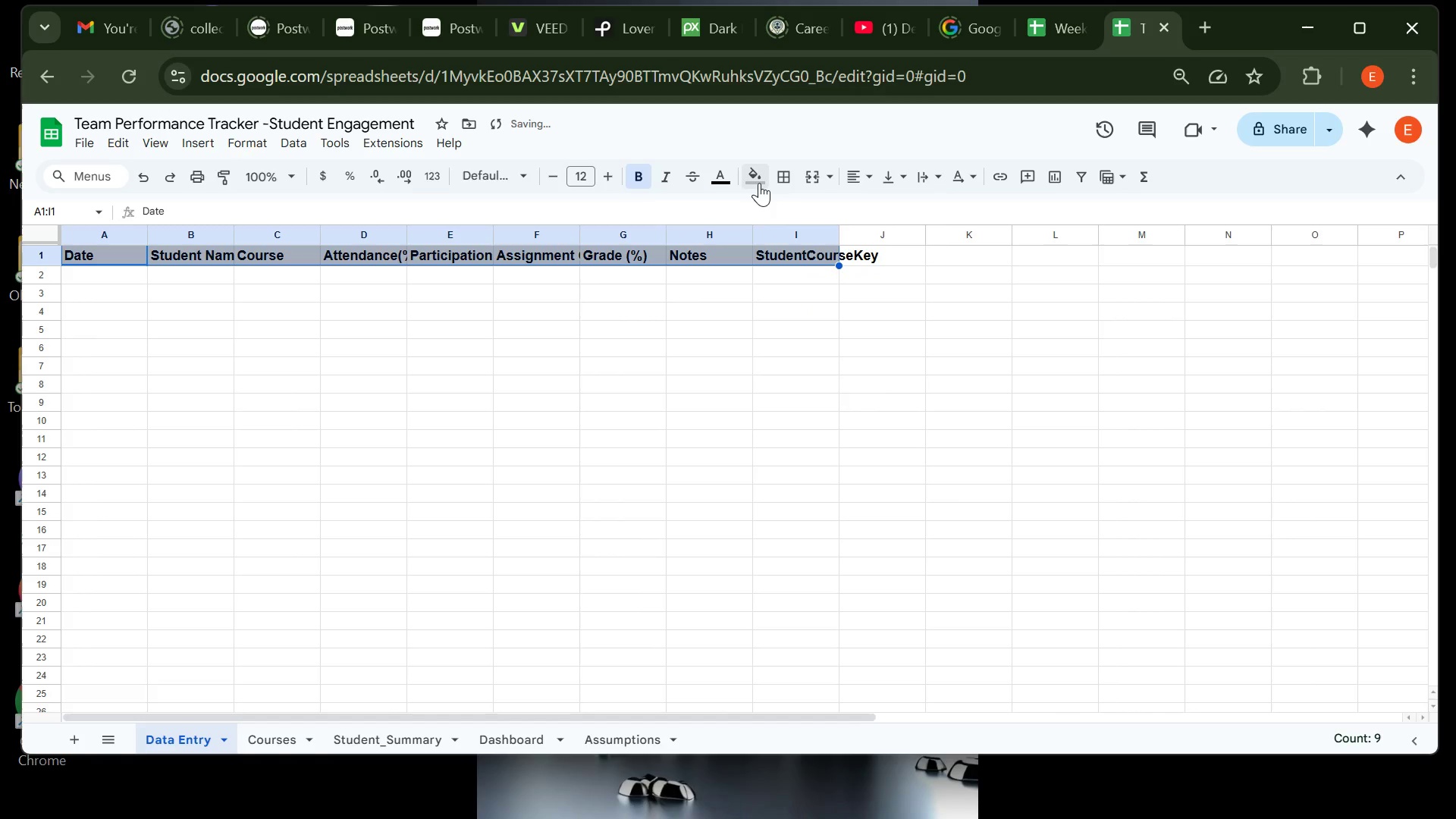 
left_click([759, 180])
 